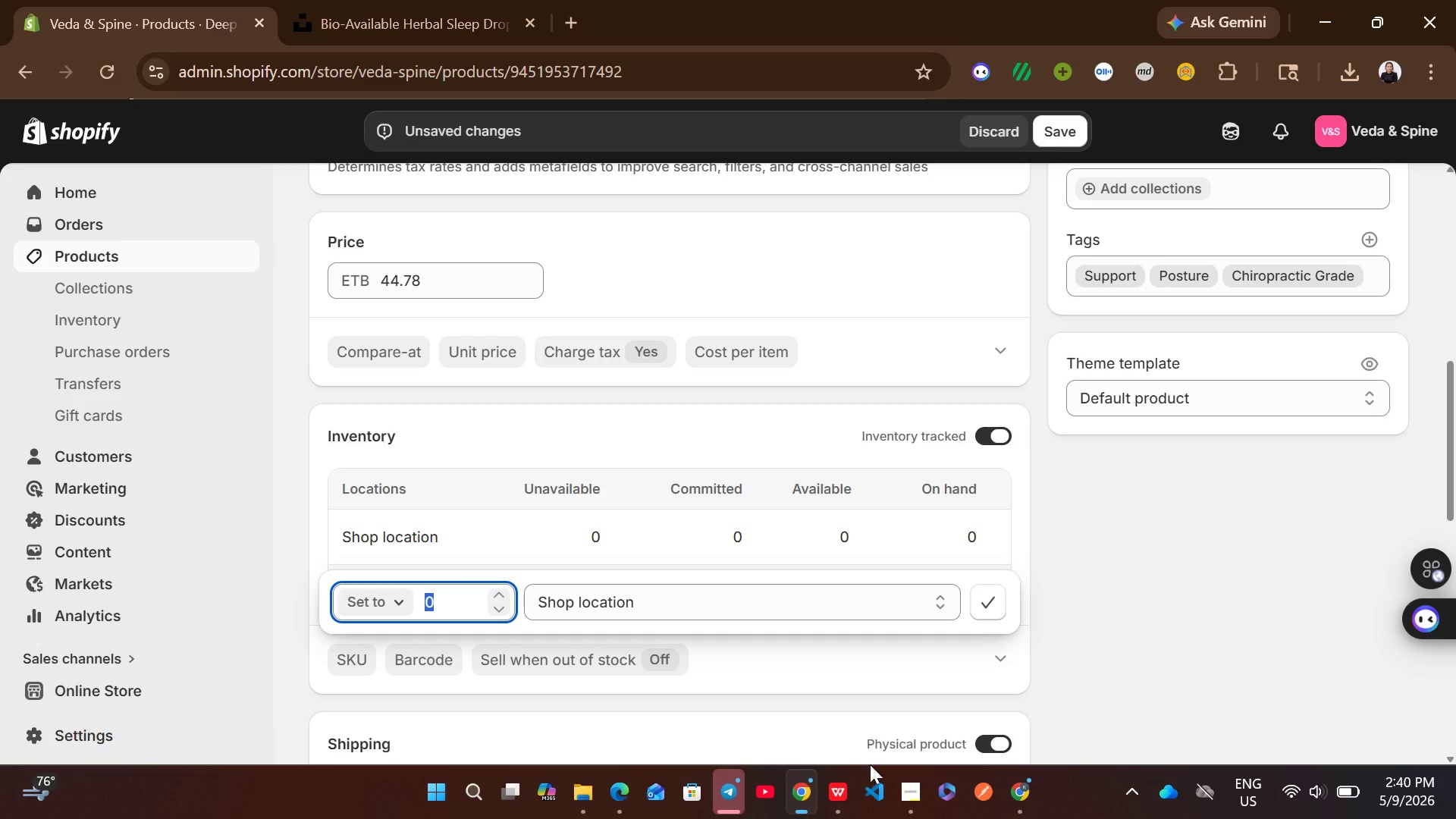 
left_click([843, 786])
 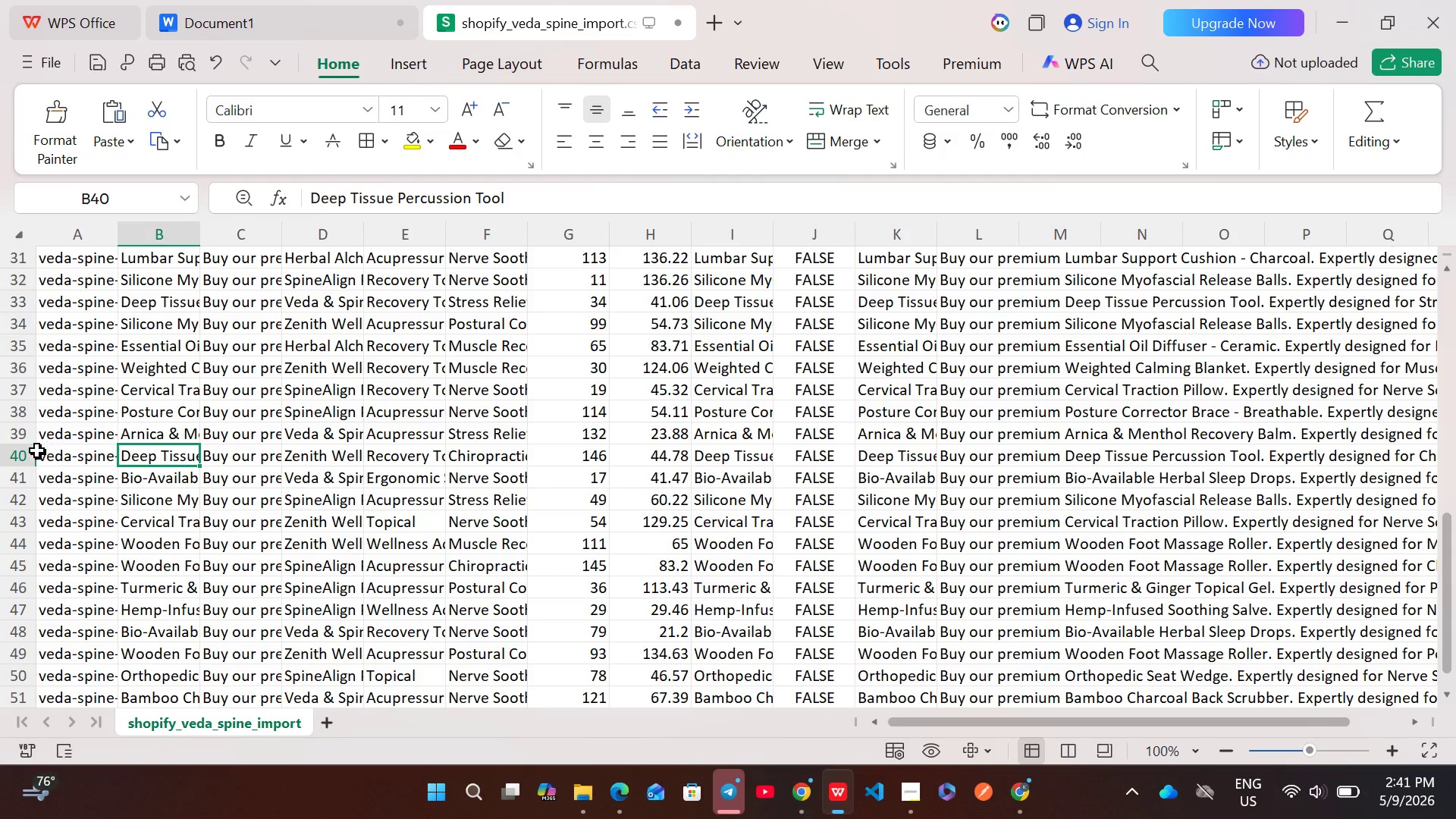 
left_click([17, 457])
 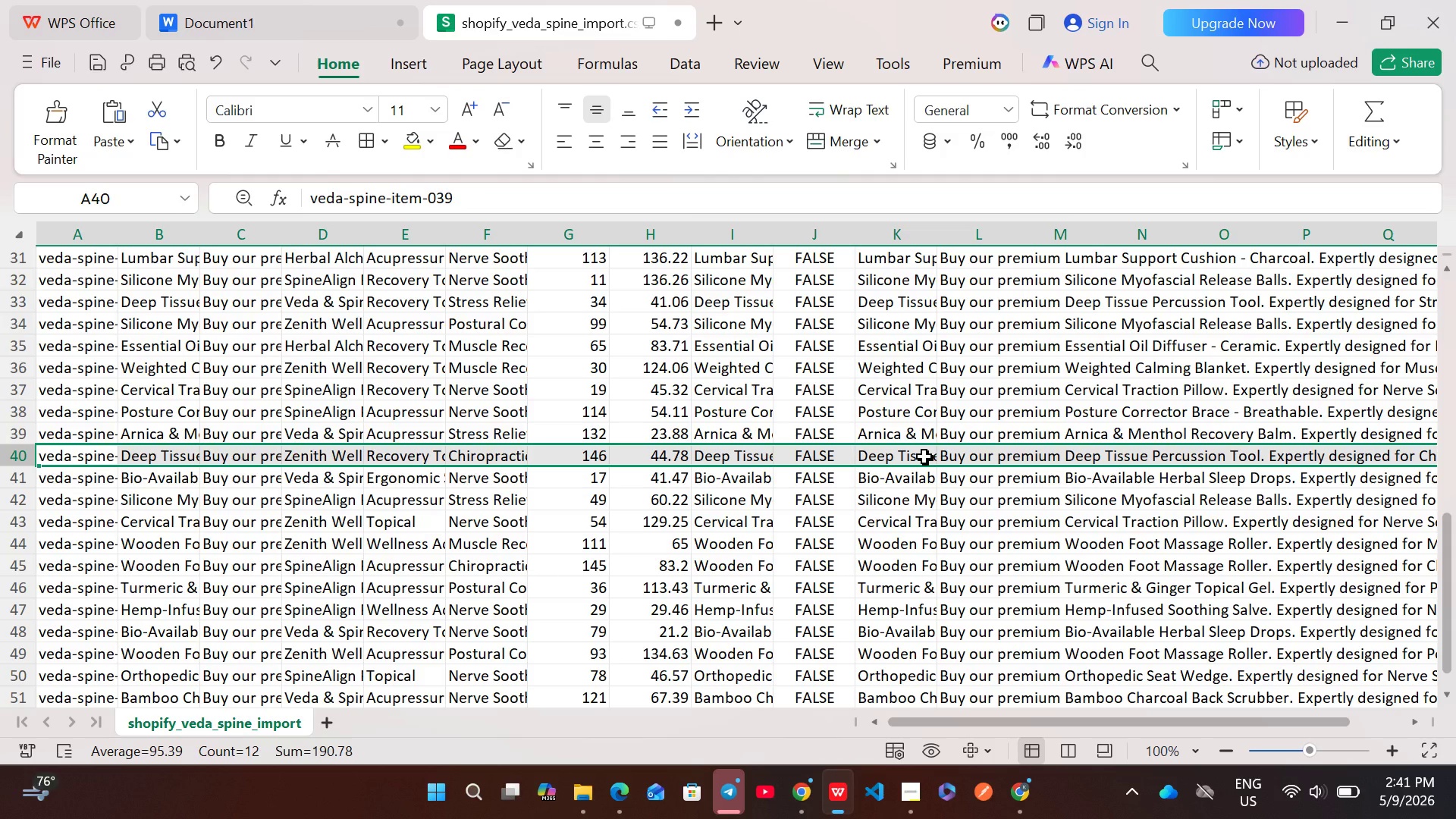 
double_click([924, 457])
 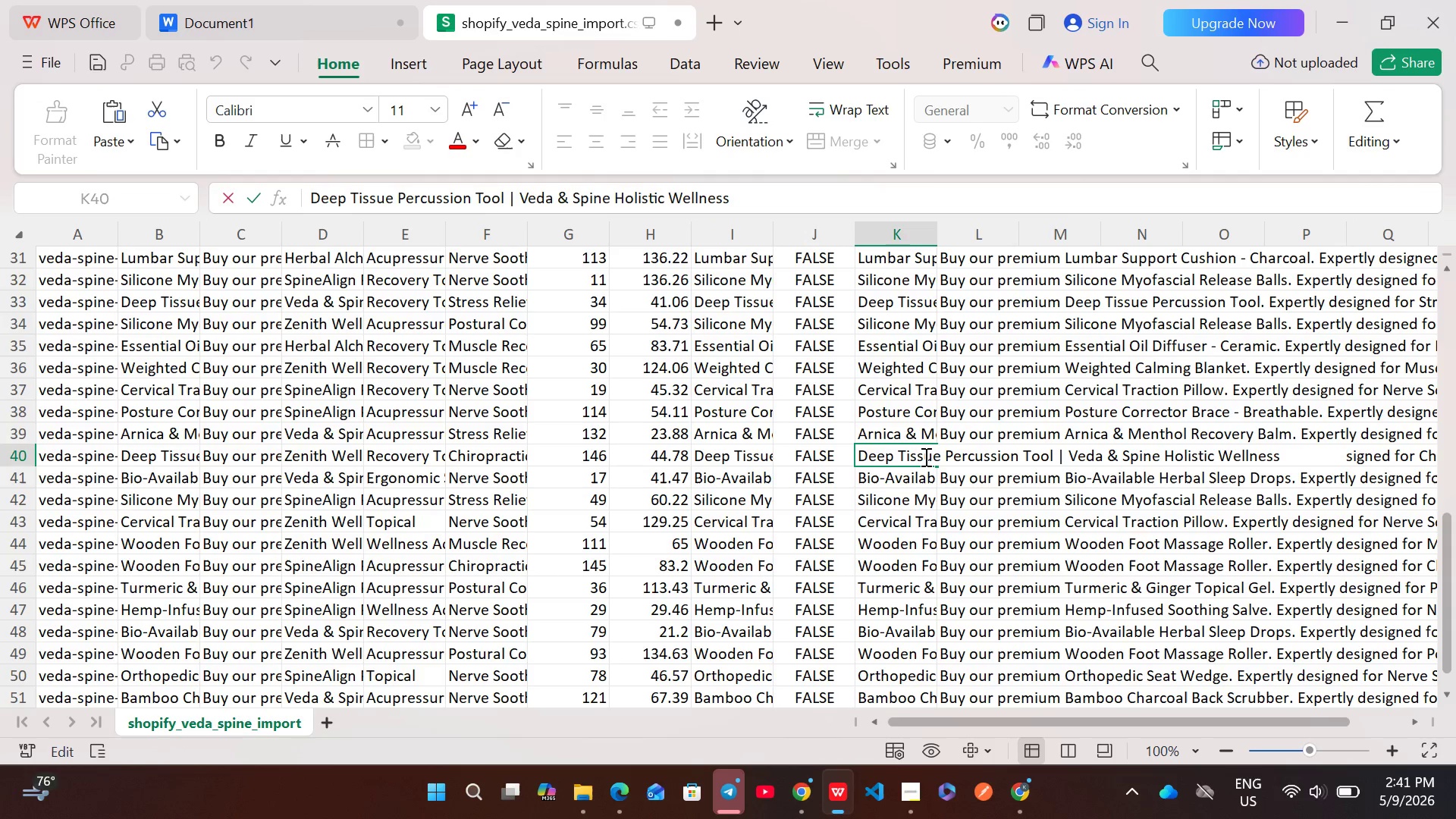 
key(Control+A)
 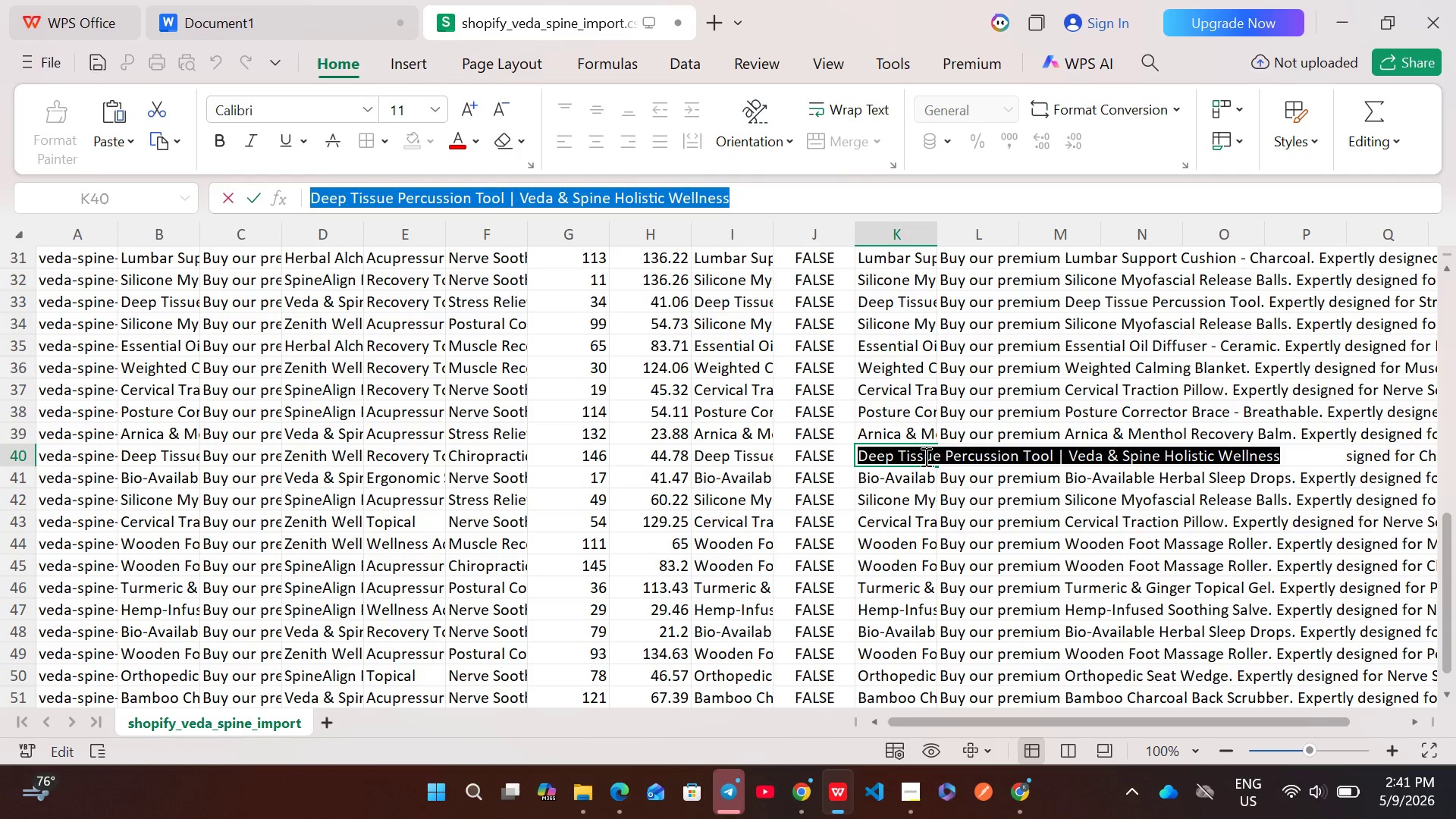 
key(Control+C)
 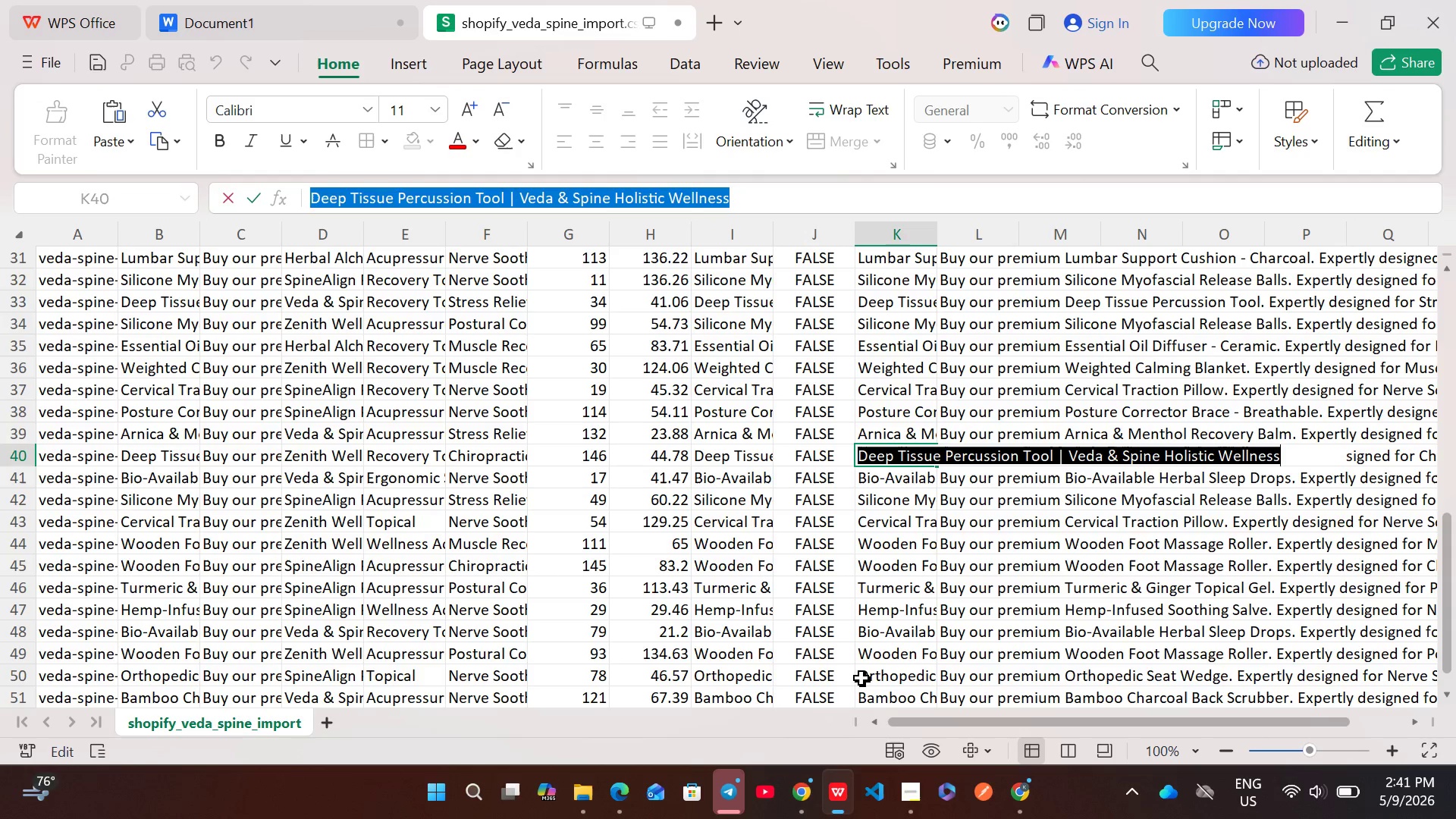 
left_click([804, 791])
 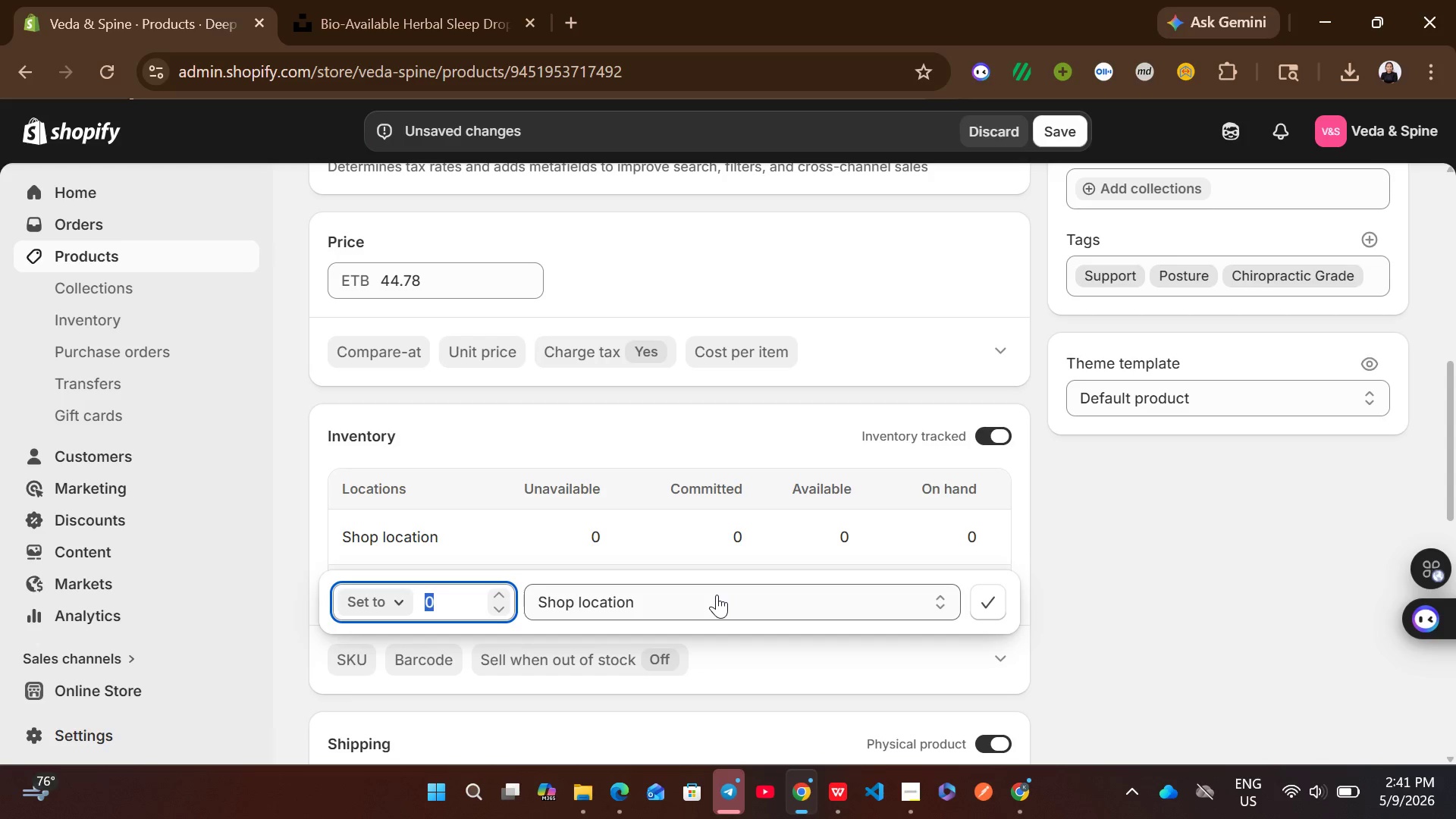 
type(146)
 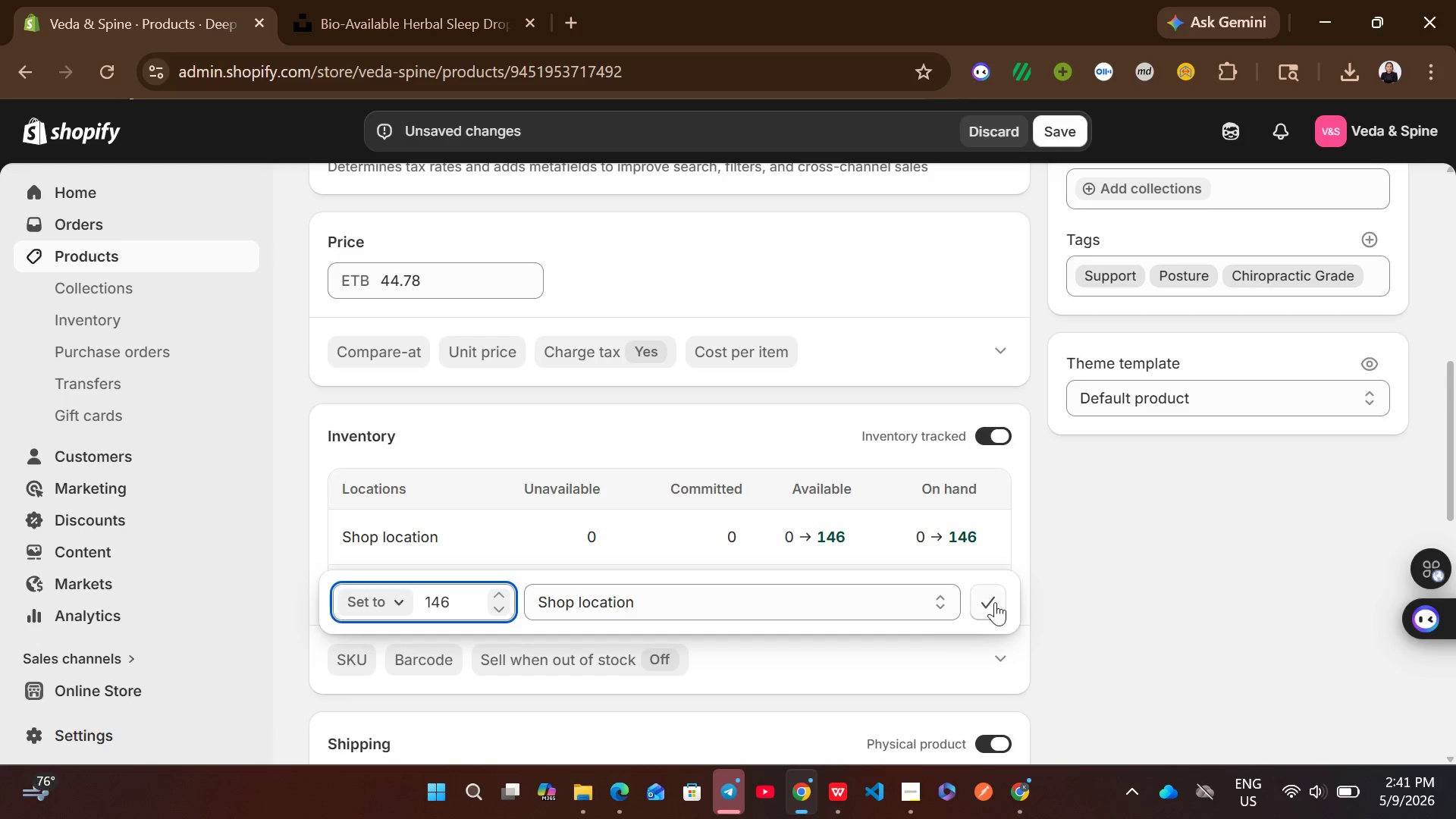 
left_click([999, 599])
 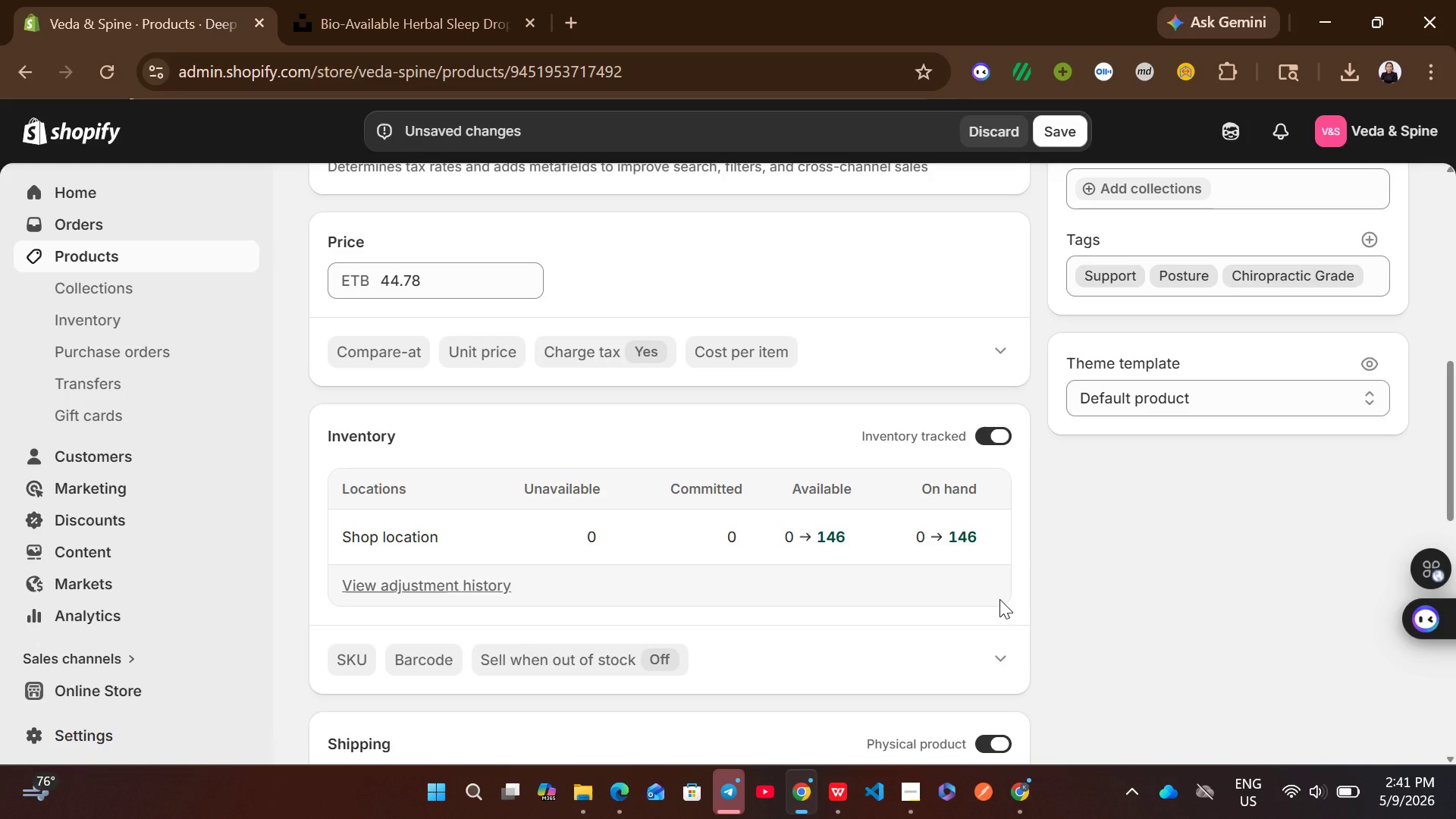 
mouse_move([898, 641])
 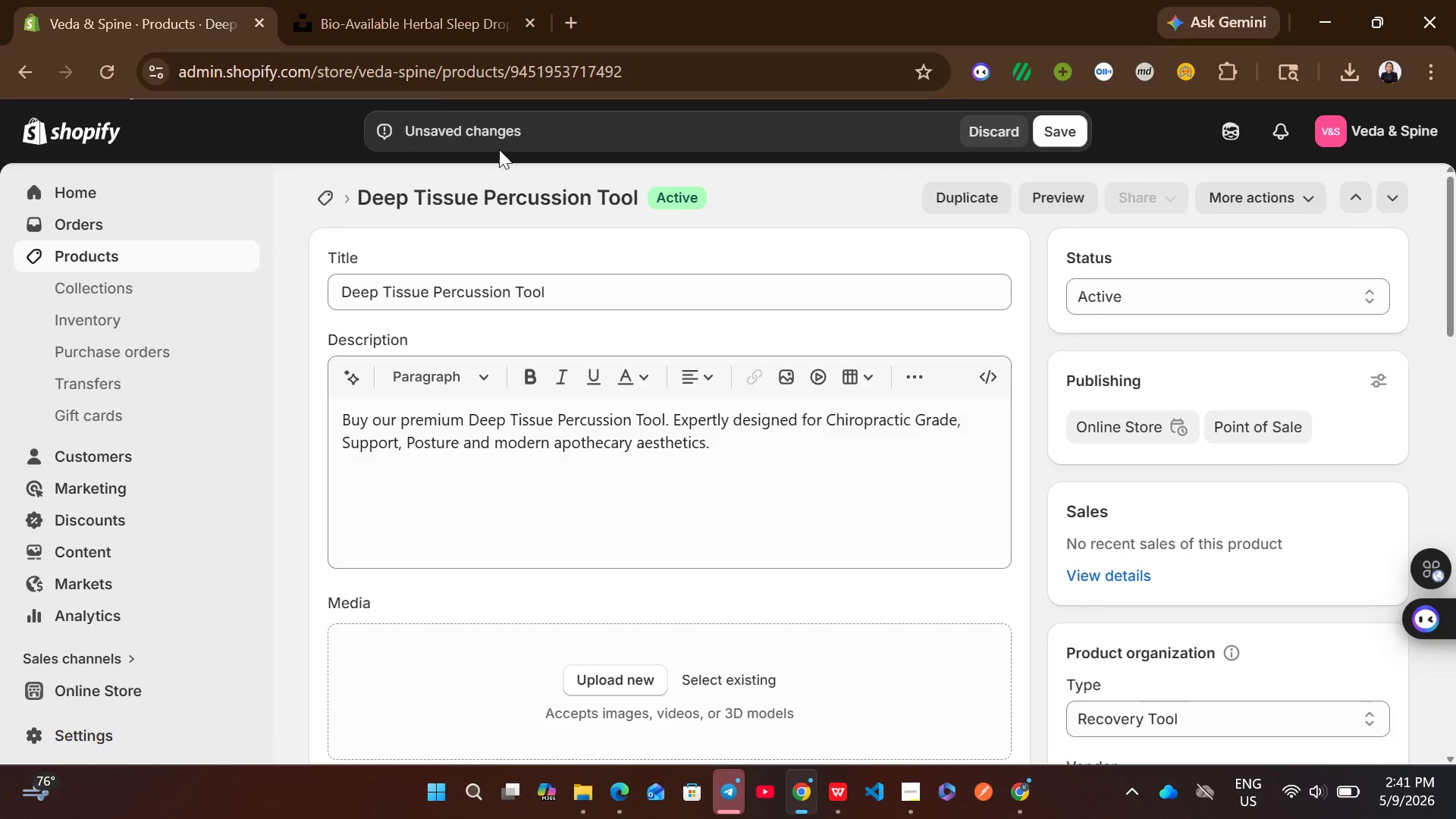 
left_click([370, 0])
 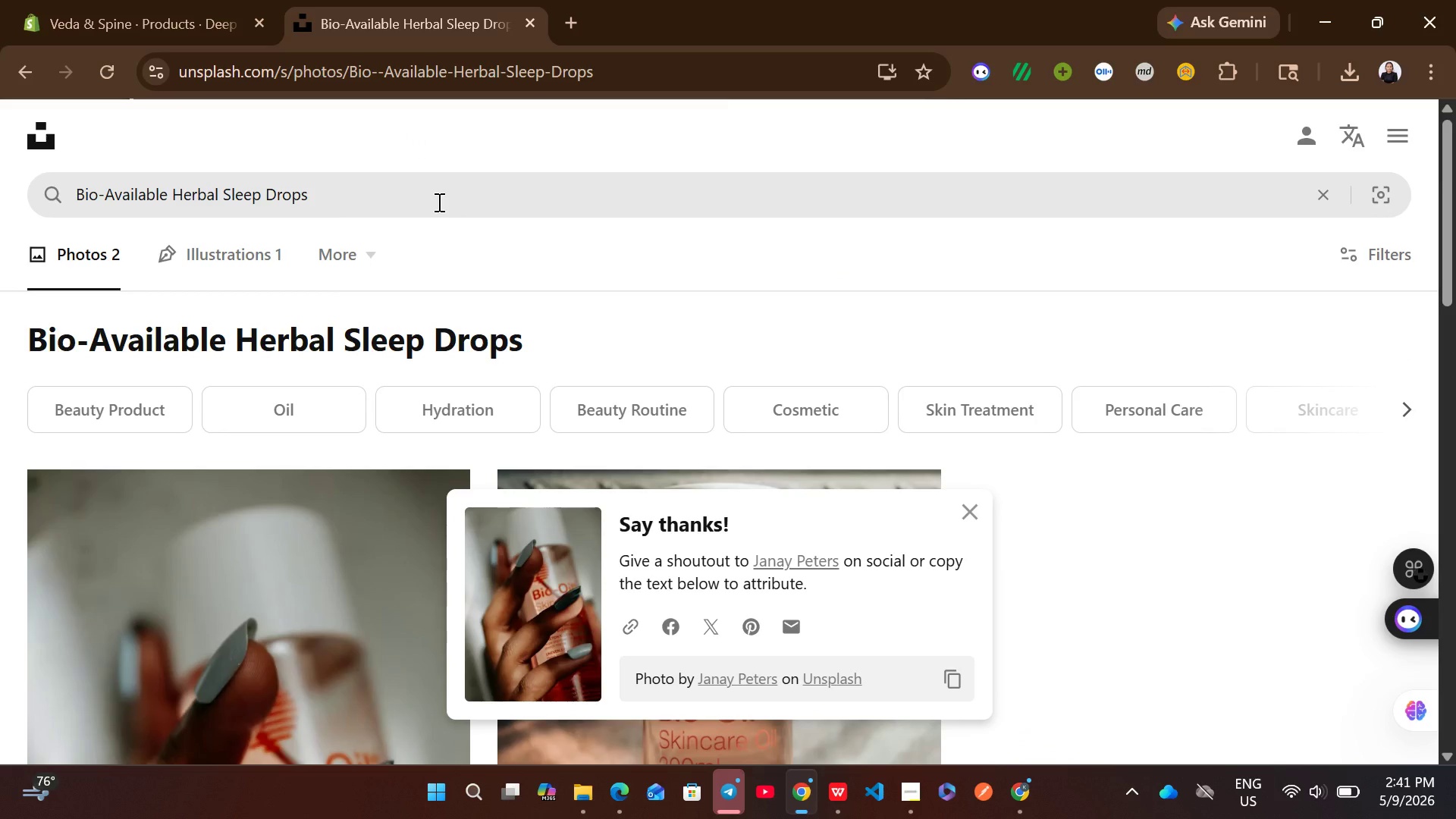 
left_click([438, 202])
 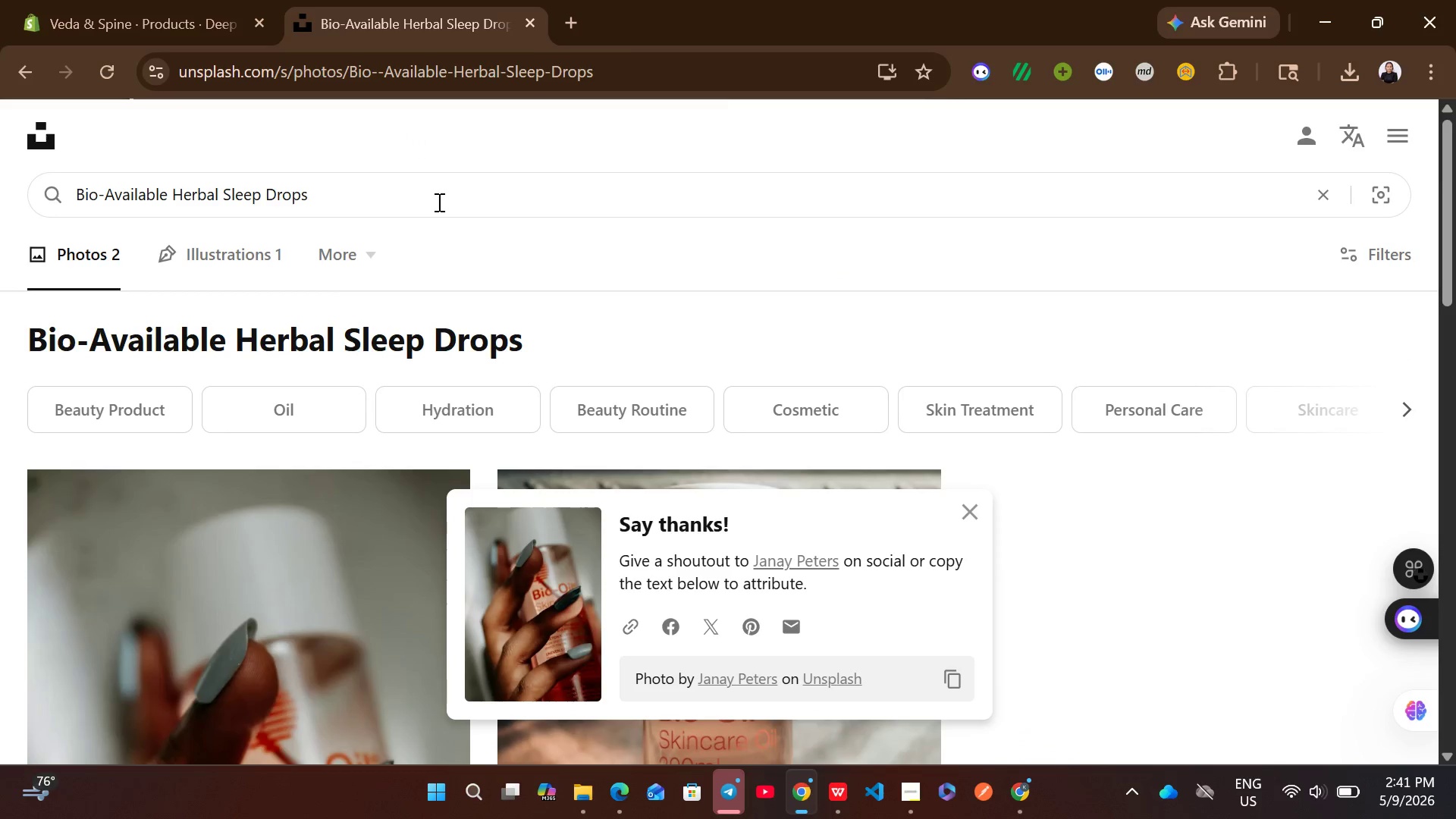 
key(Control+ControlLeft)
 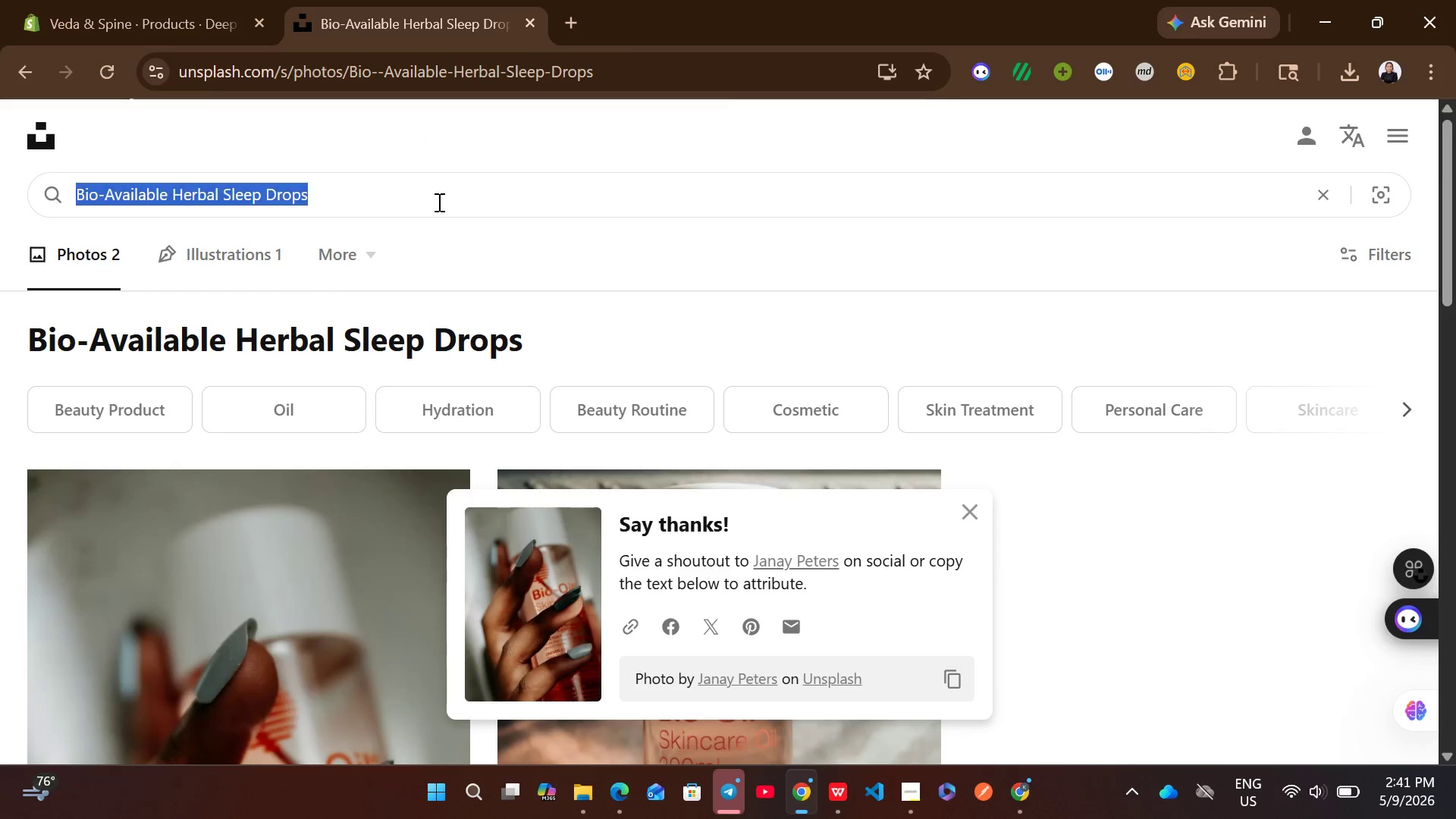 
key(Control+A)
 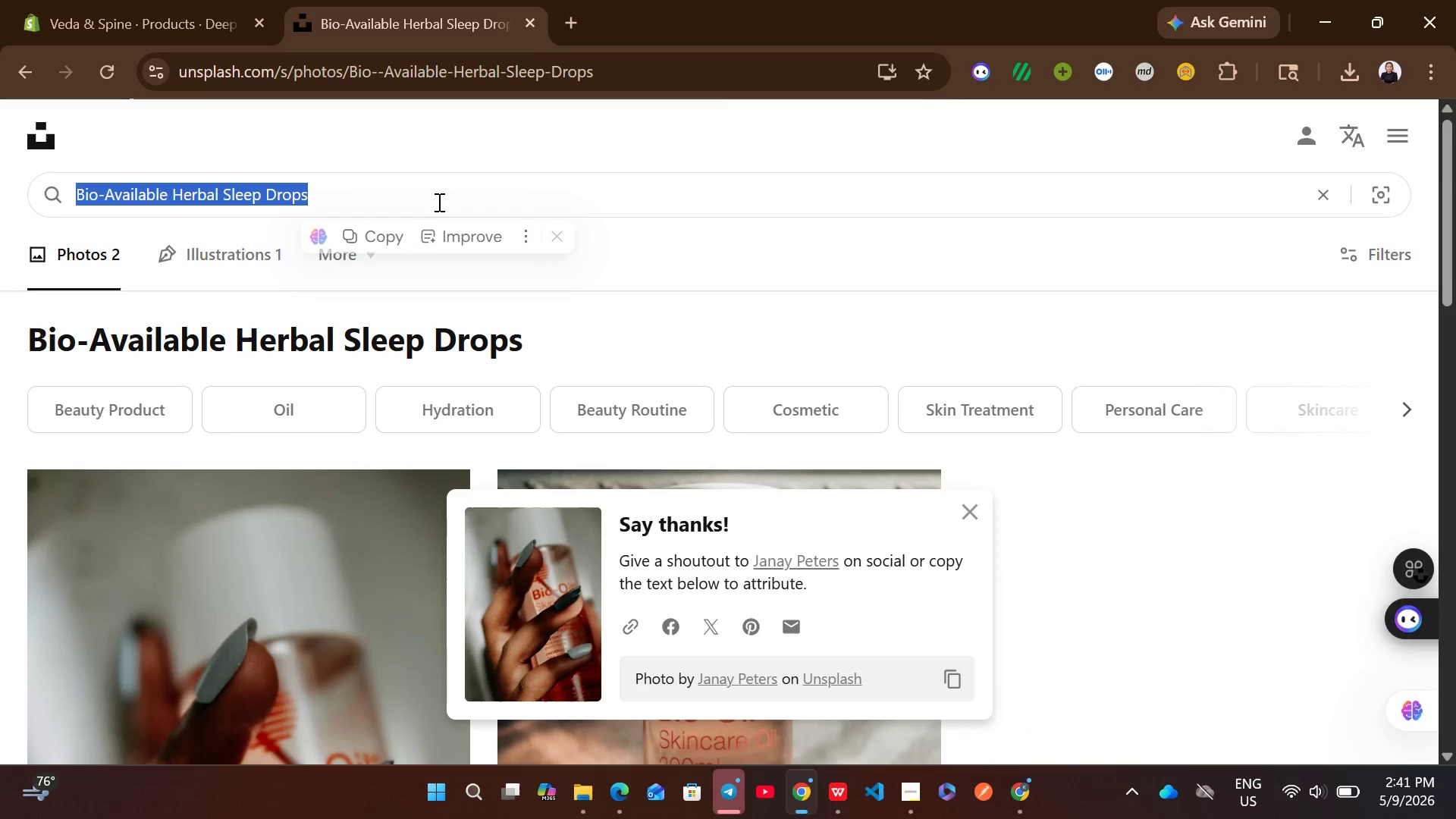 
key(Control+V)
 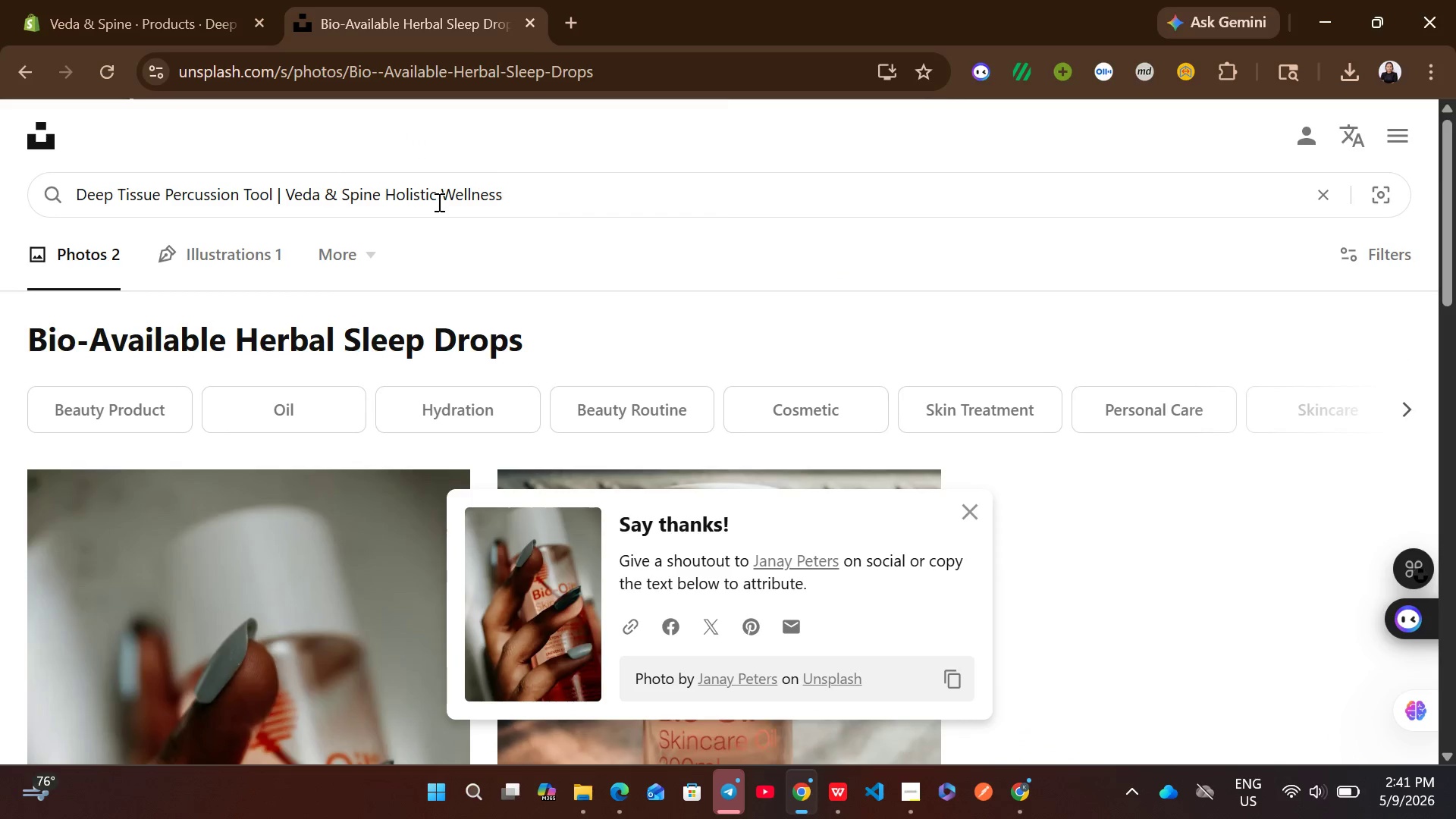 
key(Enter)
 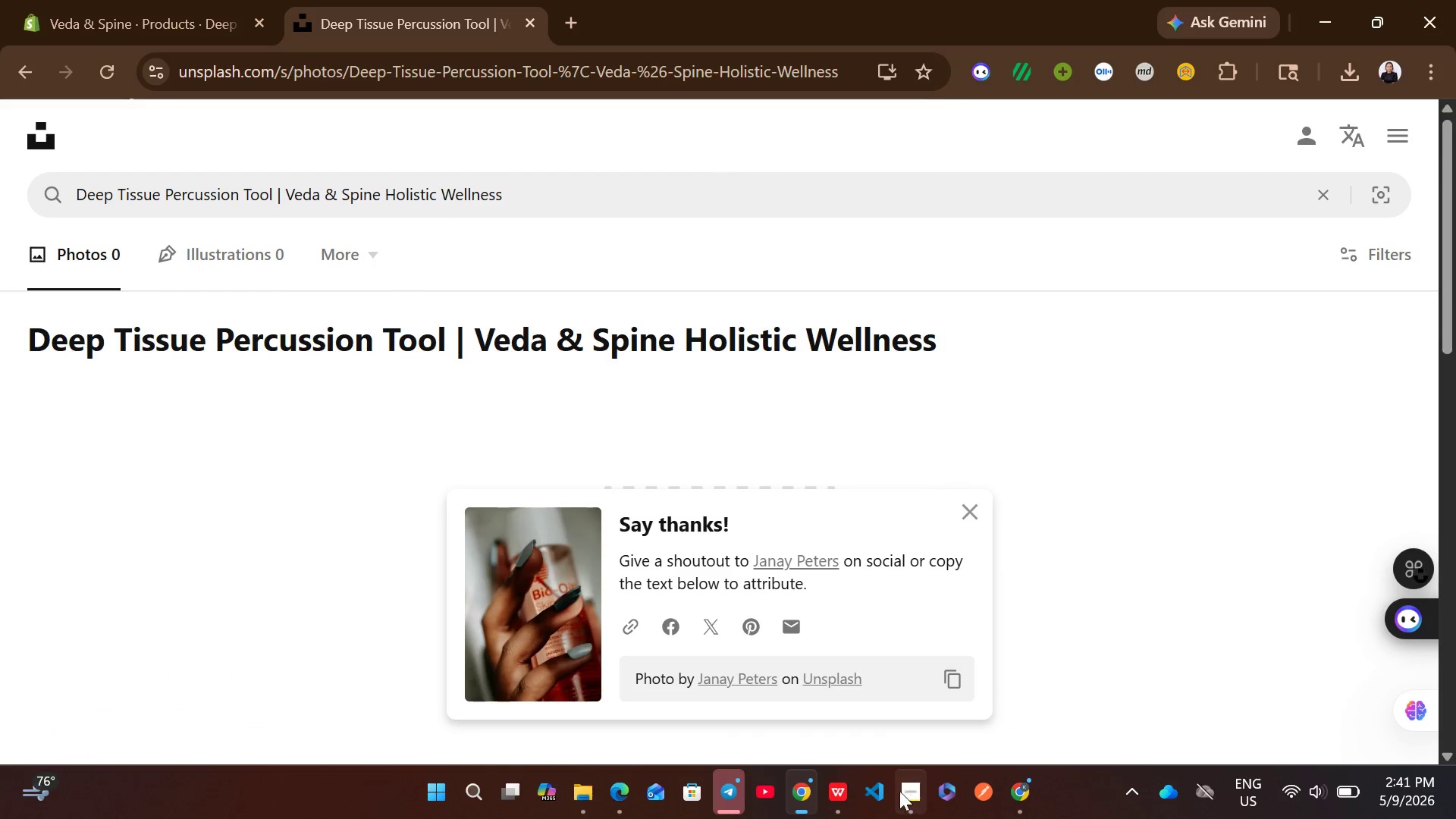 
left_click([830, 782])
 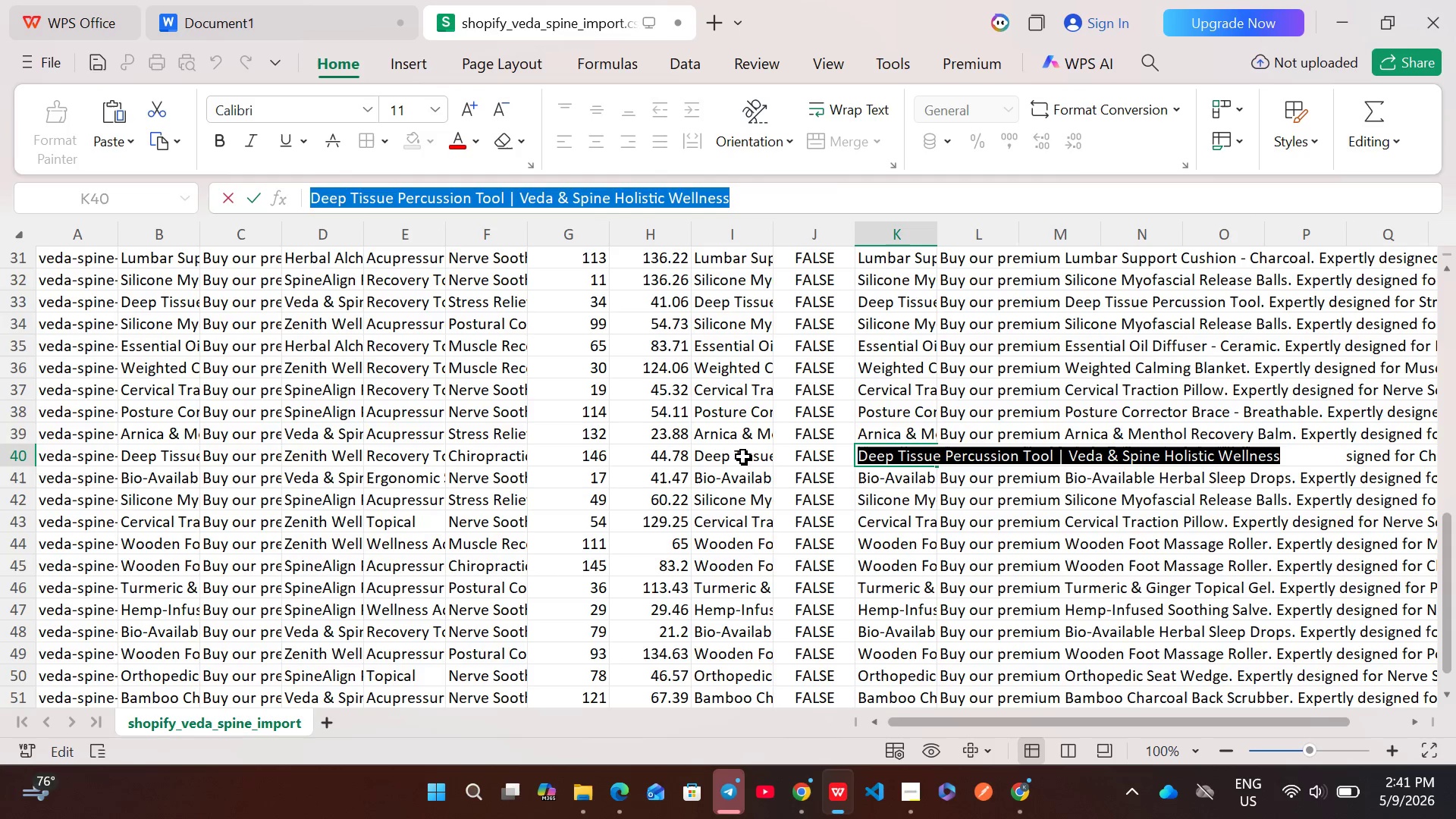 
double_click([740, 457])
 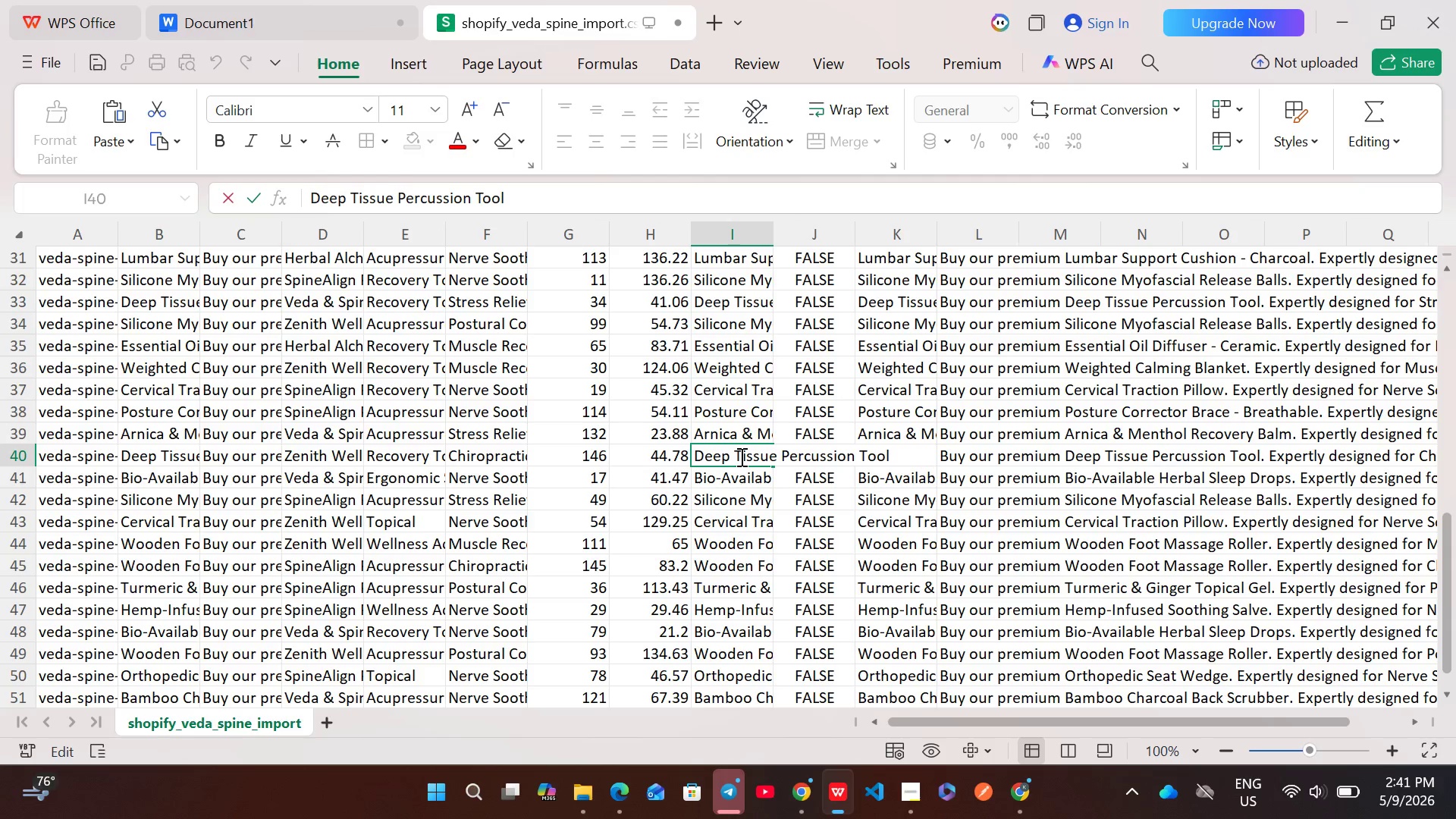 
key(Control+A)
 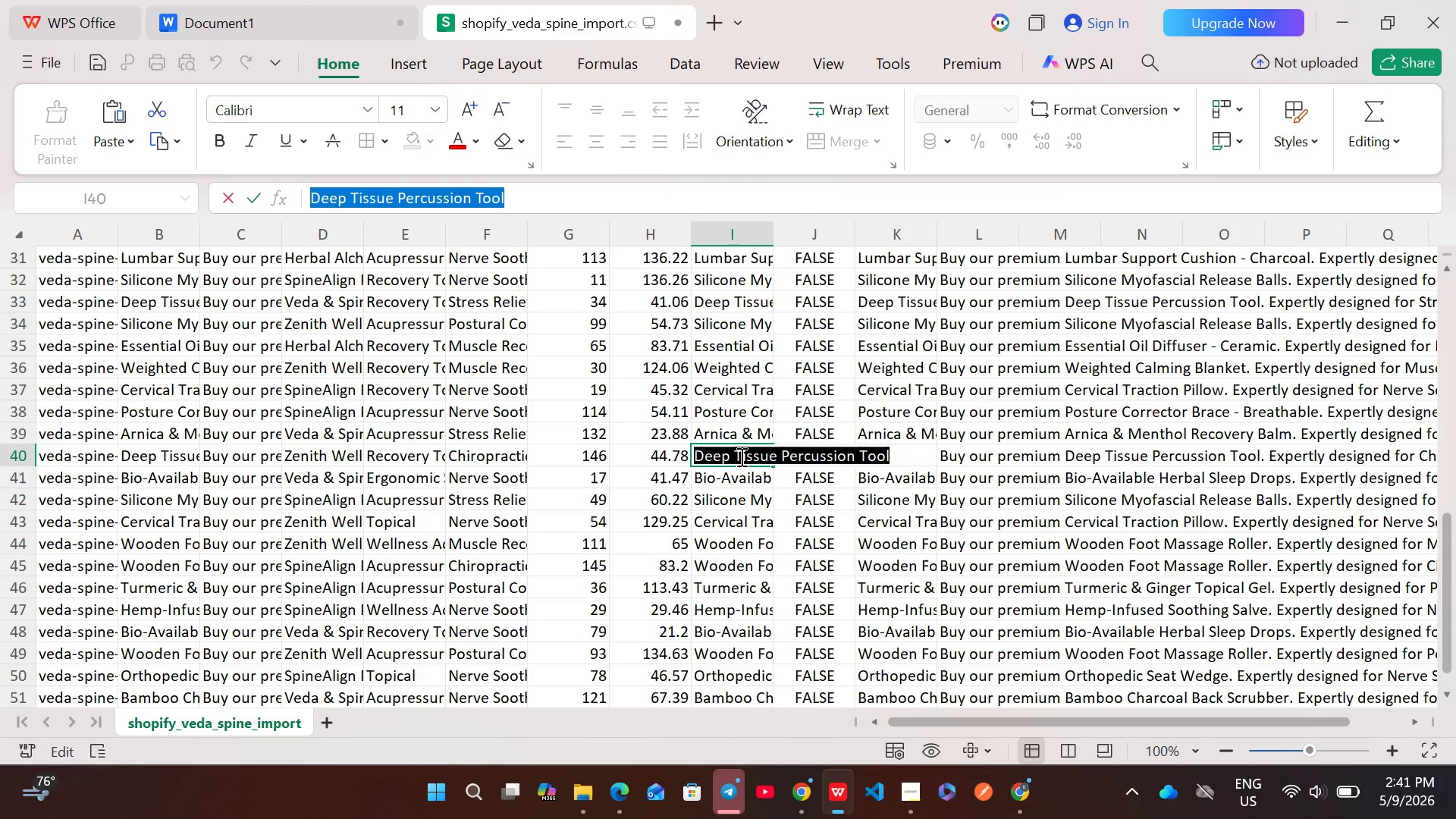 
key(Control+C)
 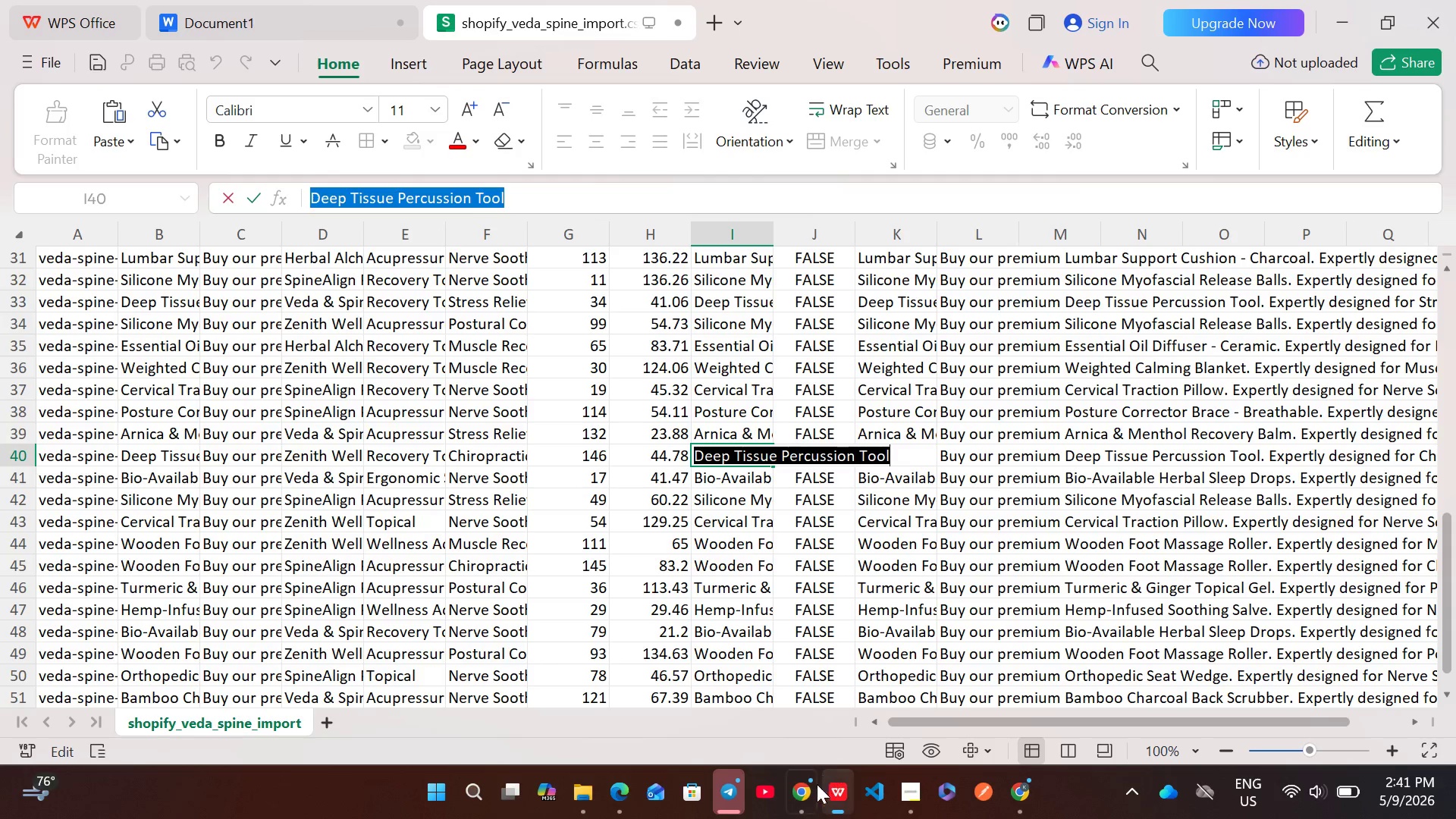 
left_click([812, 792])
 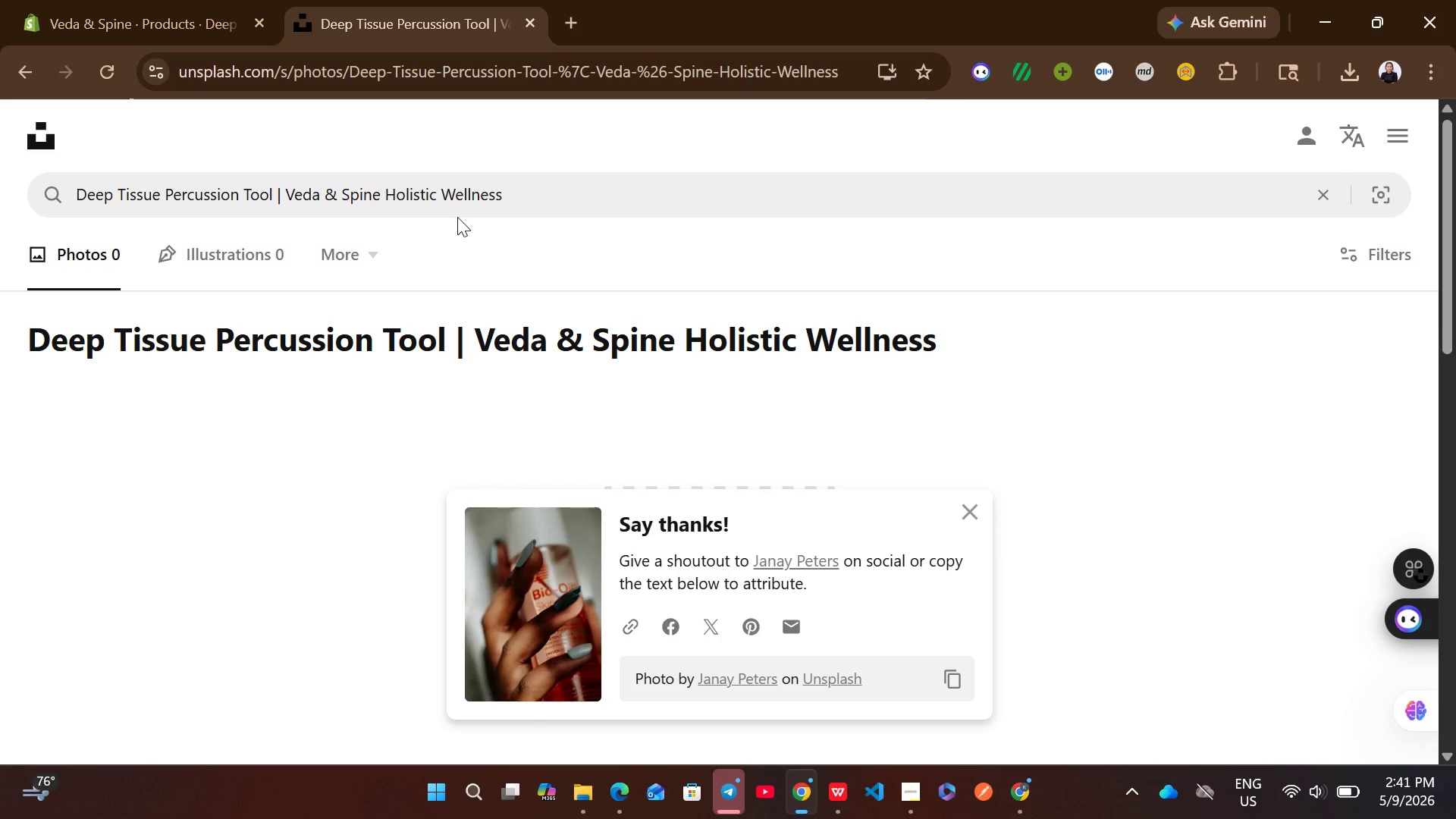 
left_click([419, 180])
 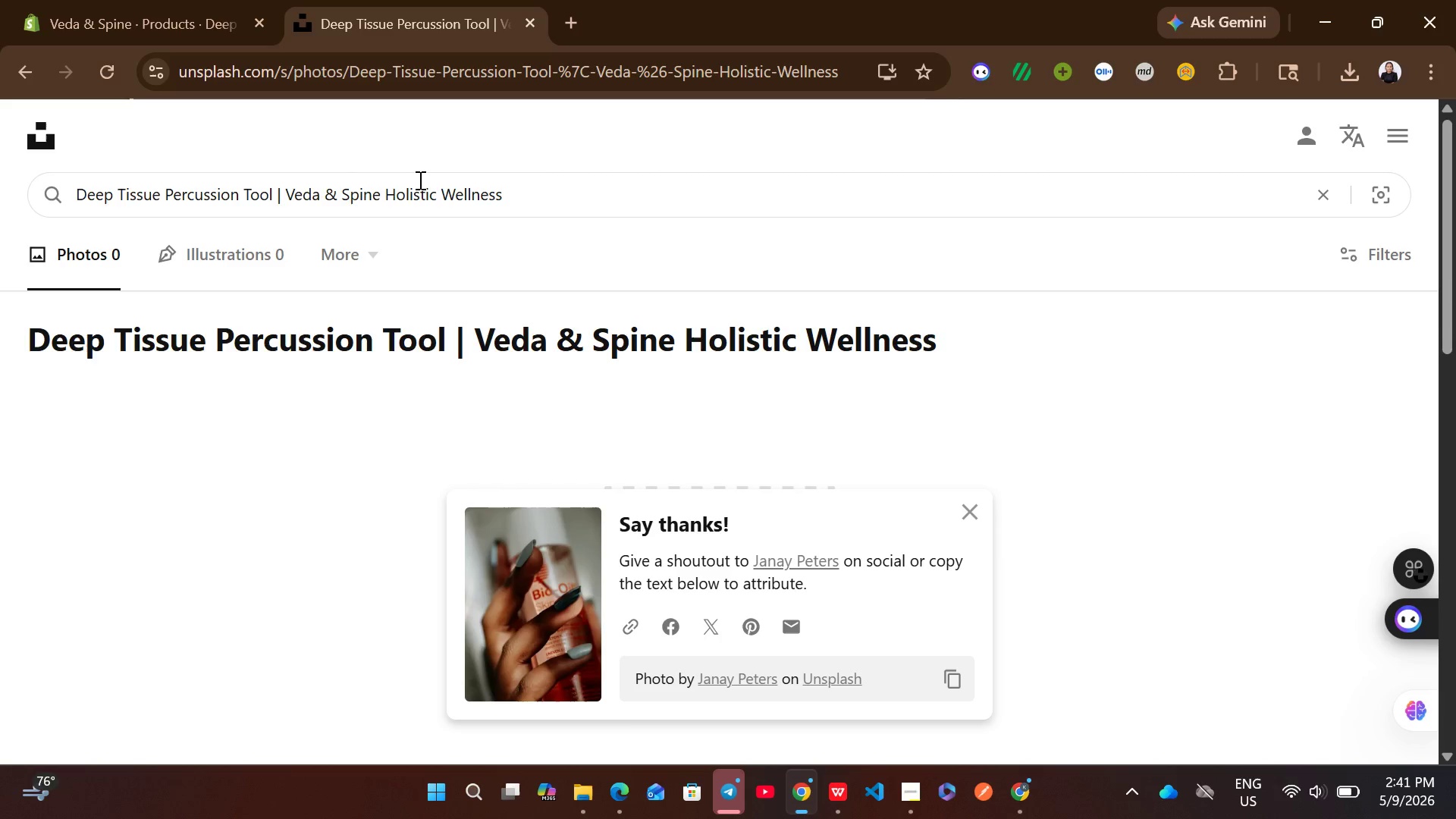 
key(Control+A)
 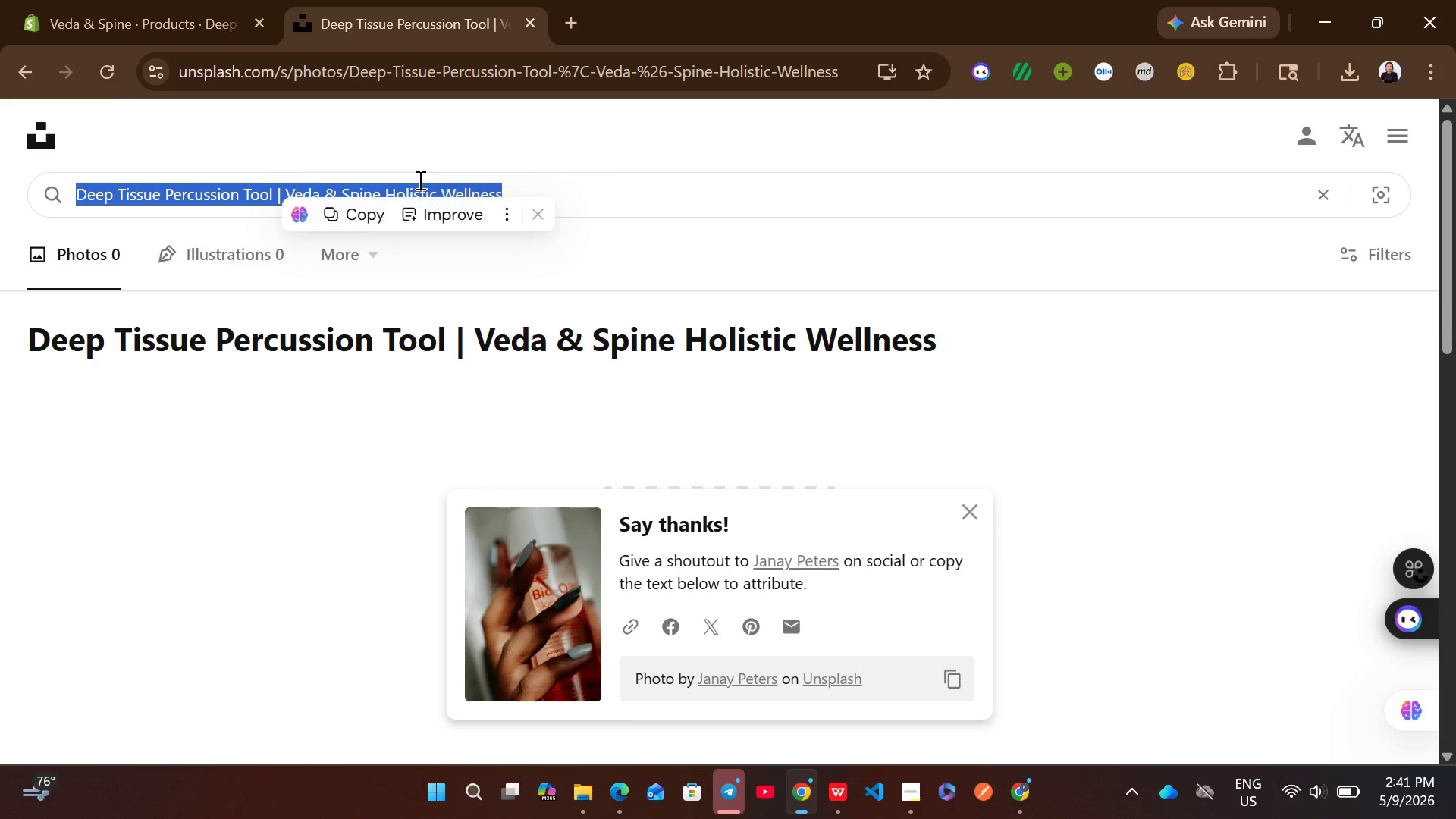 
key(Control+V)
 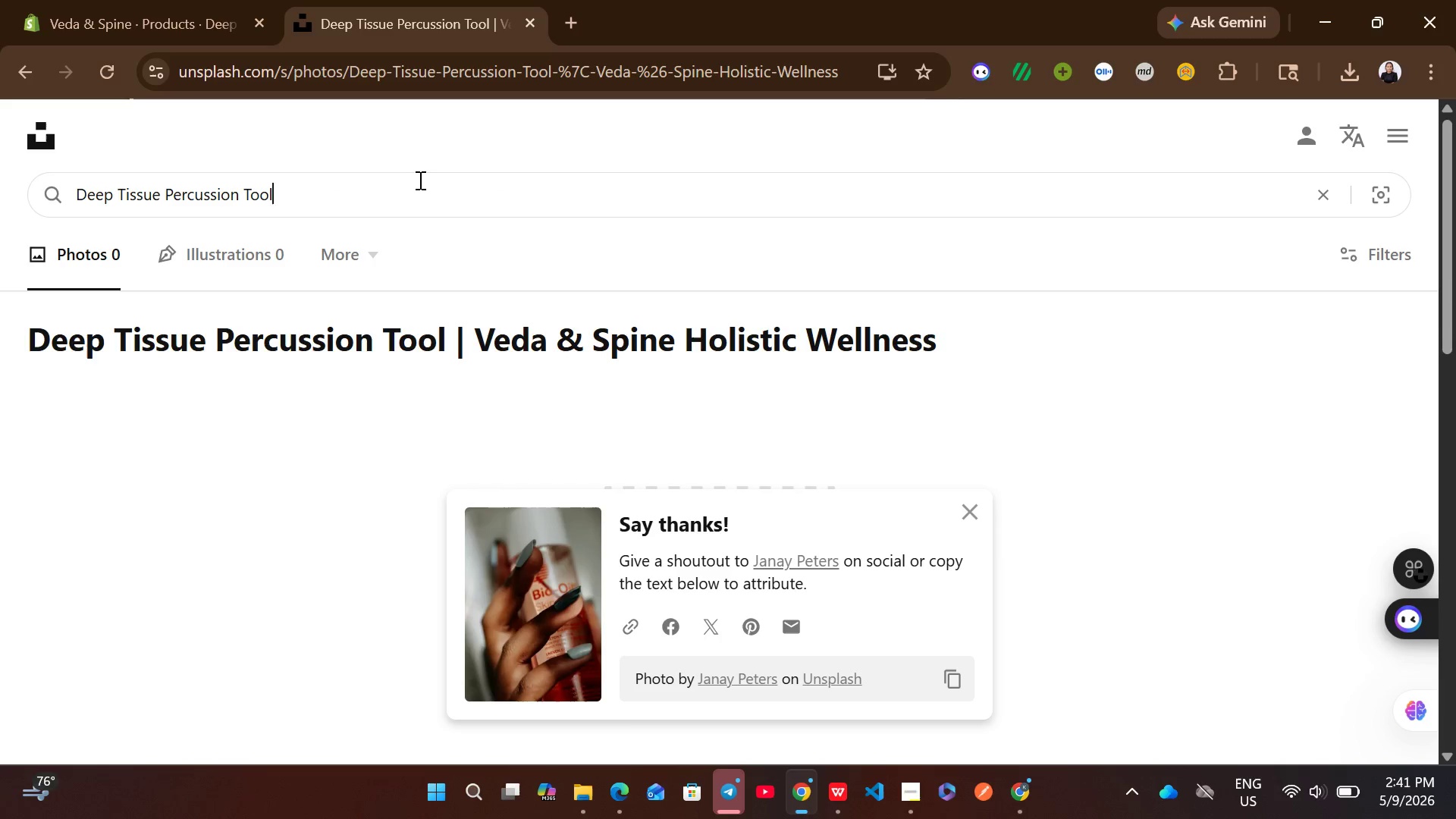 
key(Enter)
 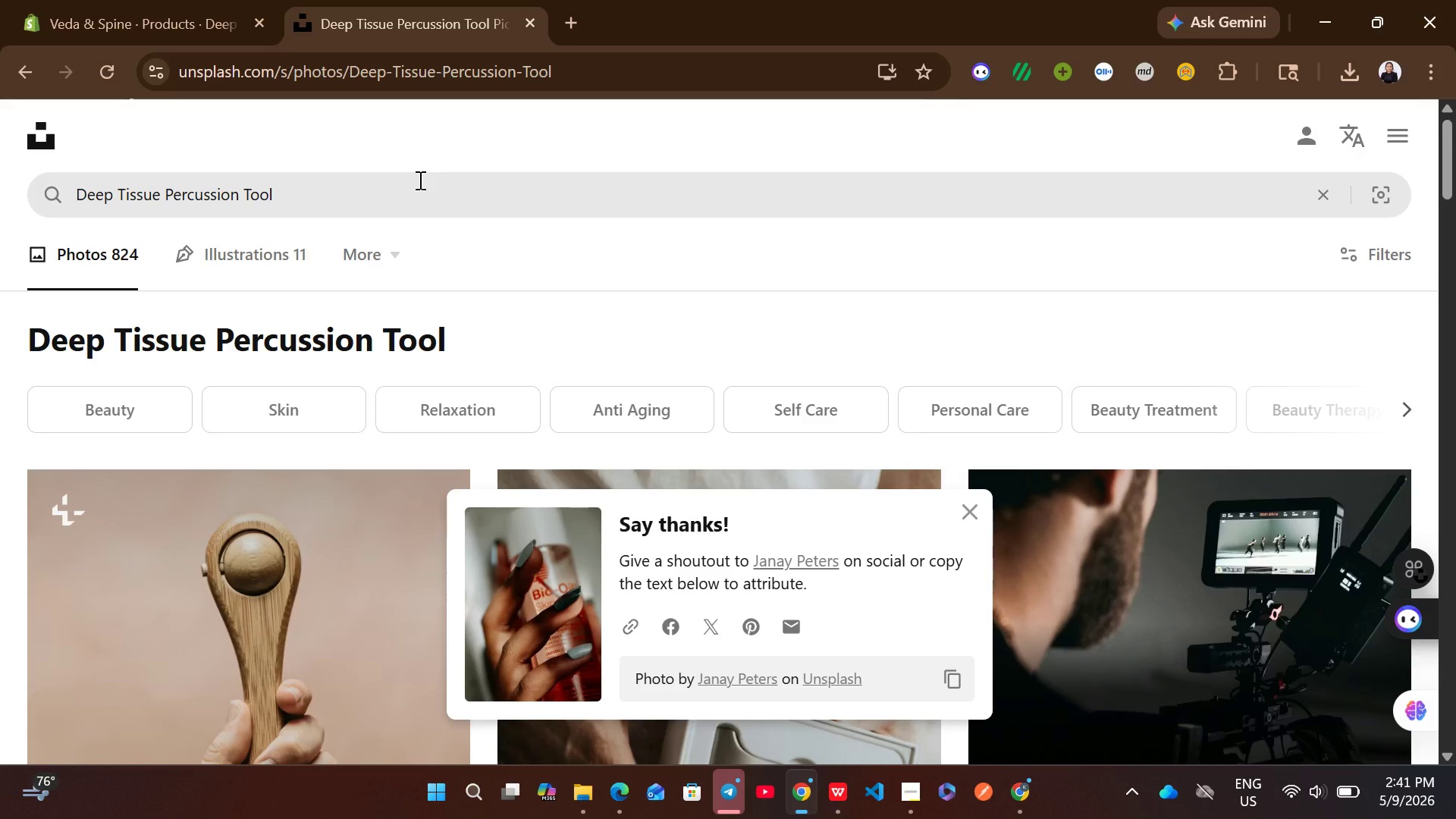 
wait(11.42)
 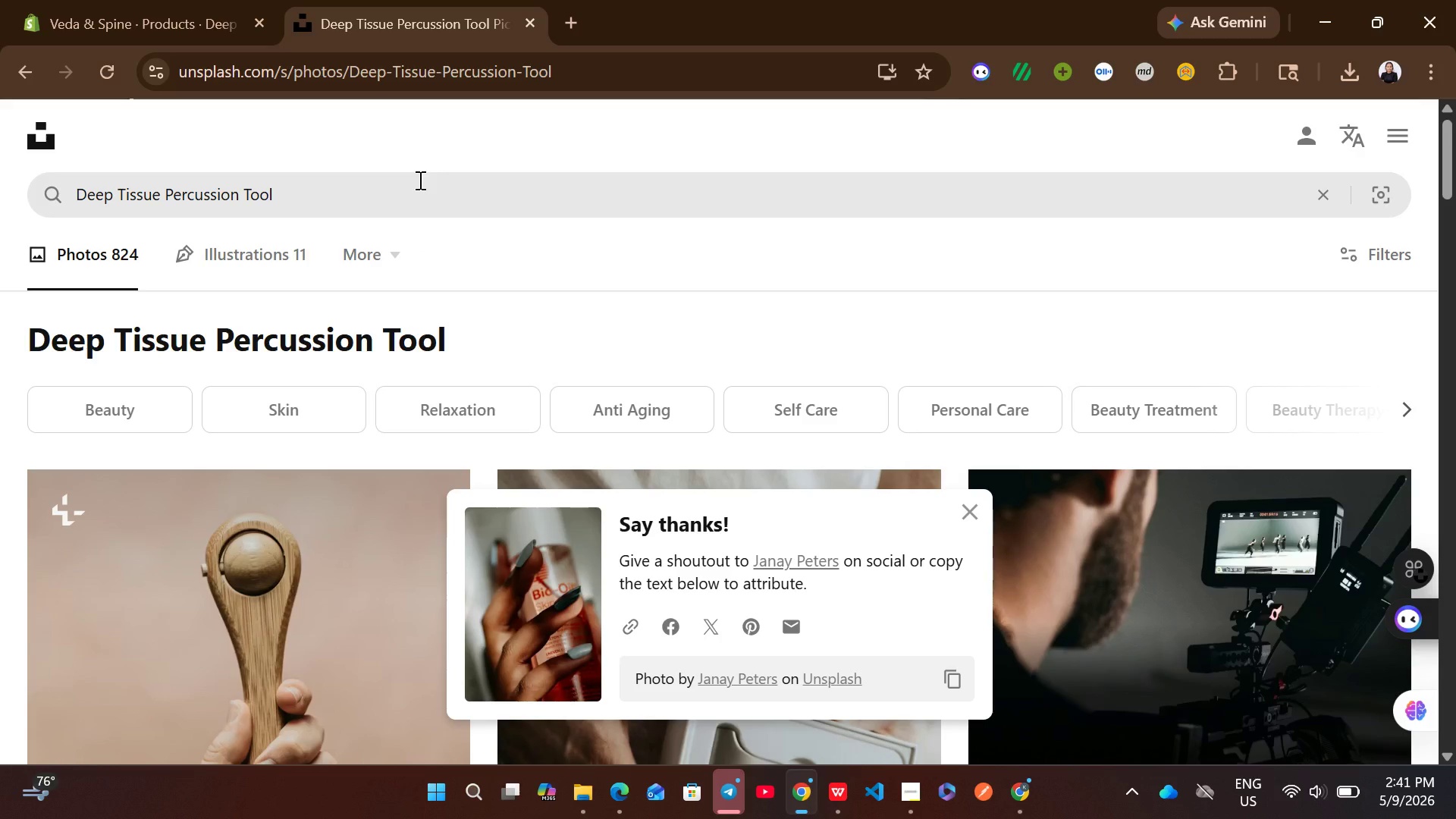 
mouse_move([912, 335])
 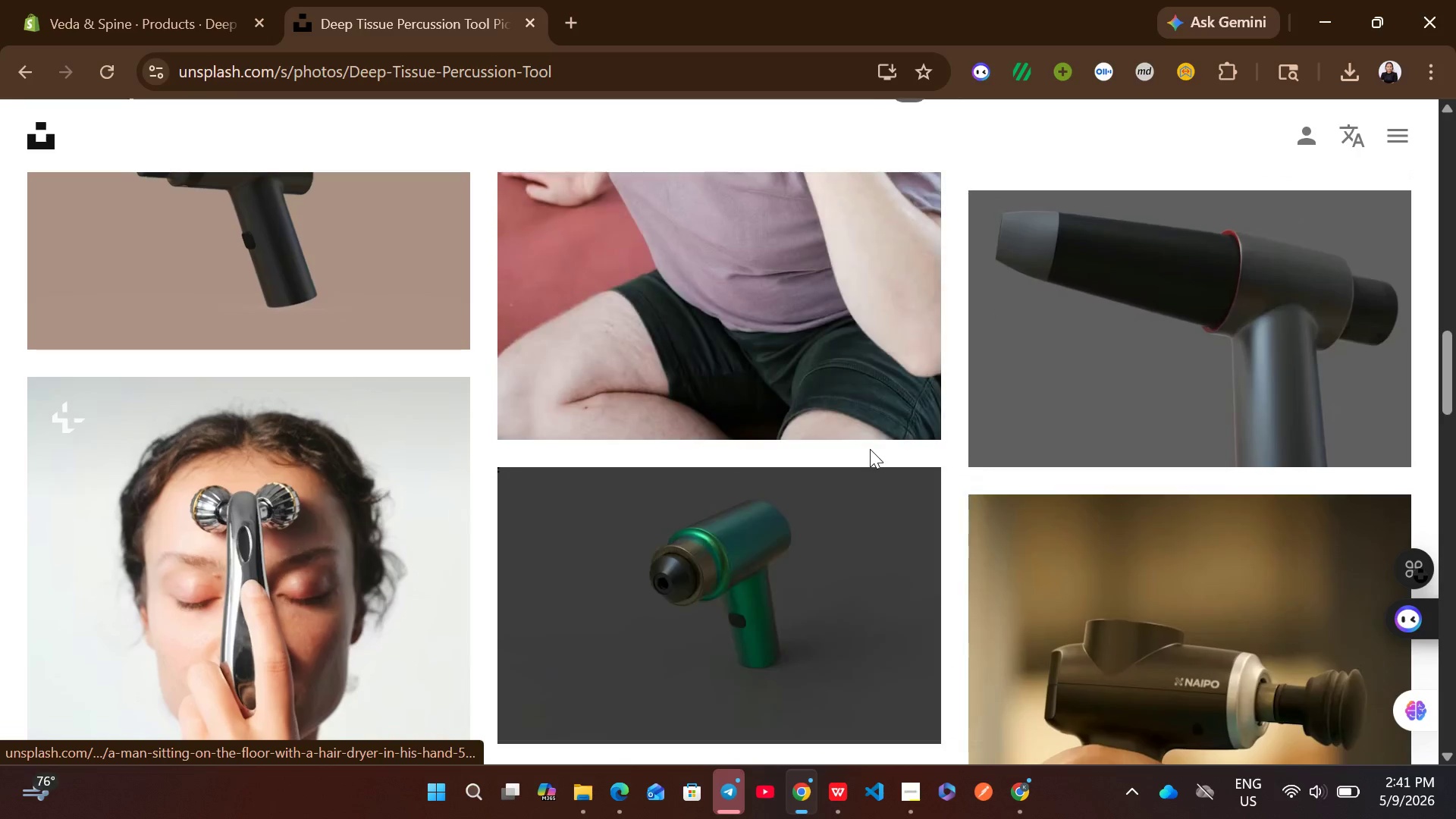 
left_click([1366, 446])
 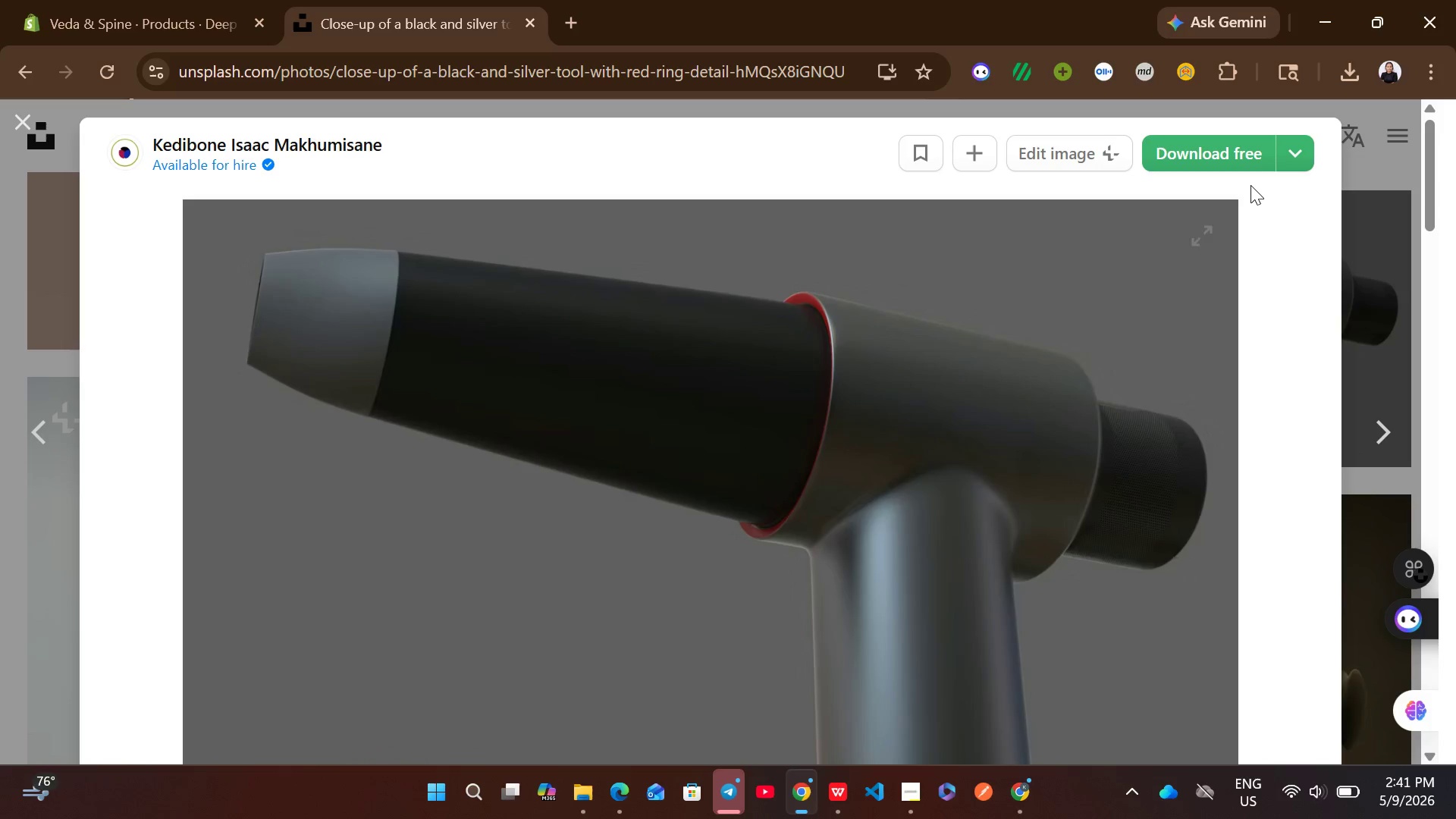 
left_click([1218, 158])
 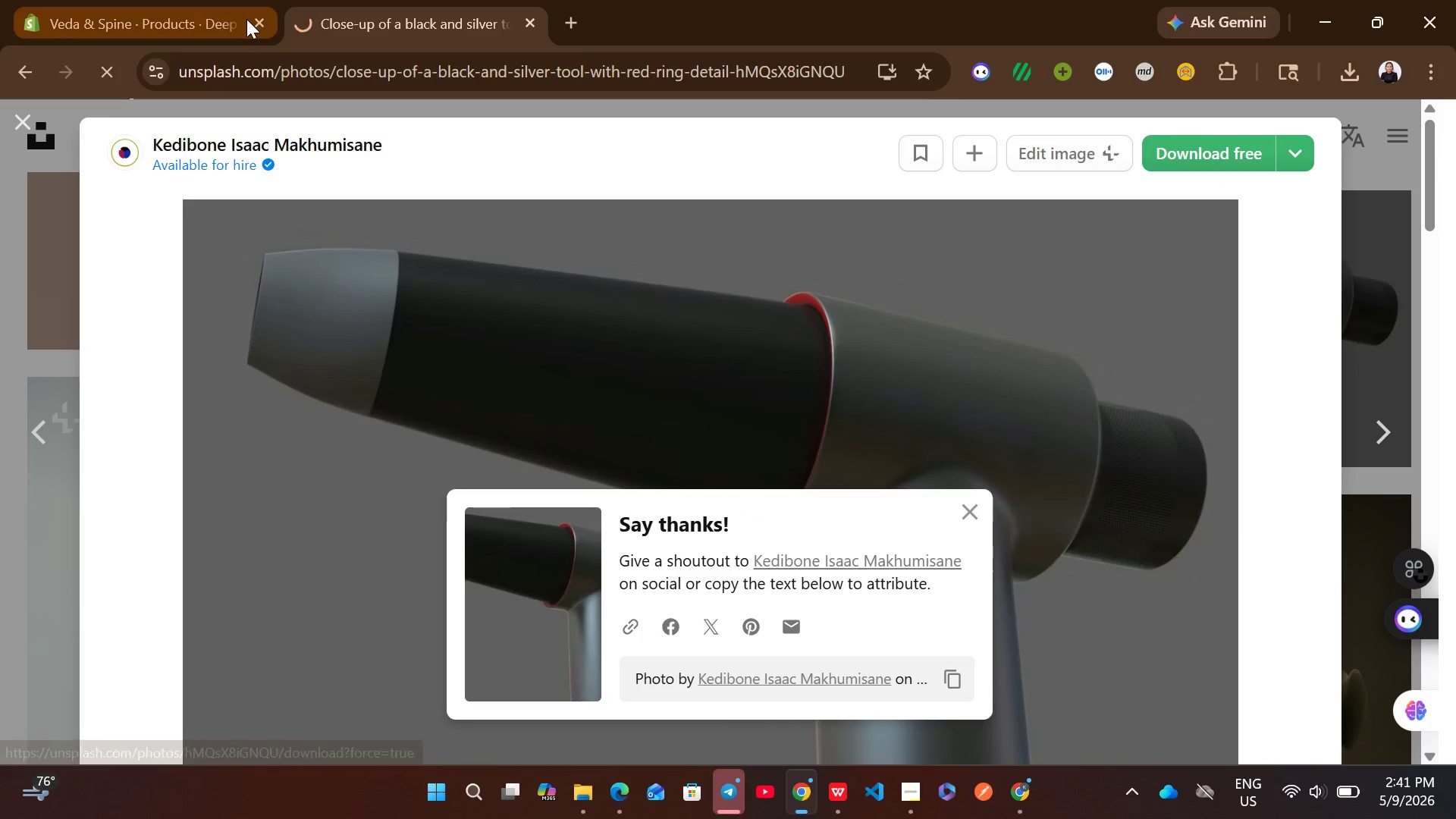 
left_click([187, 0])
 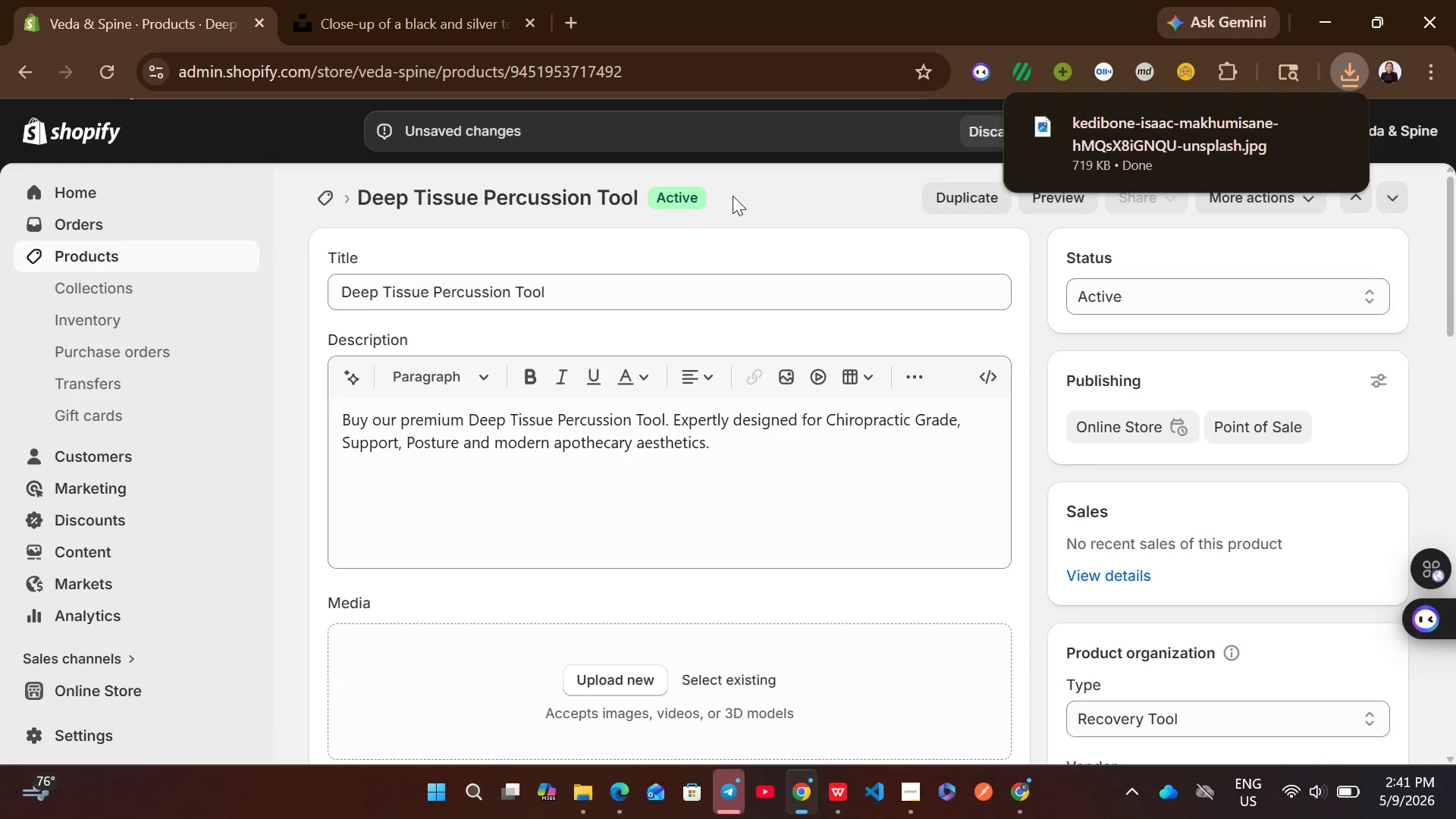 
left_click_drag(start_coordinate=[1115, 149], to_coordinate=[739, 693])
 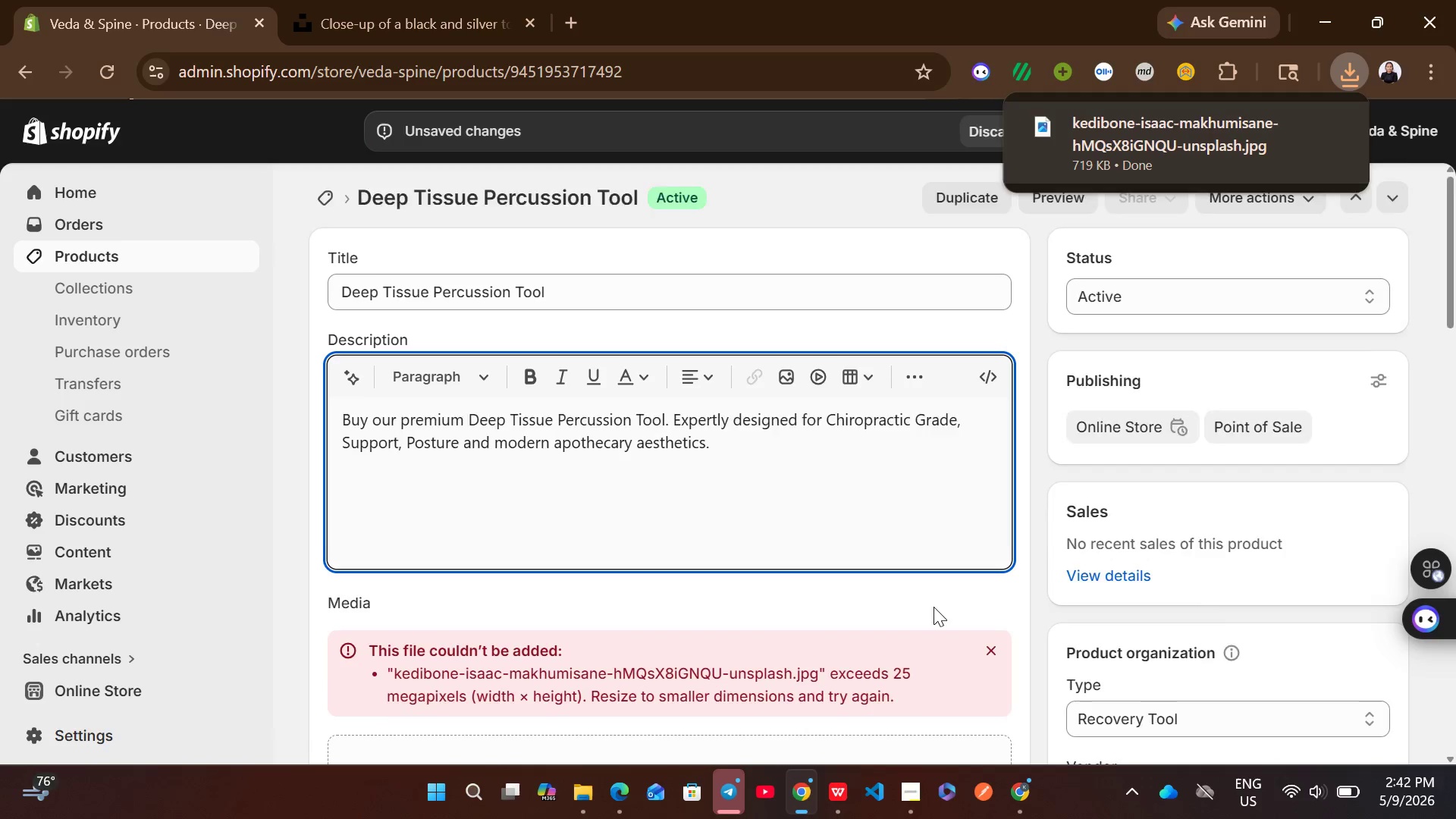 
wait(5.23)
 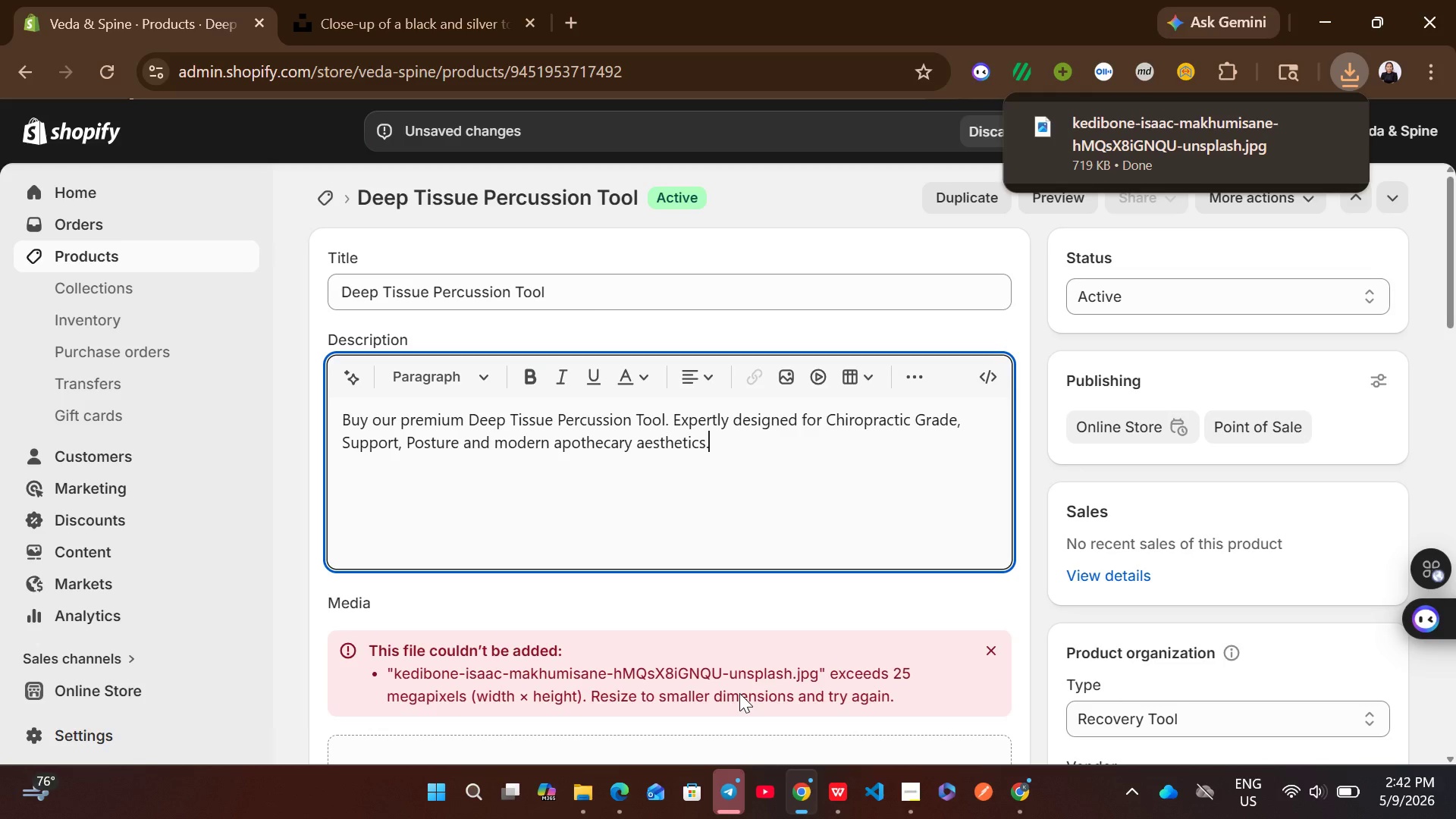 
left_click([435, 0])
 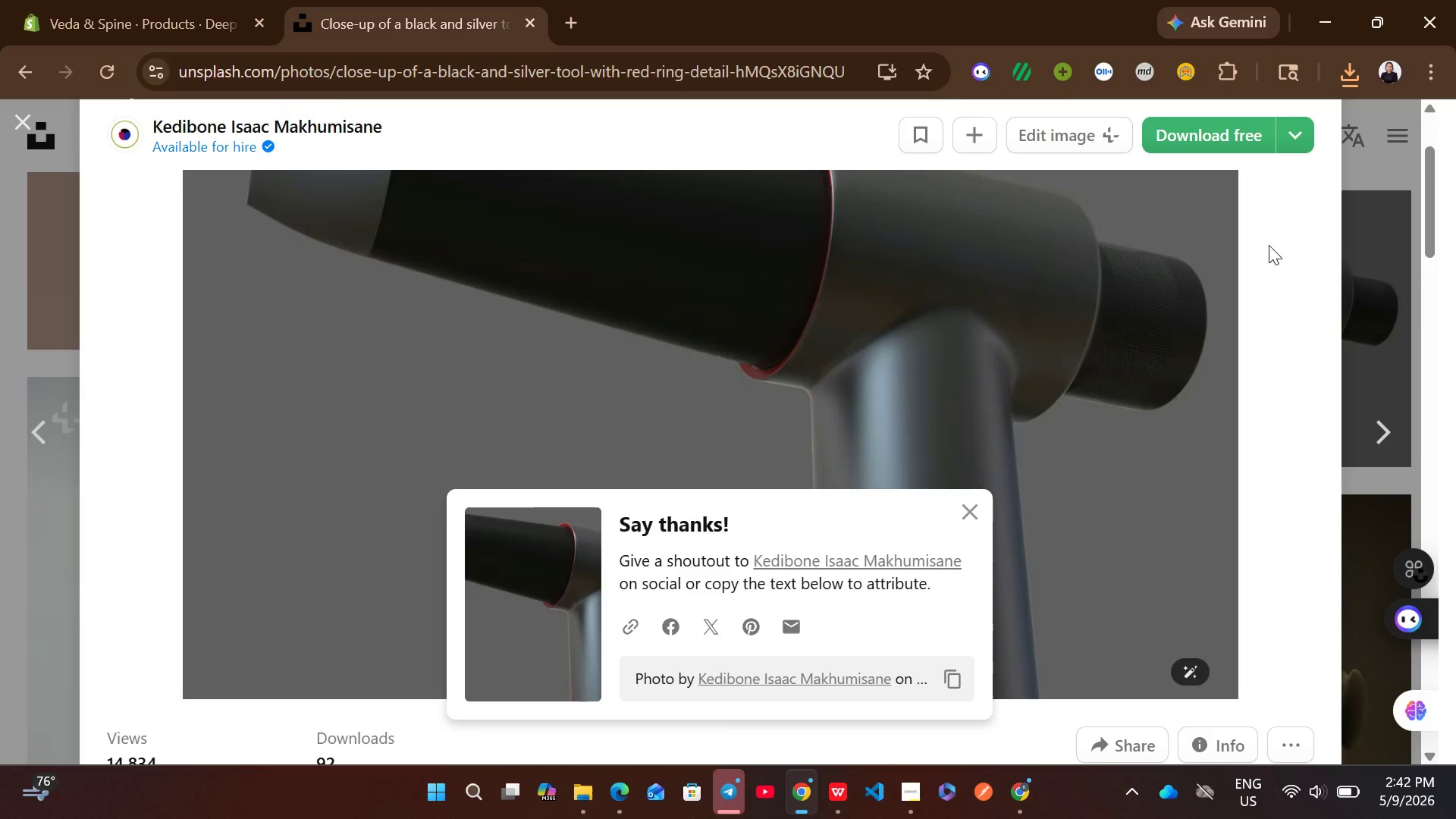 
left_click([1372, 240])
 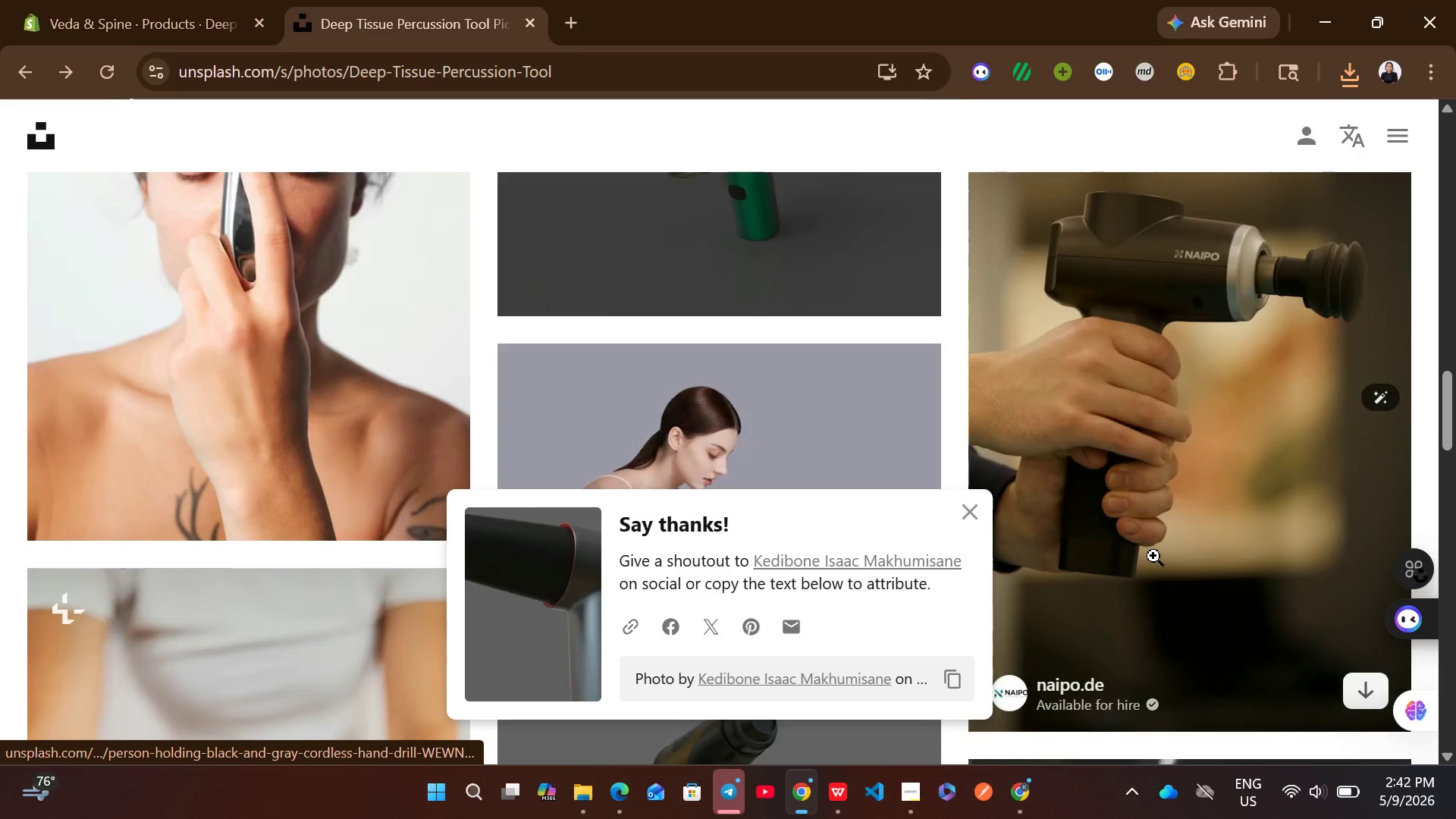 
left_click([1360, 667])
 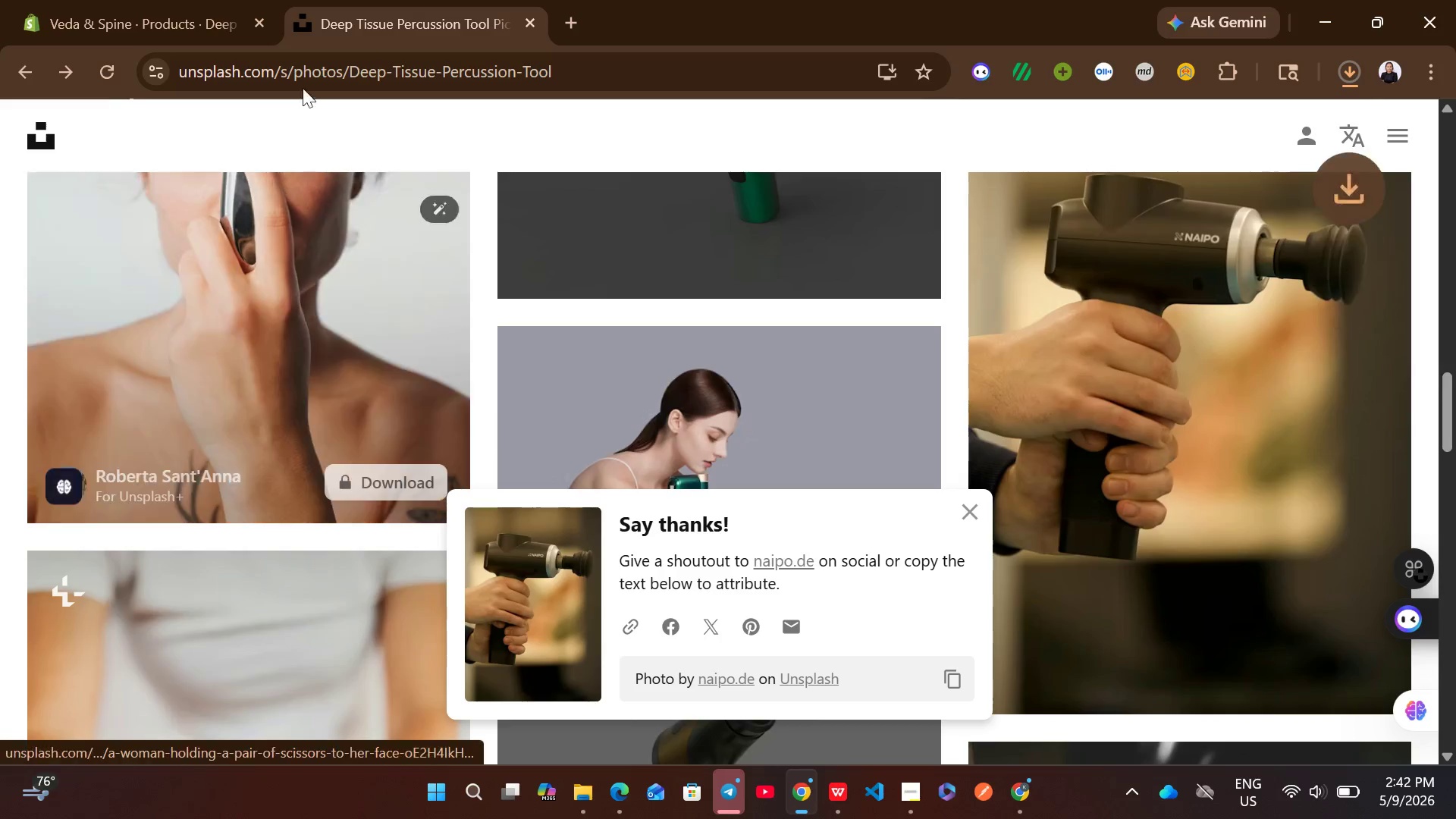 
left_click([200, 0])
 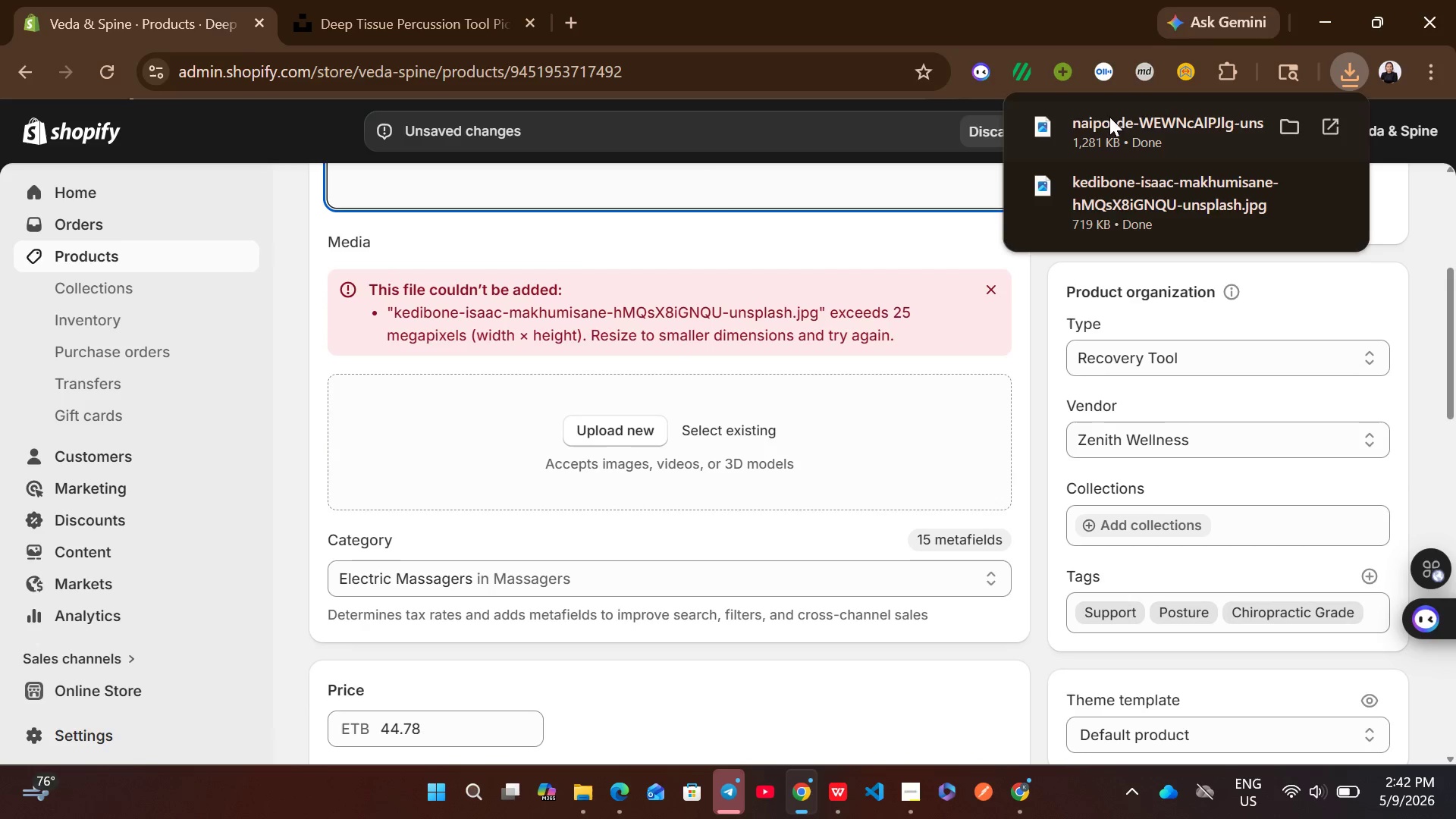 
left_click_drag(start_coordinate=[1131, 133], to_coordinate=[803, 415])
 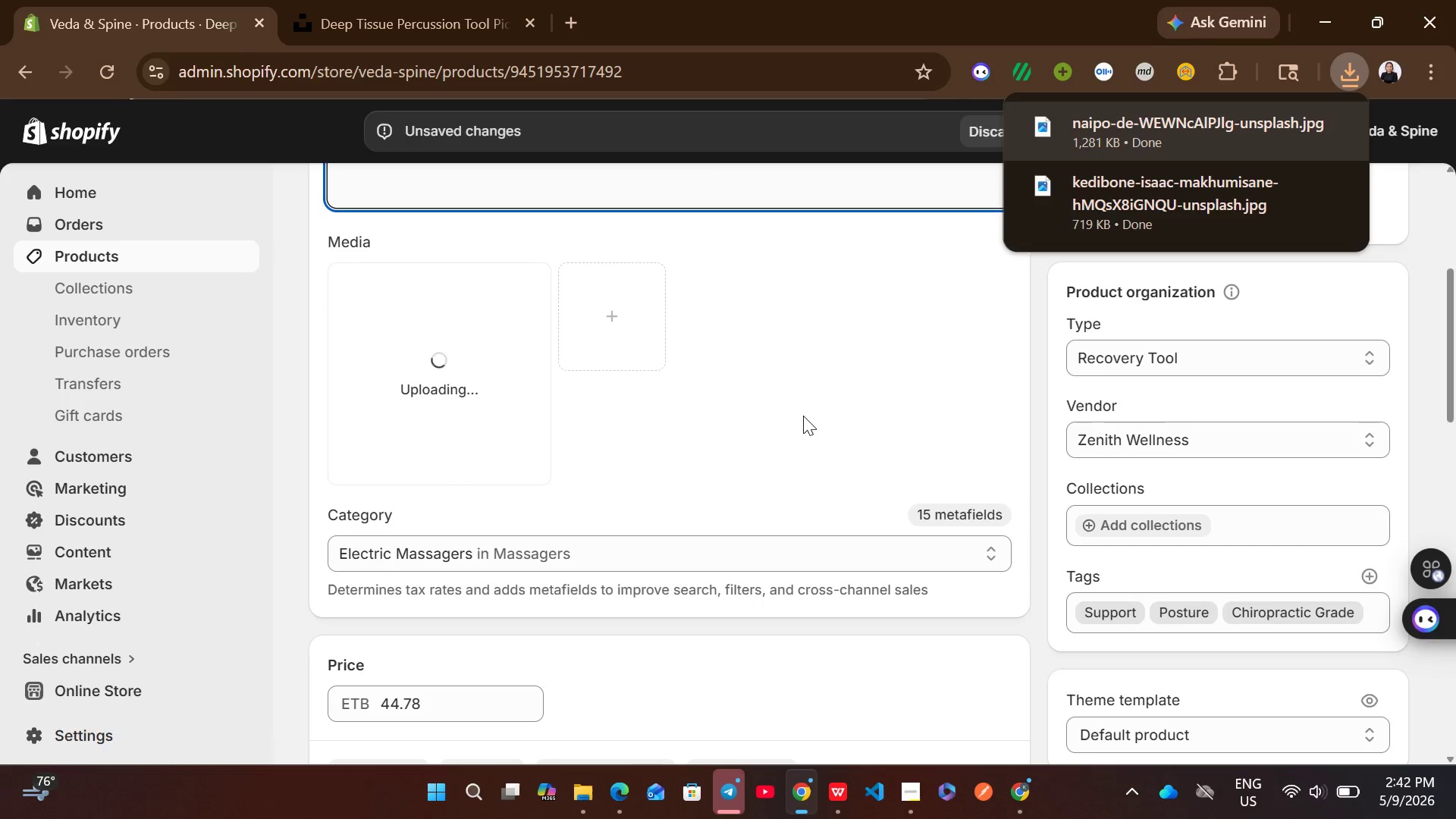 
left_click([803, 418])
 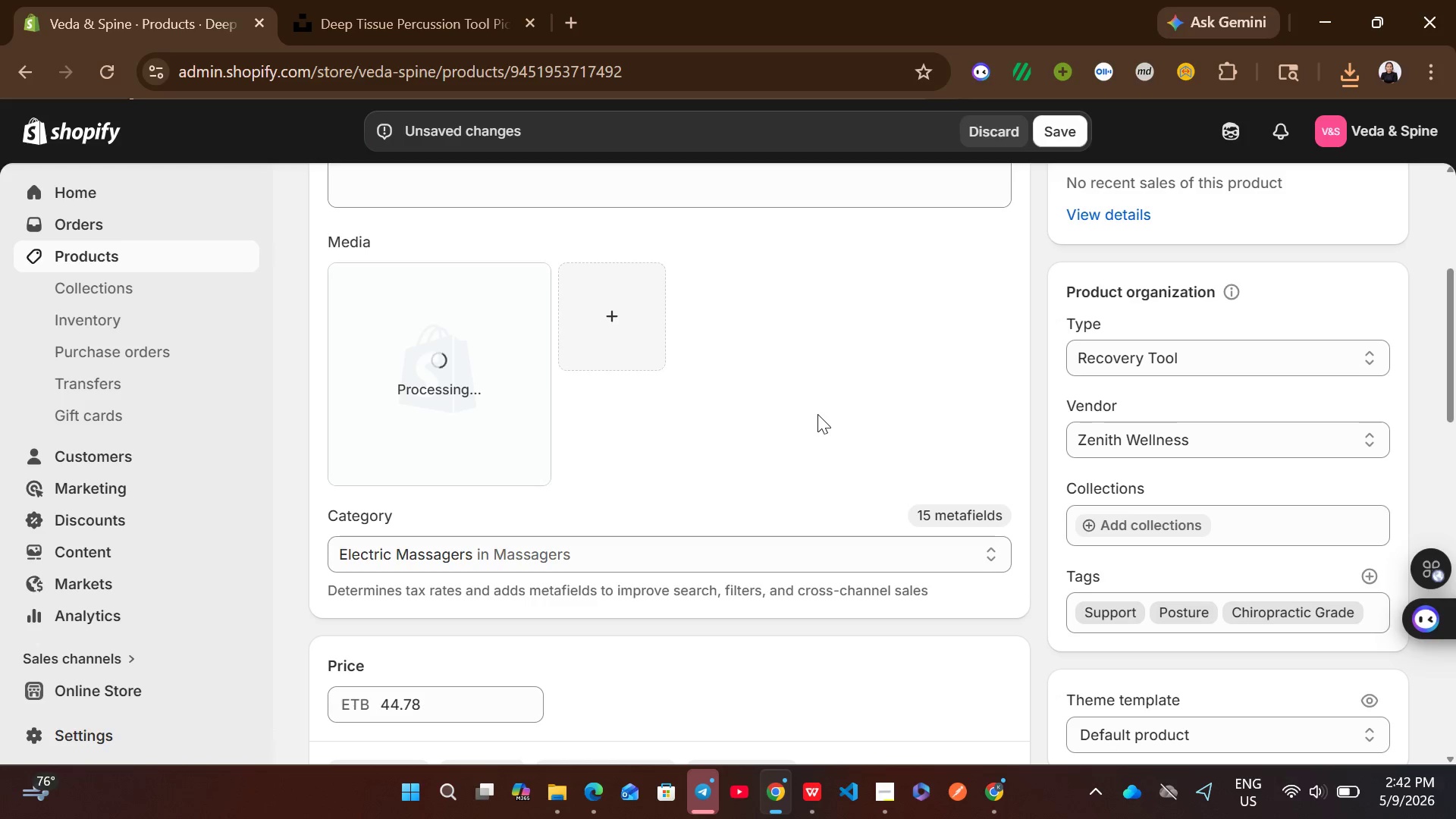 
wait(14.53)
 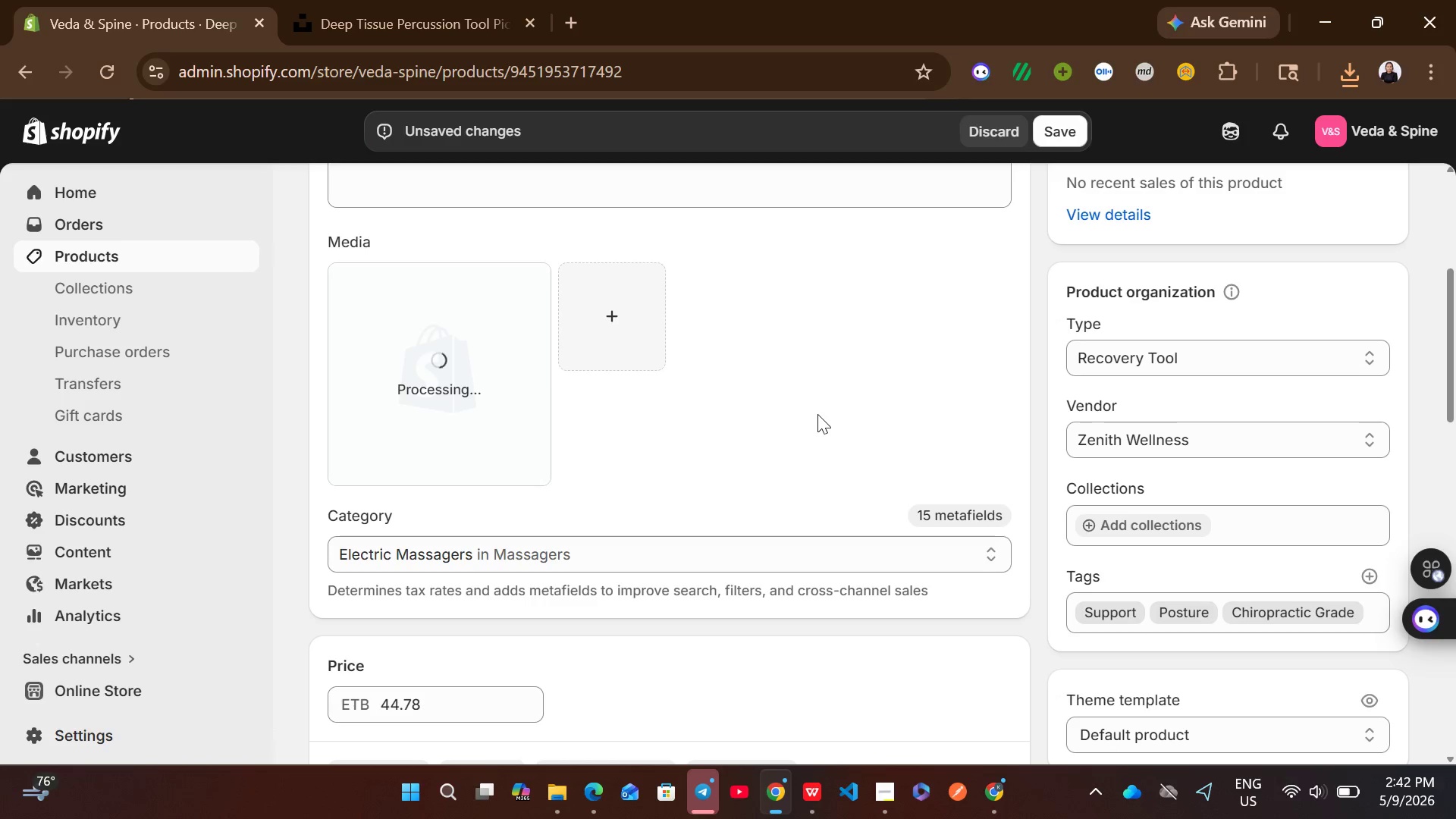 
left_click([374, 418])
 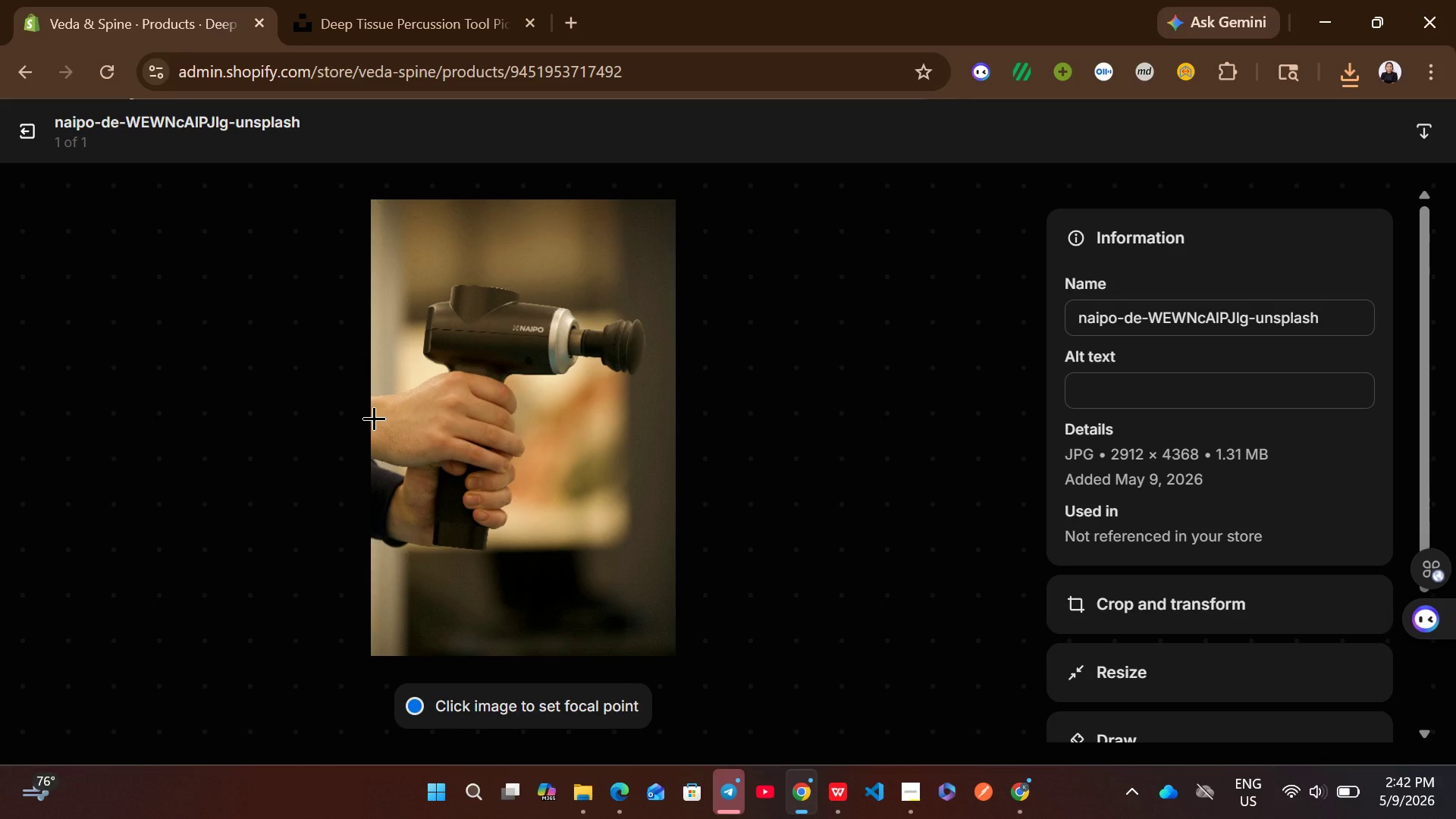 
wait(6.25)
 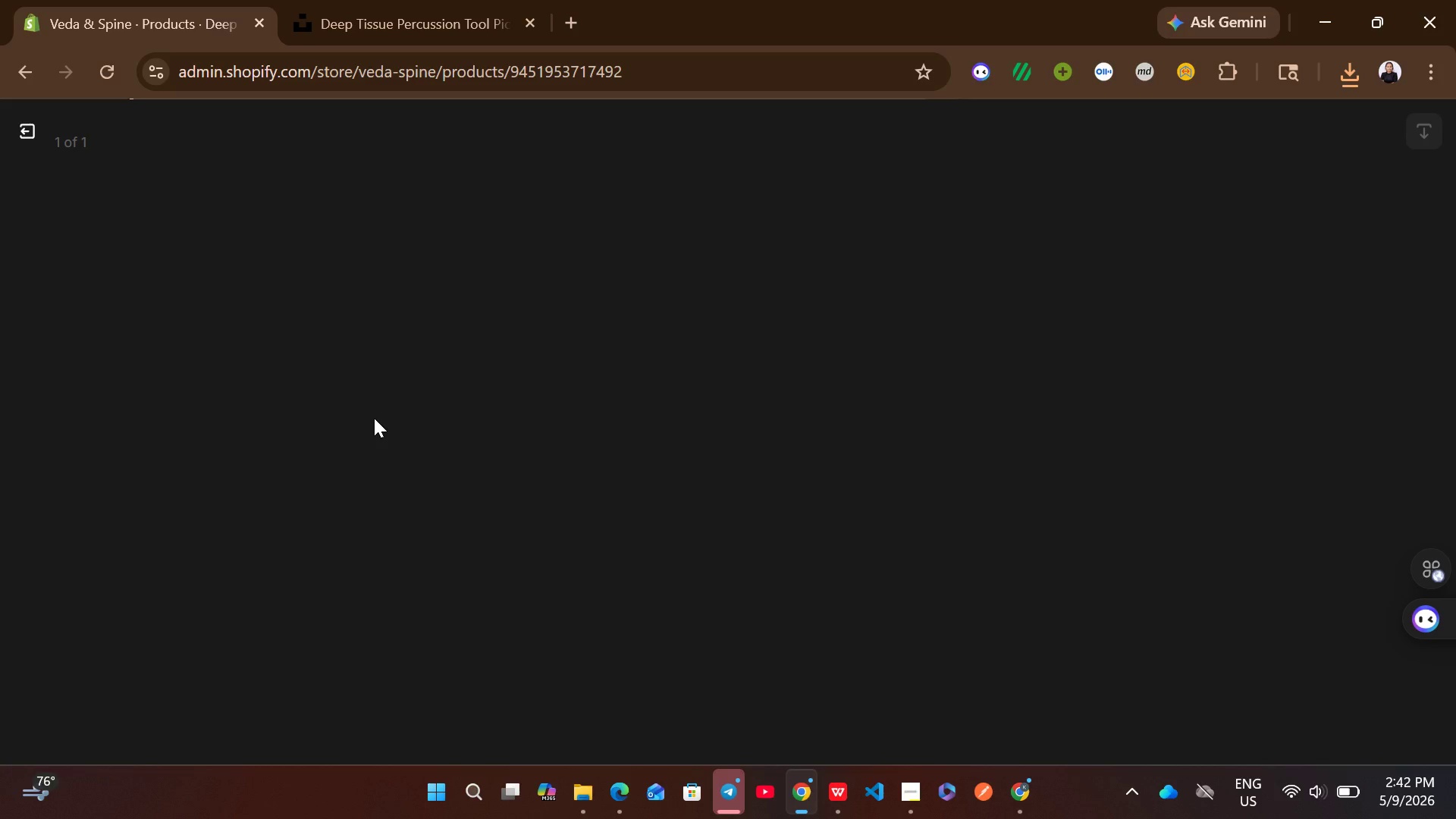 
left_click([1155, 372])
 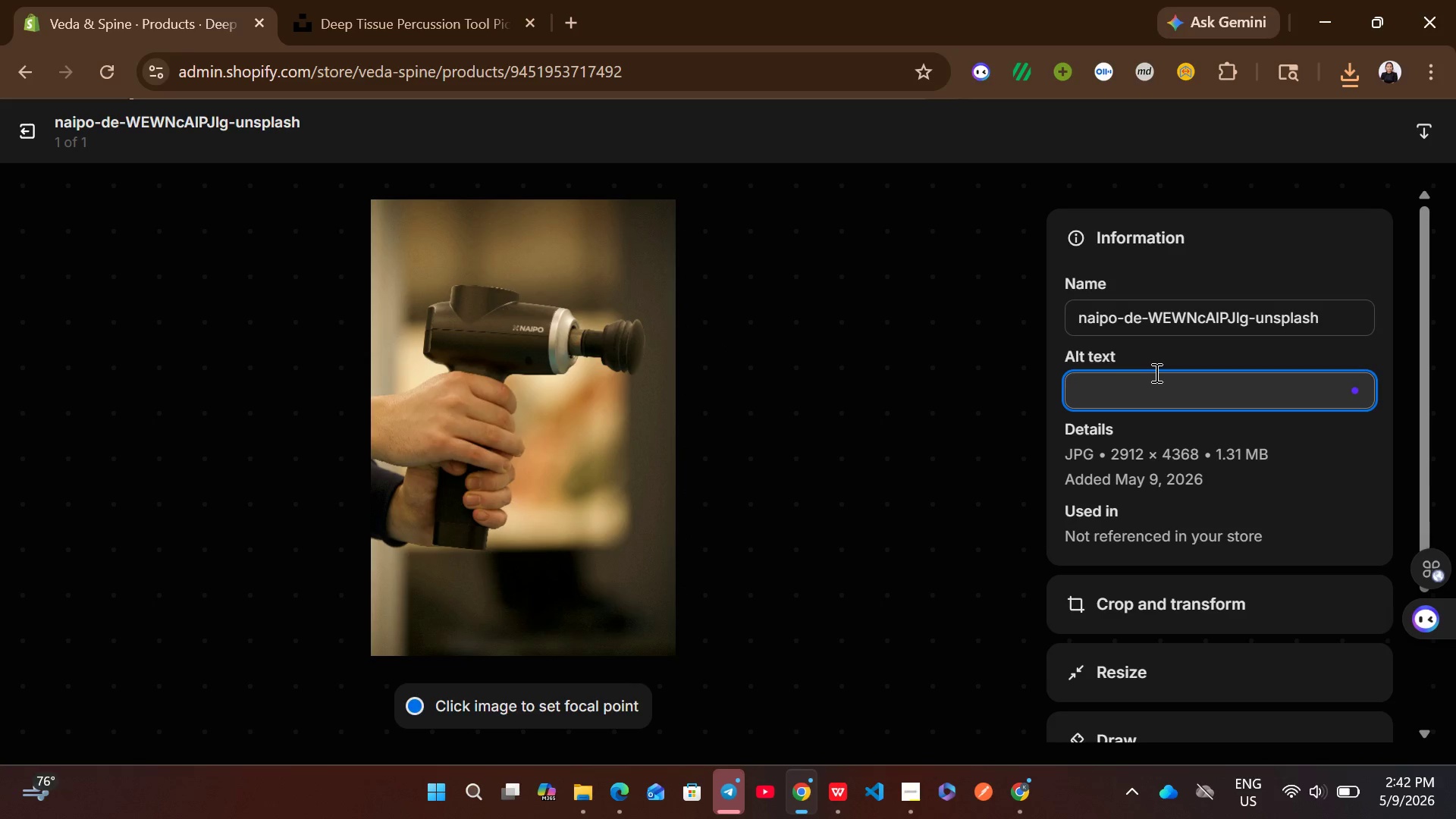 
key(Control+V)
 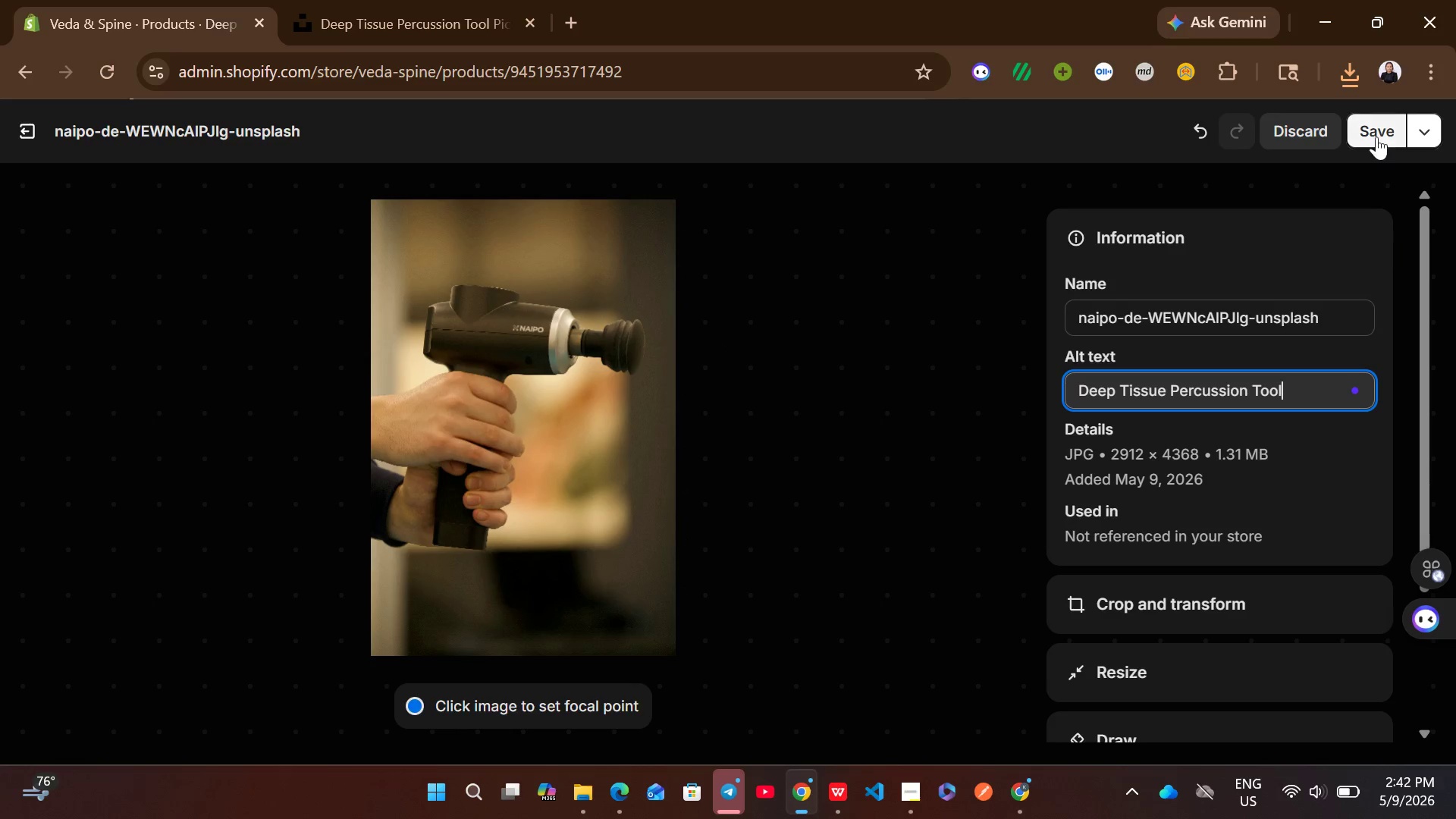 
left_click([1371, 127])
 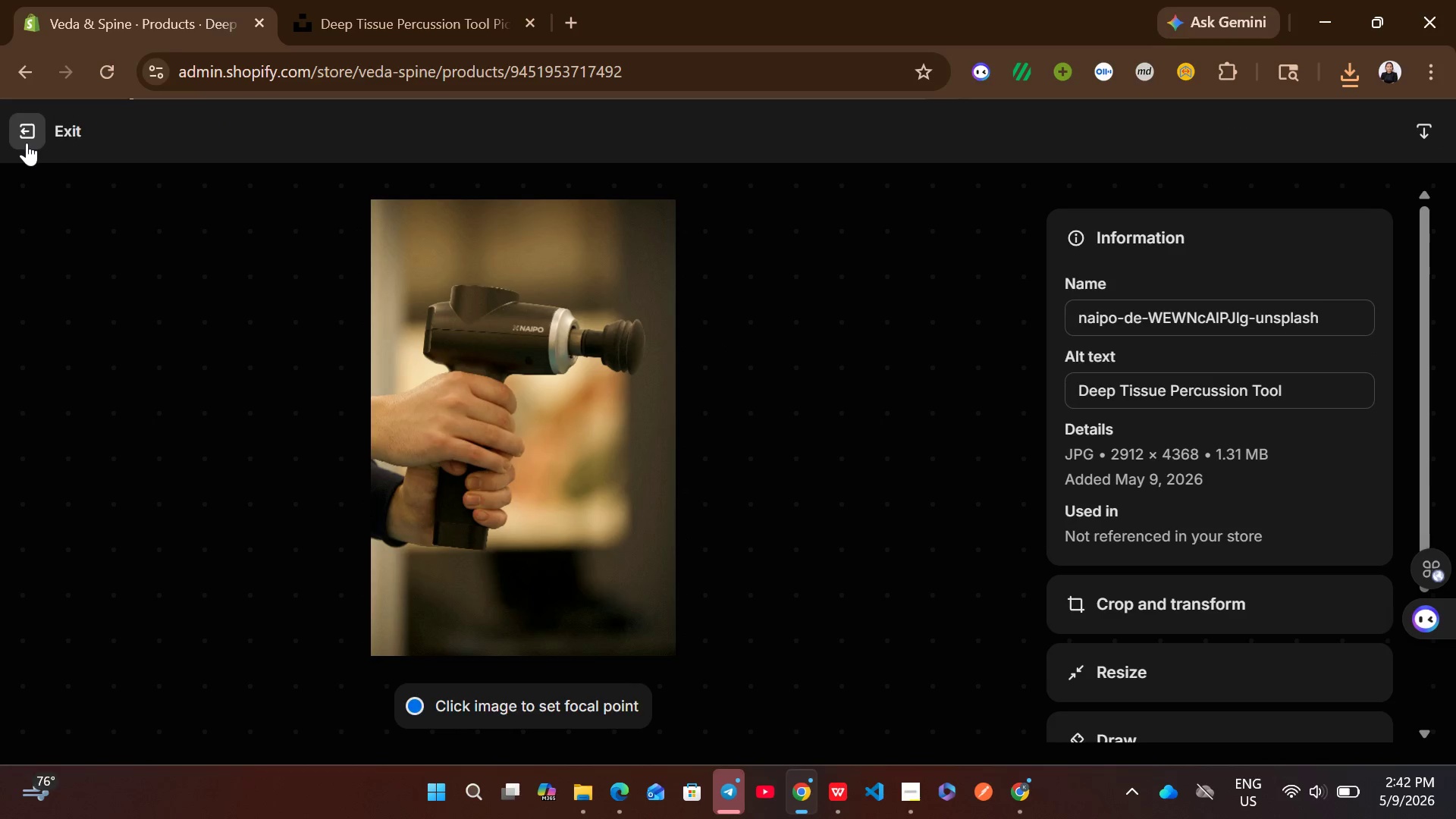 
left_click([27, 143])
 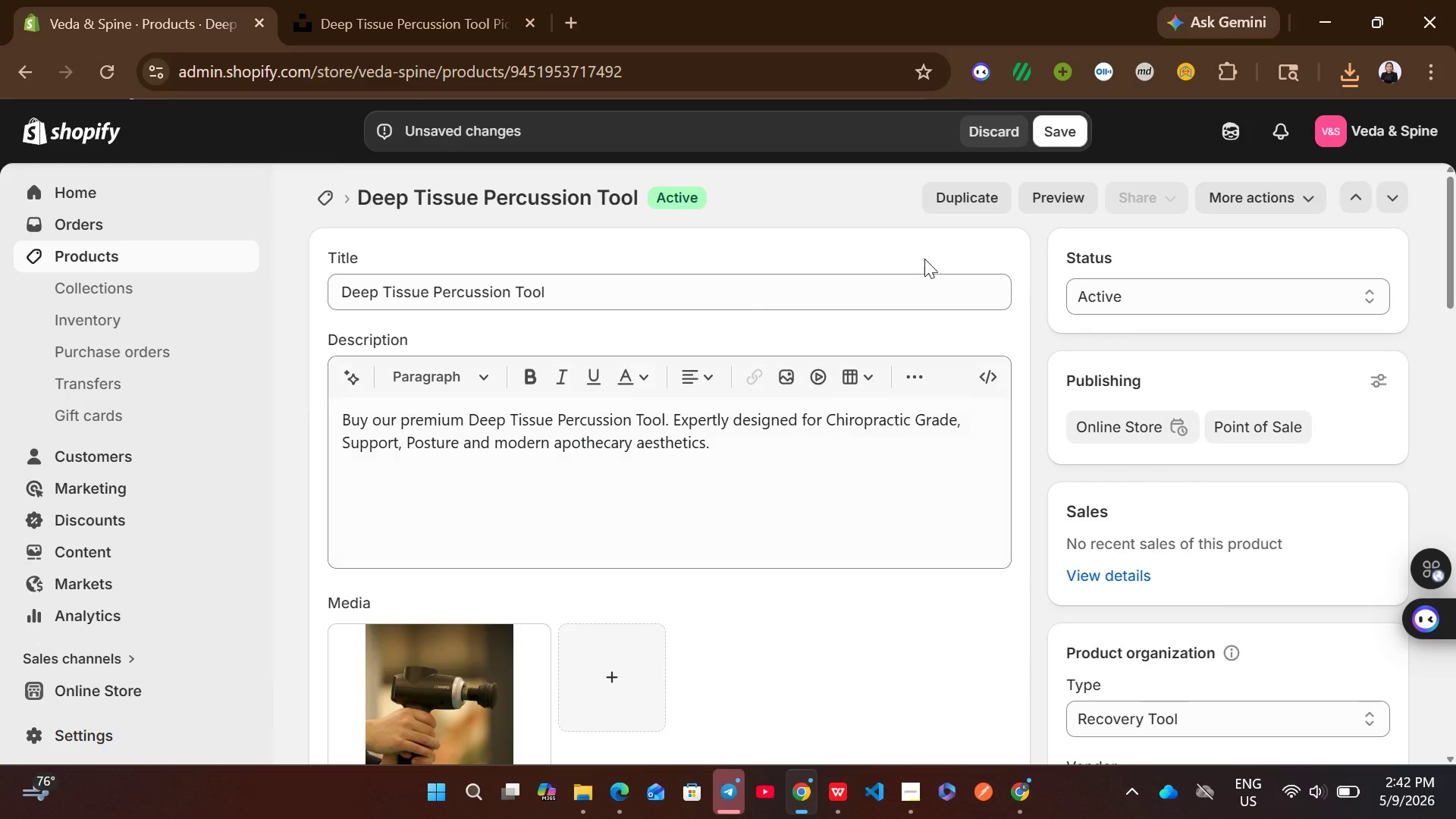 
left_click([1075, 144])
 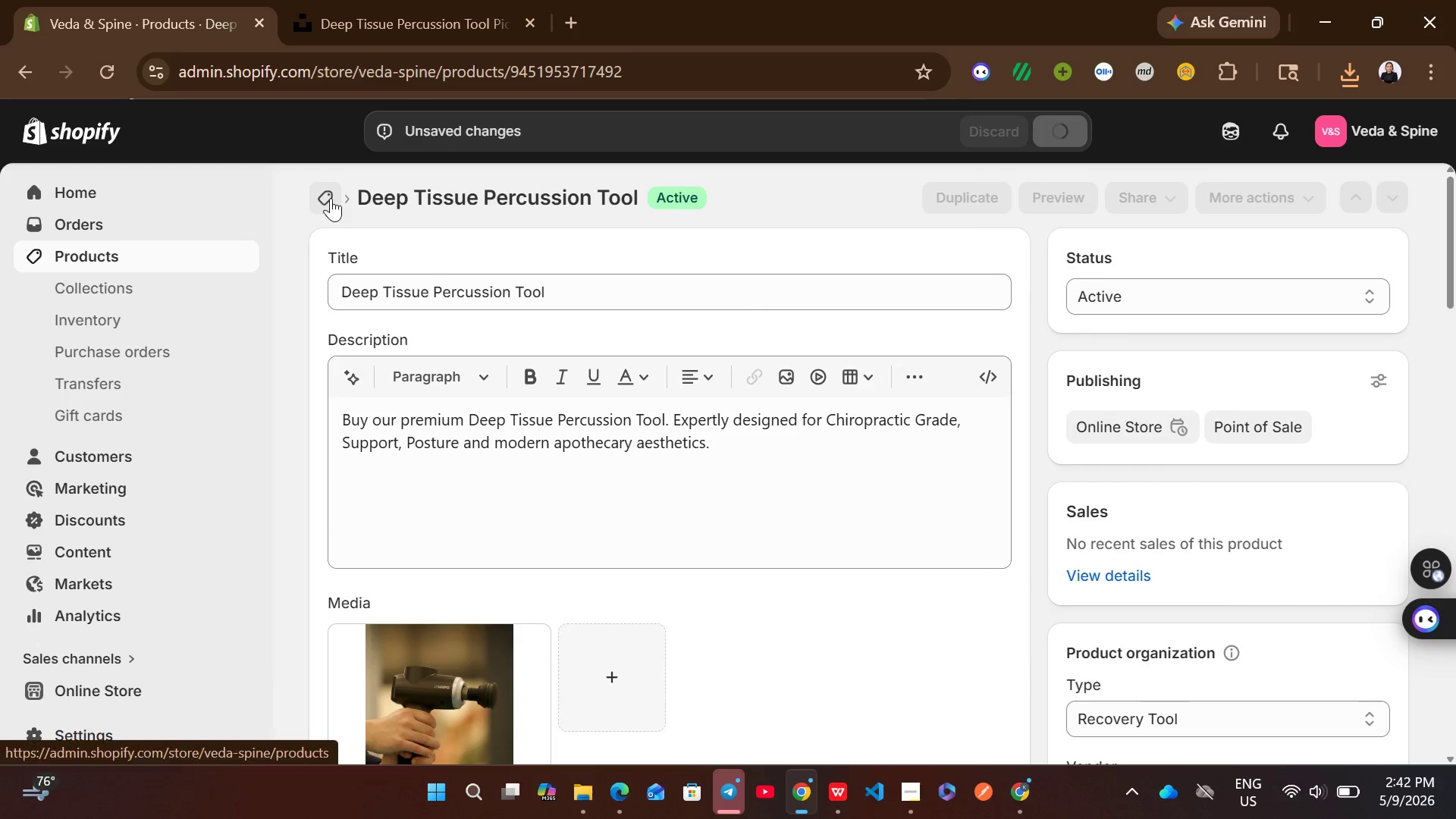 
wait(6.81)
 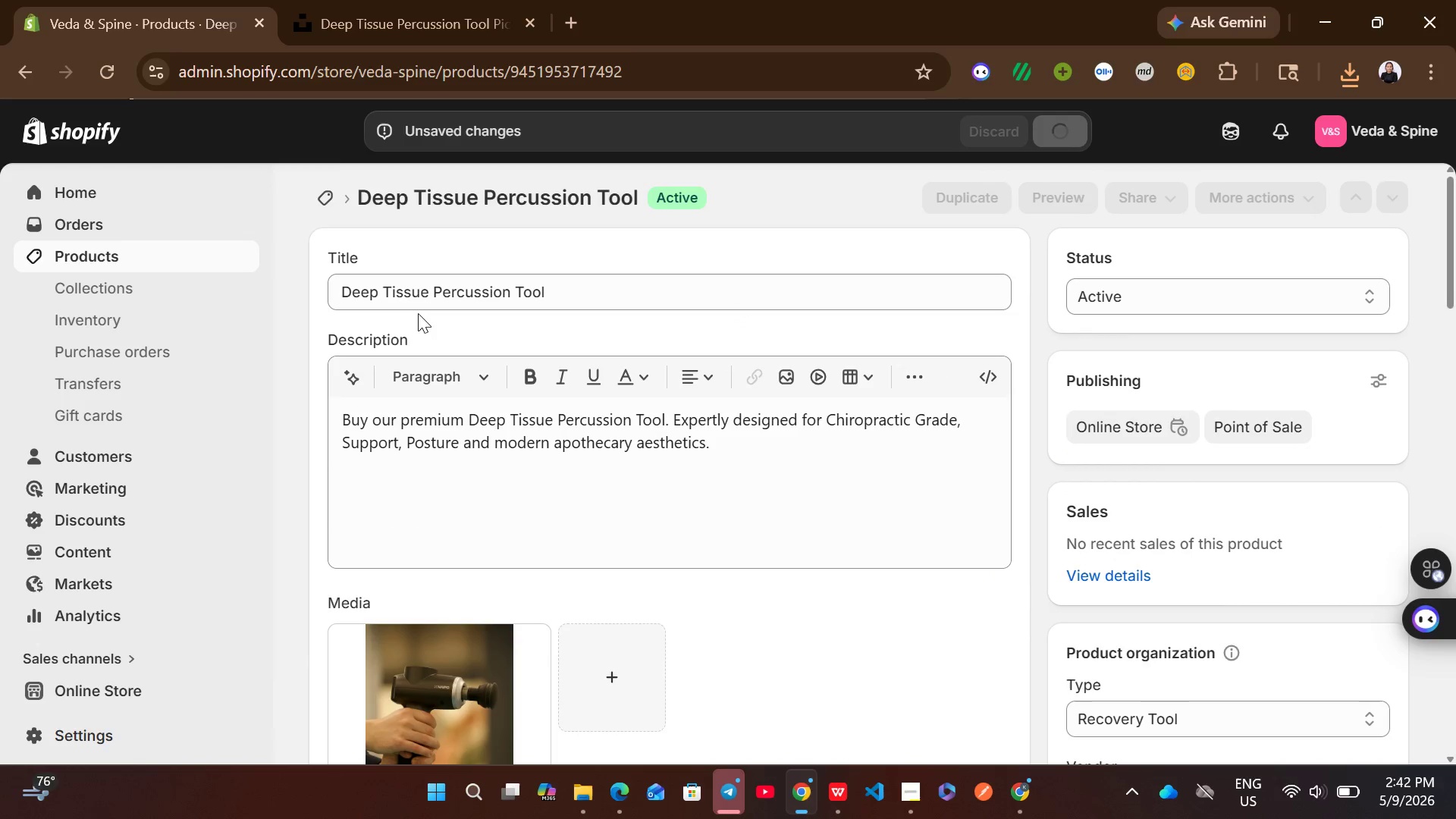 
left_click([331, 198])
 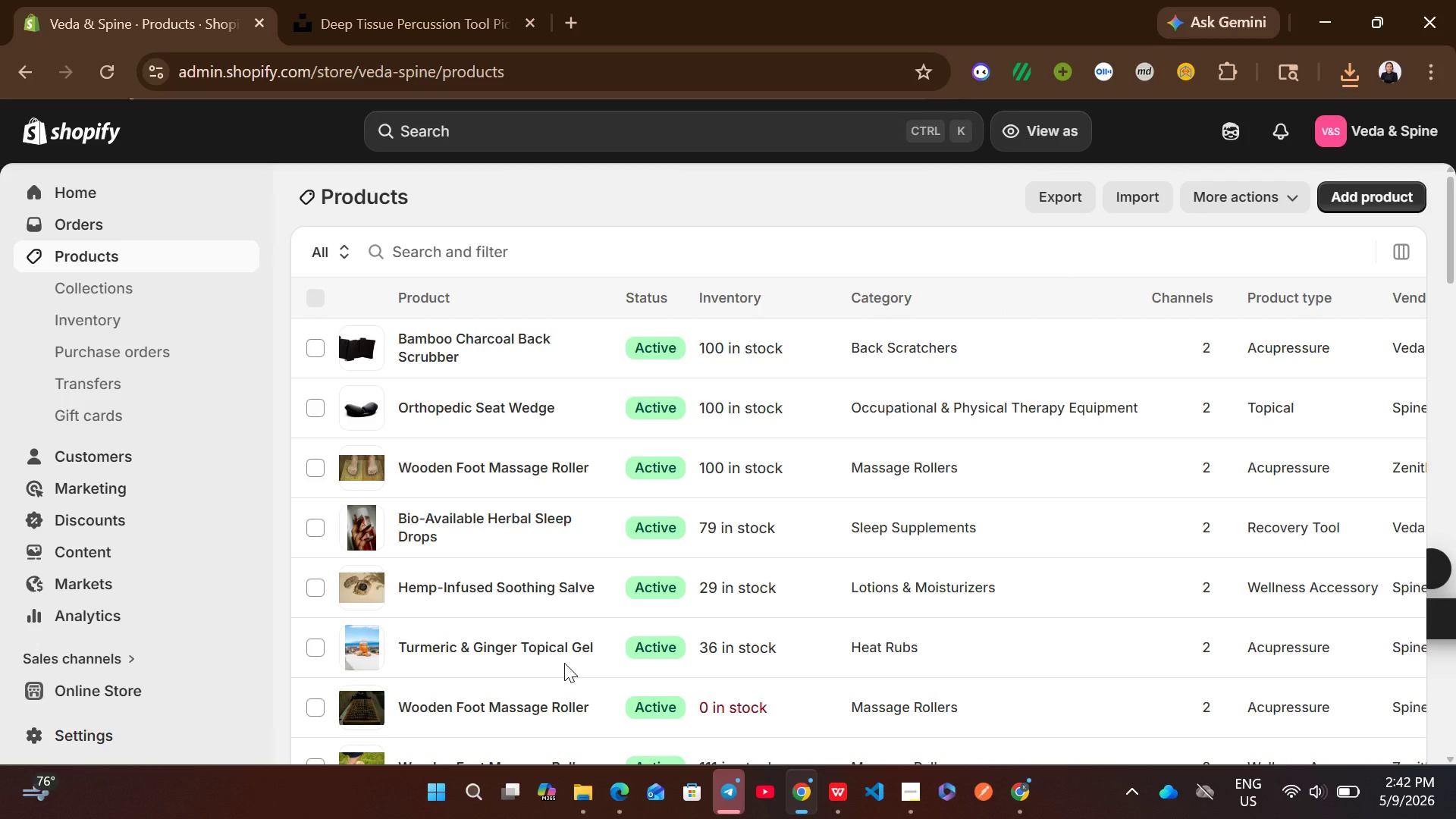 
wait(8.91)
 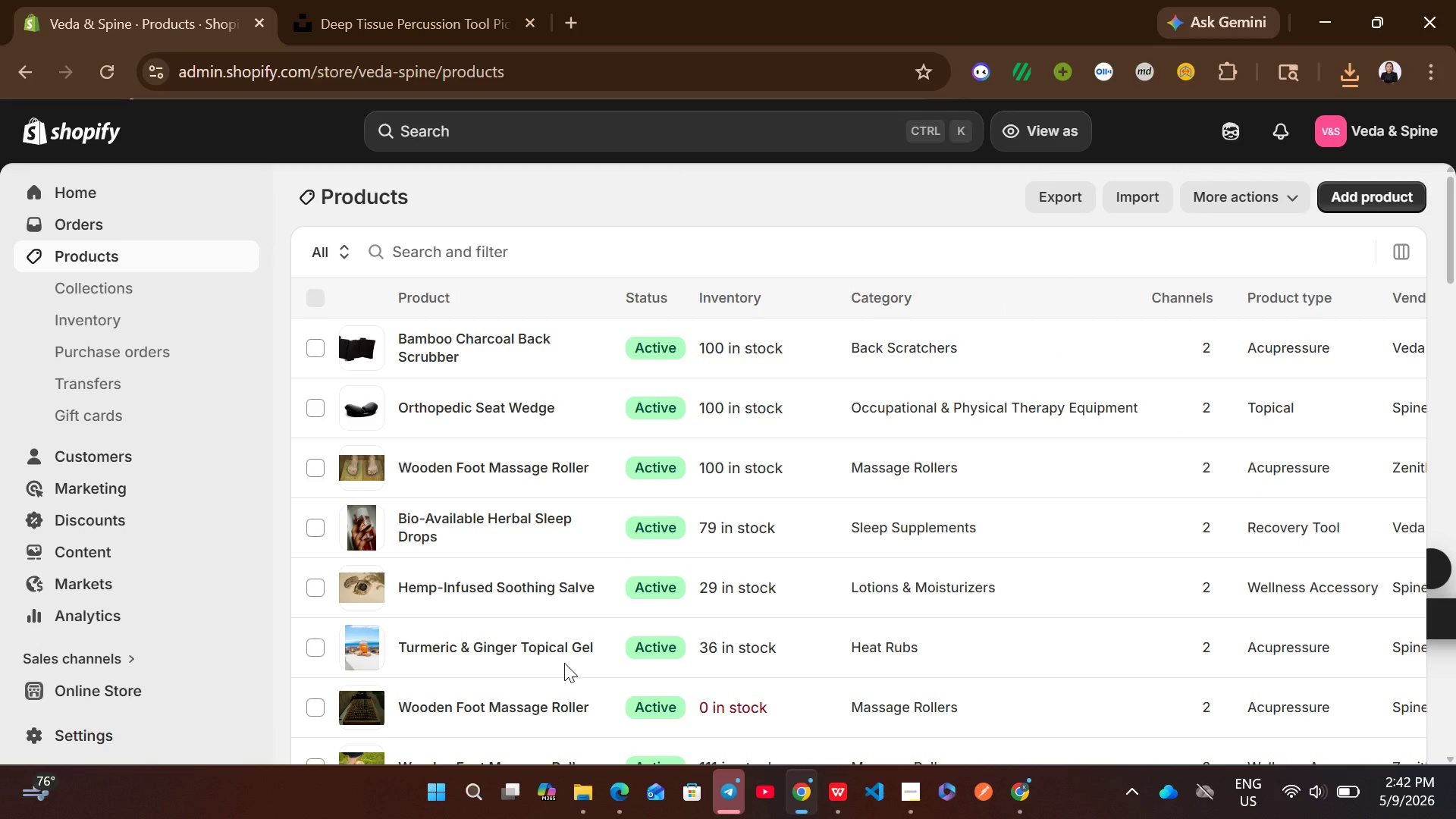 
left_click([830, 560])
 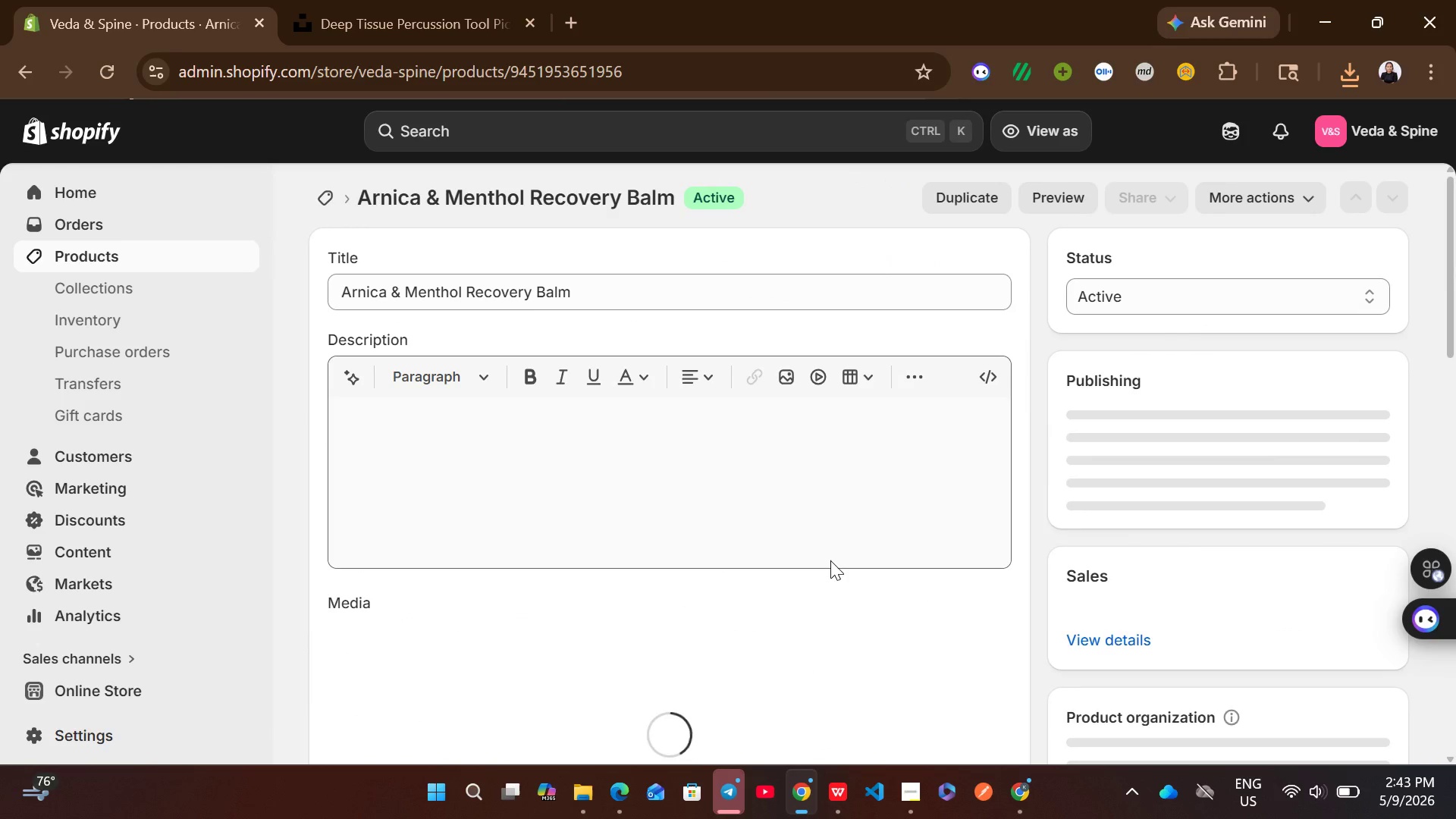 
left_click([719, 500])
 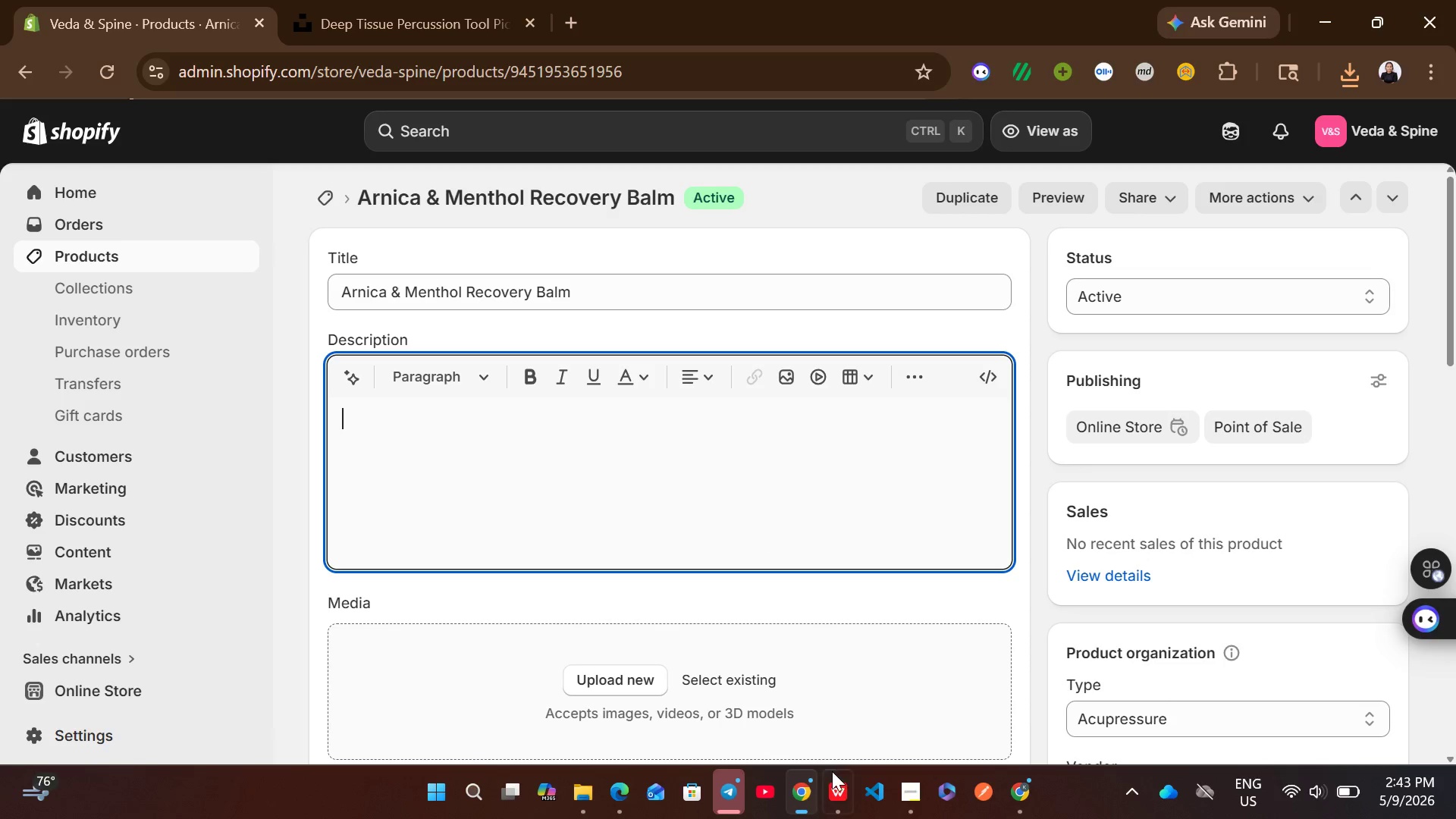 
left_click([832, 781])
 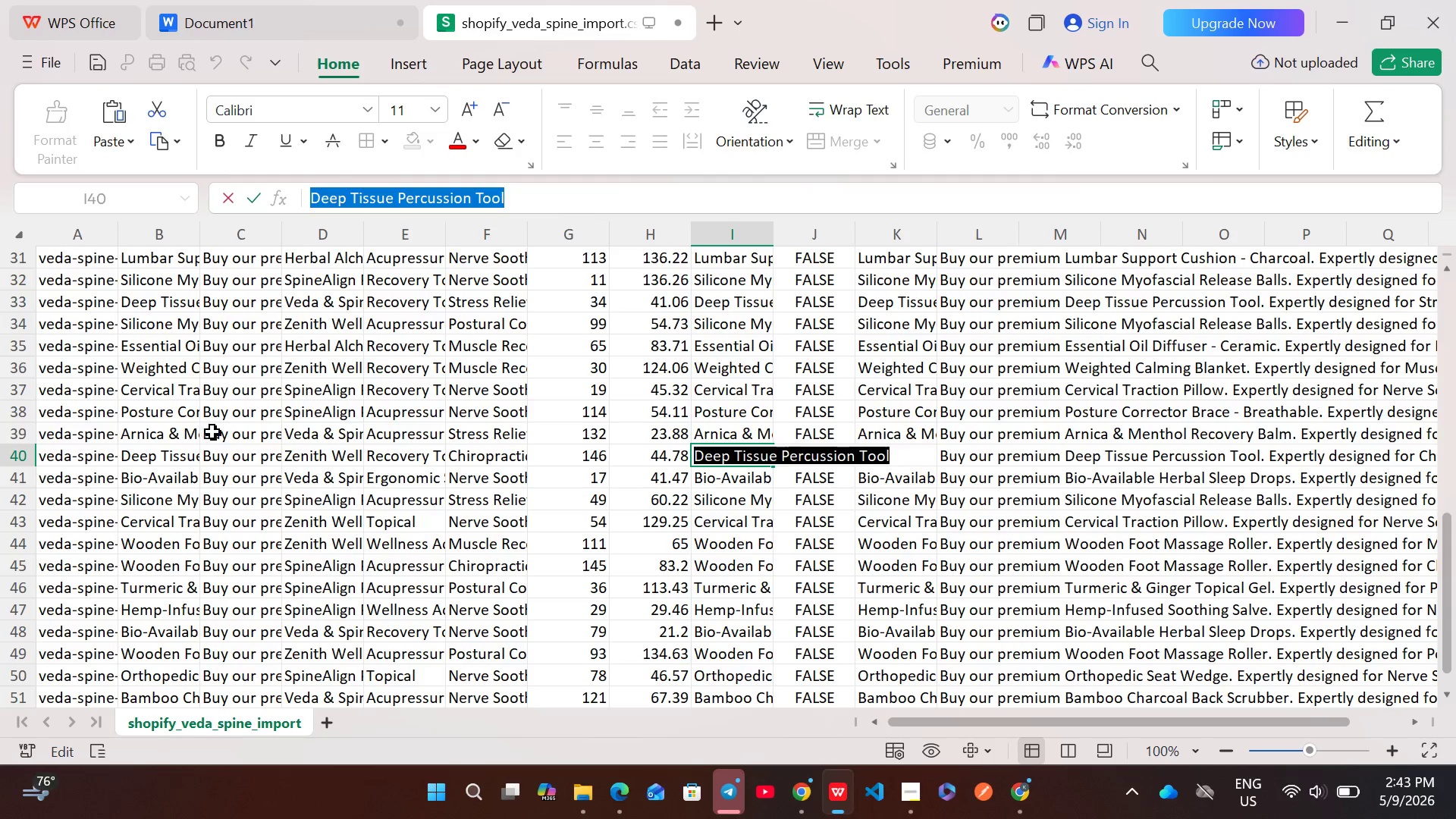 
double_click([226, 431])
 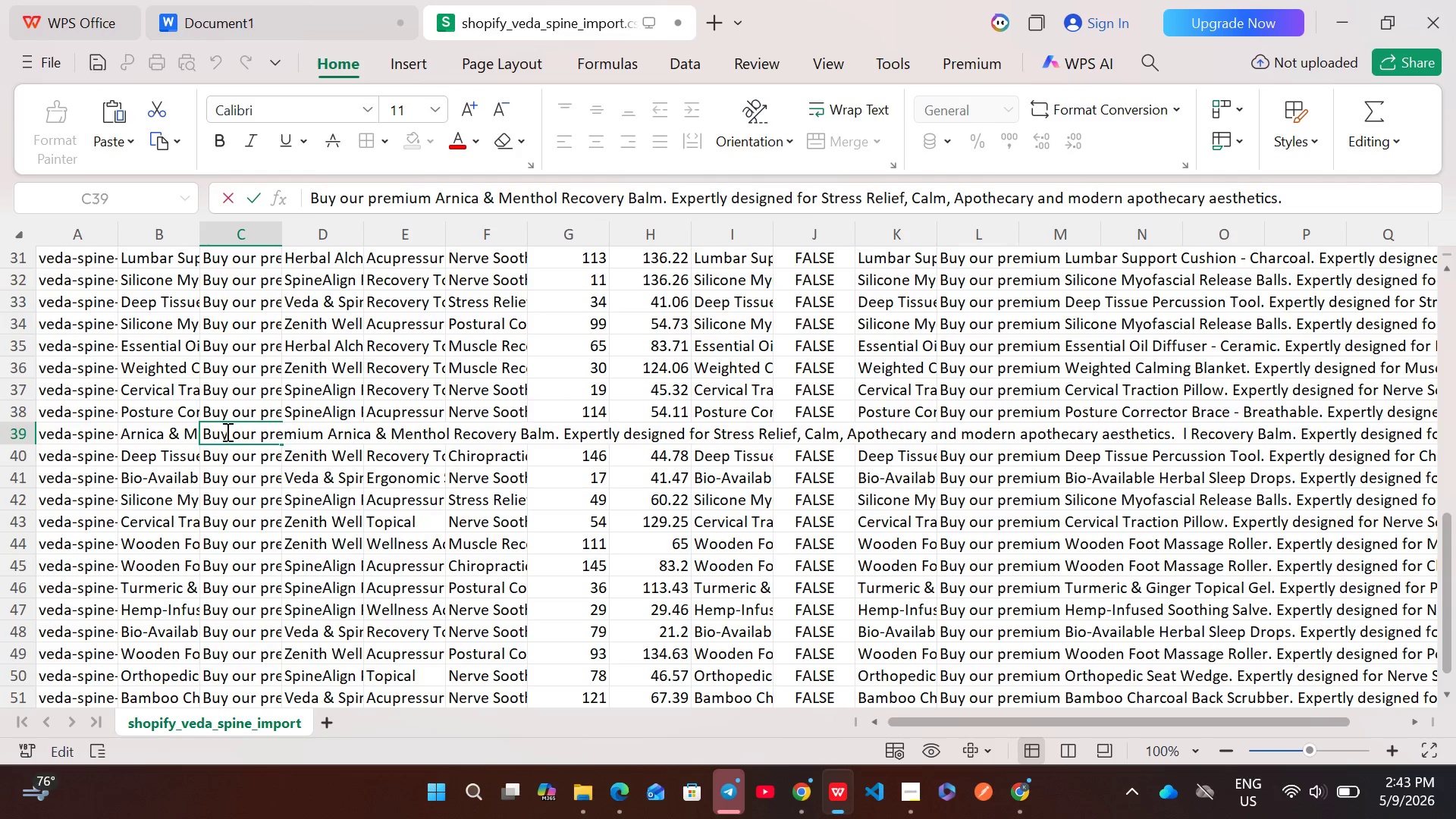 
key(Control+A)
 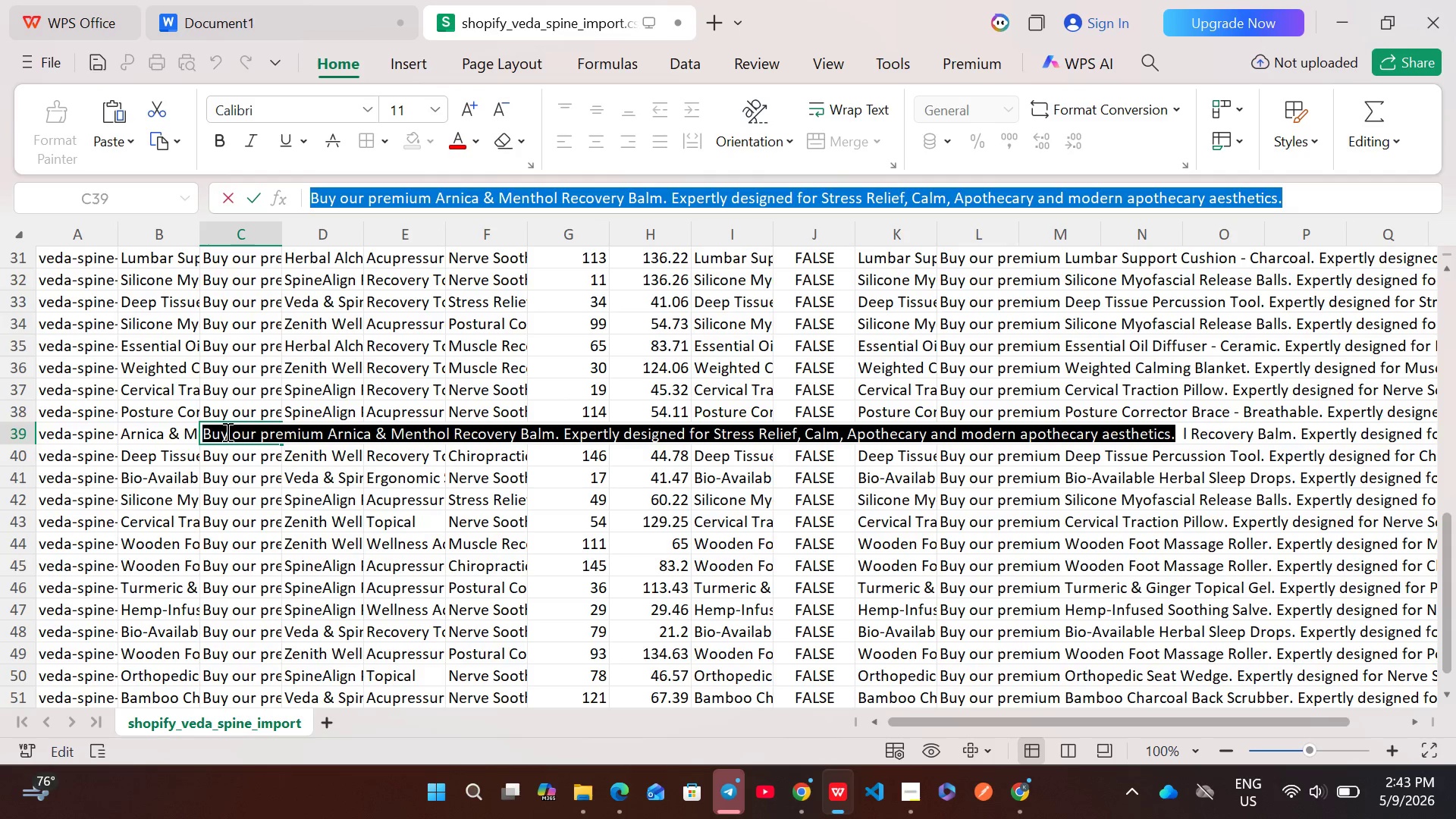 
key(Control+C)
 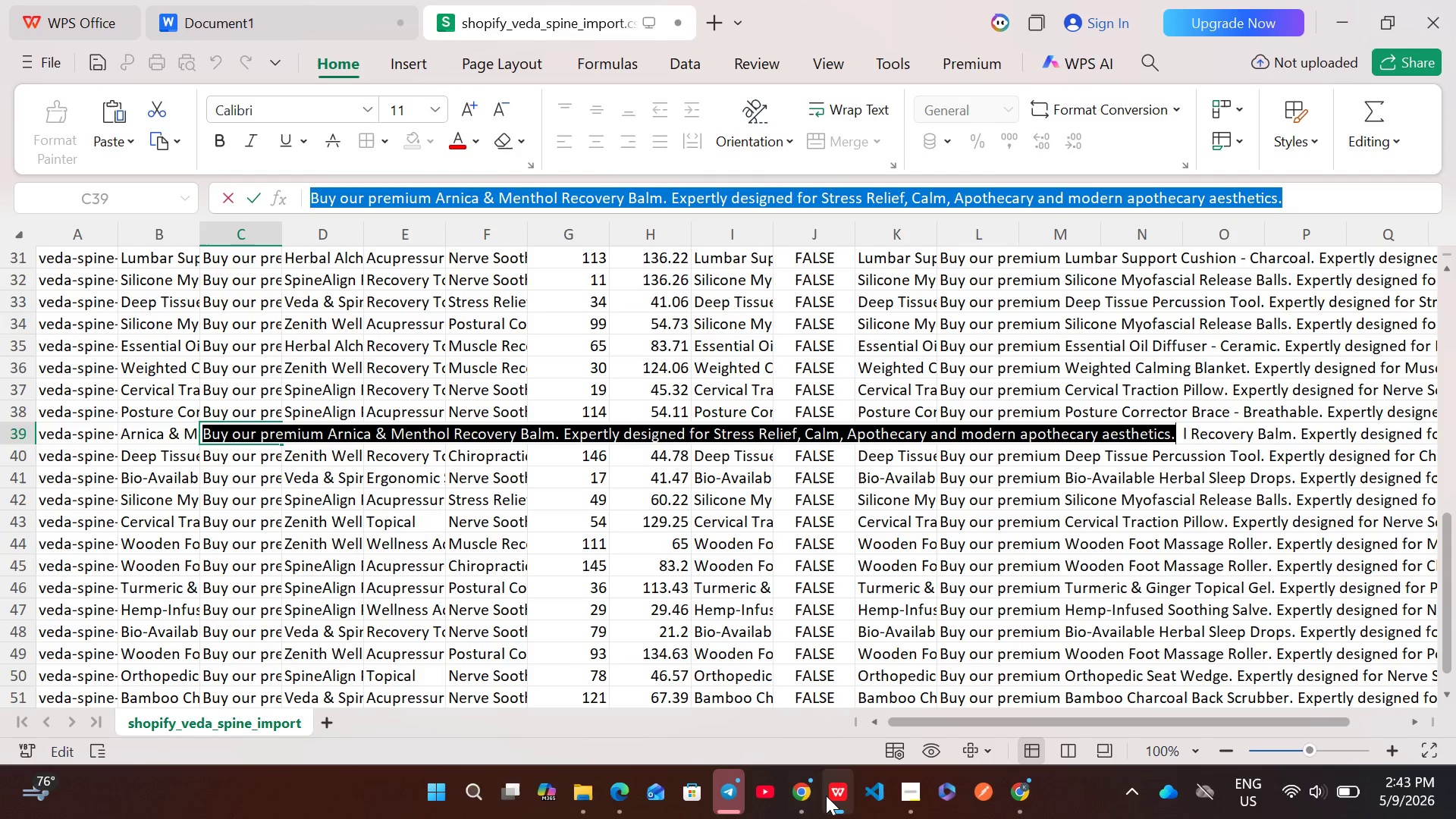 
left_click([805, 791])
 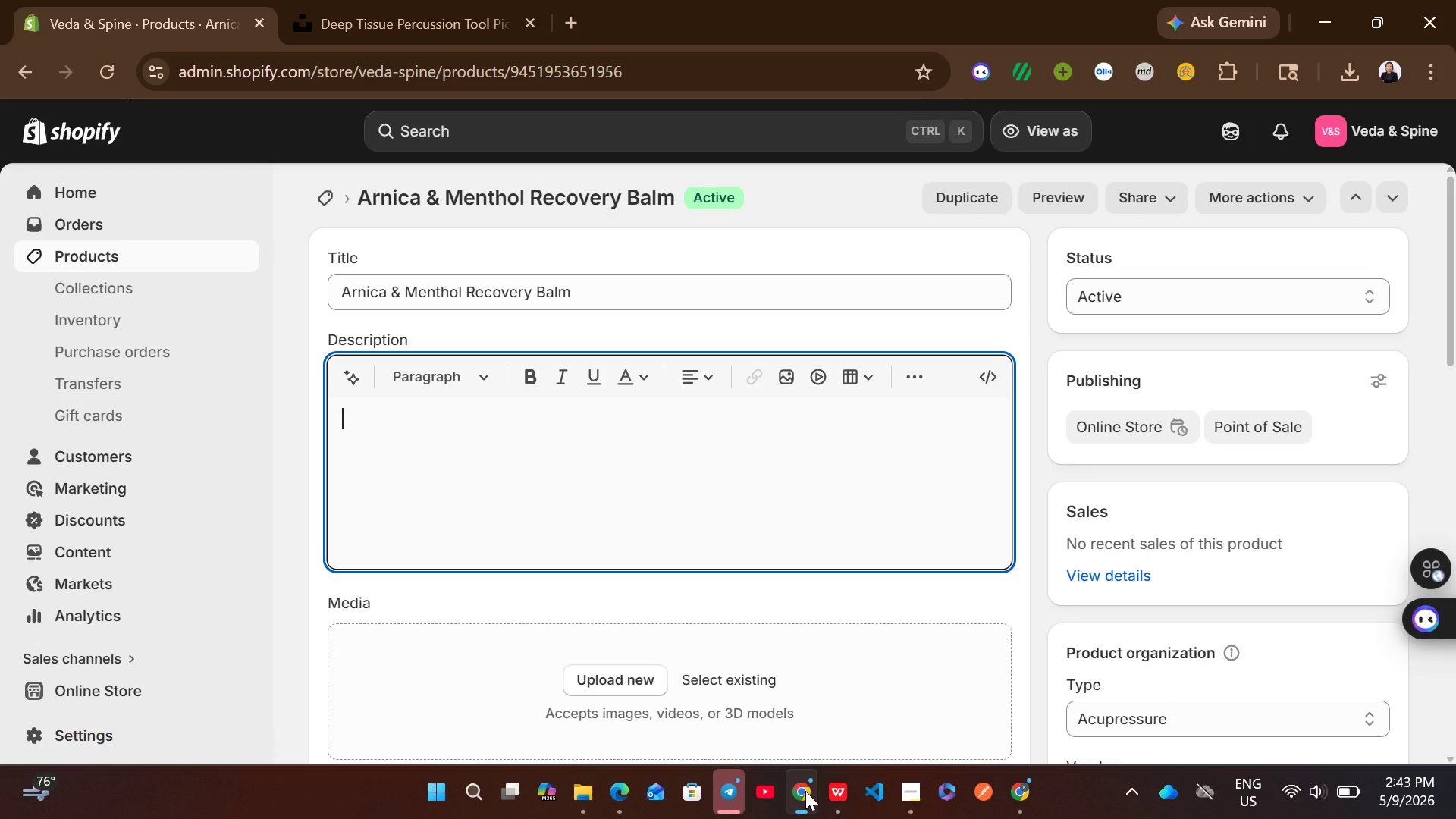 
key(Control+V)
 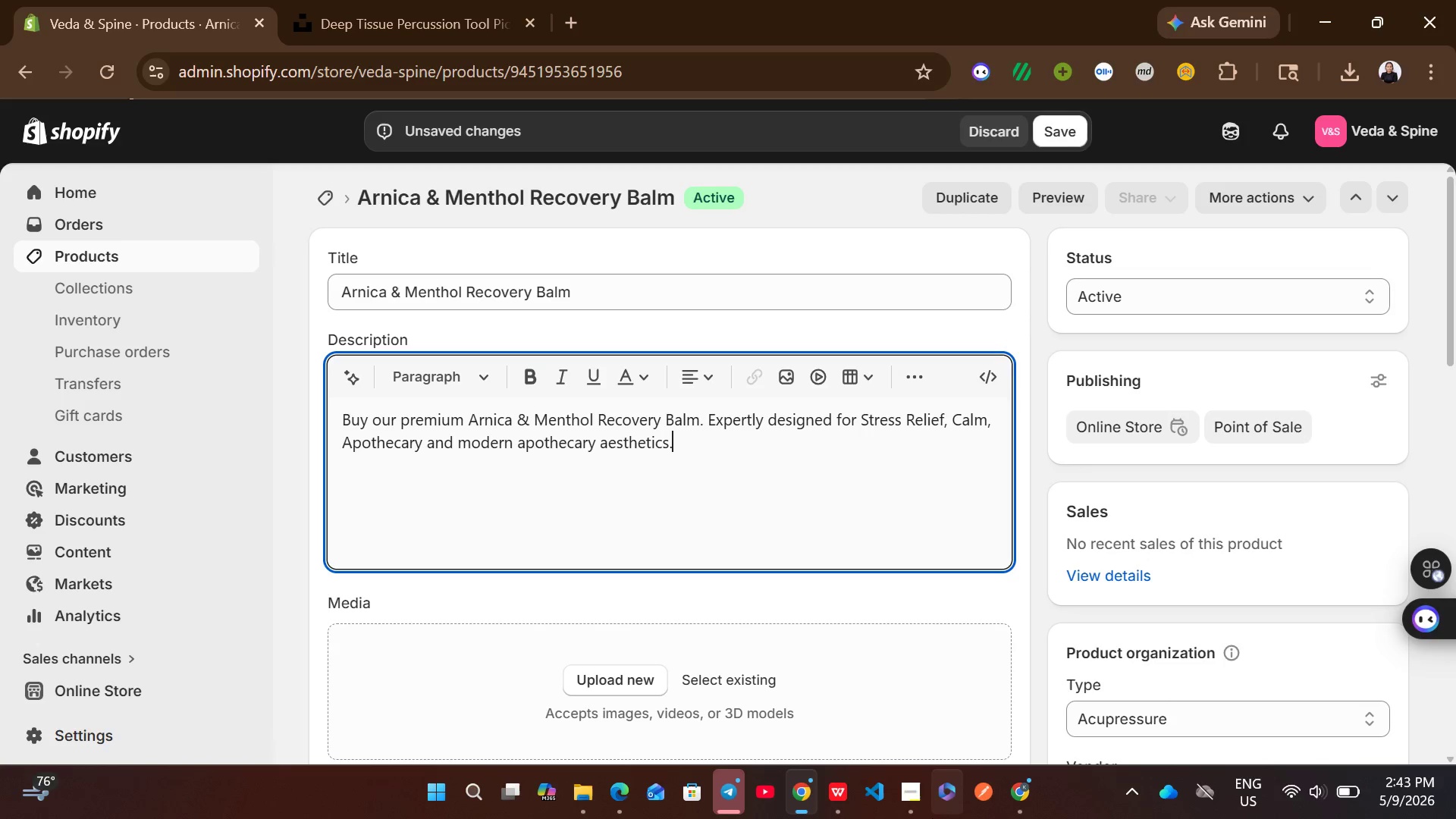 
mouse_move([770, 579])
 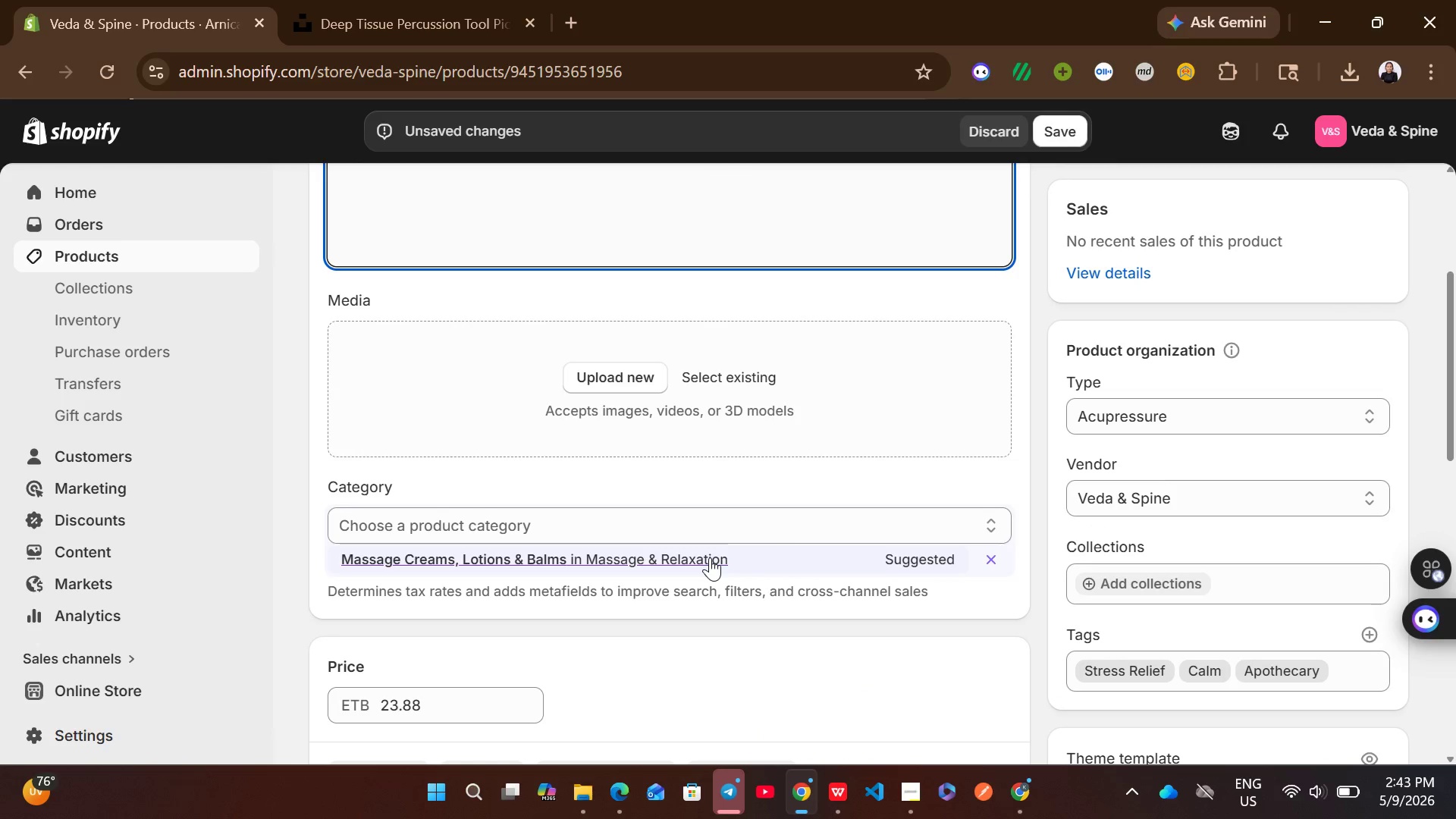 
left_click([710, 557])
 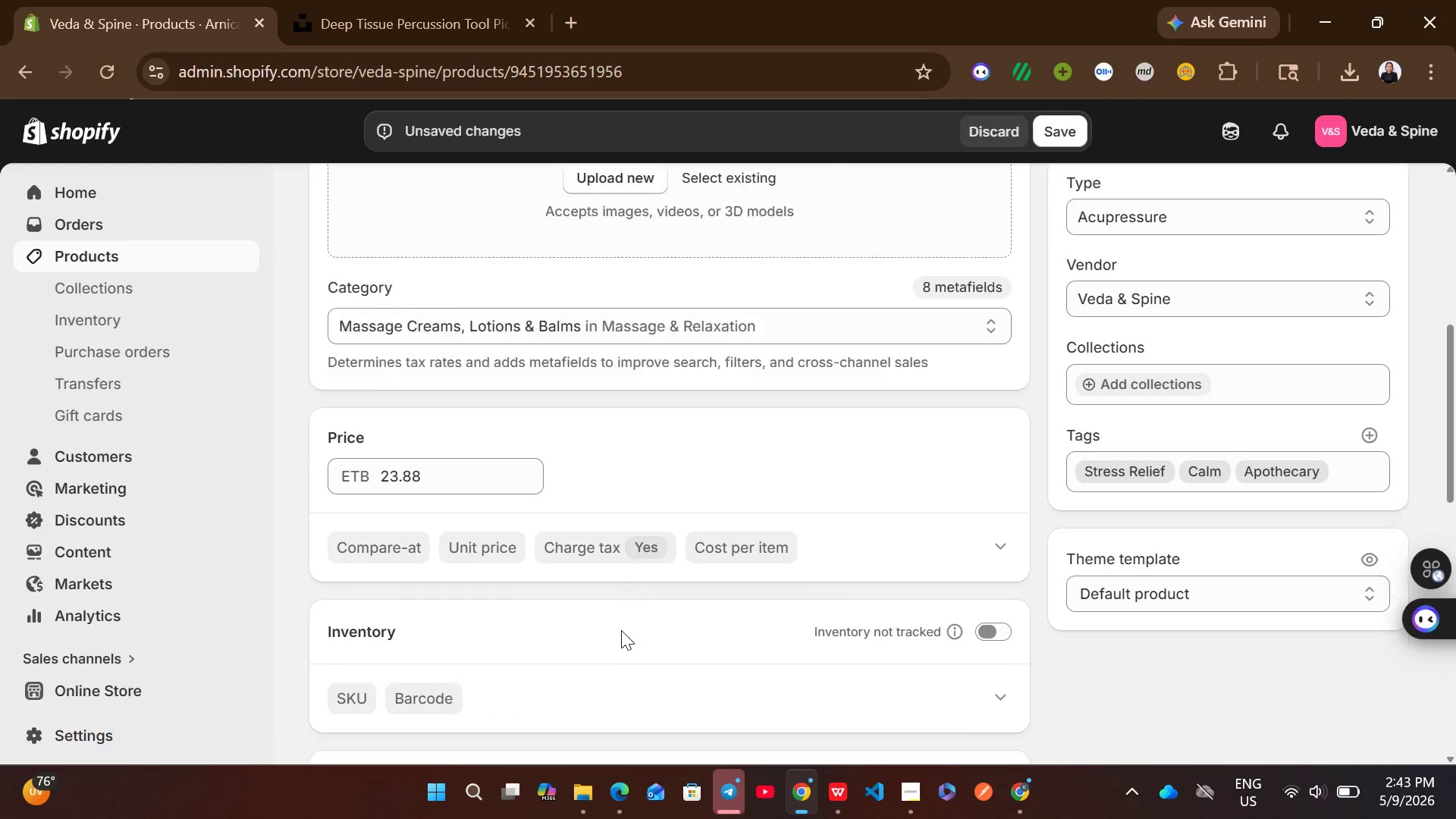 
left_click([984, 480])
 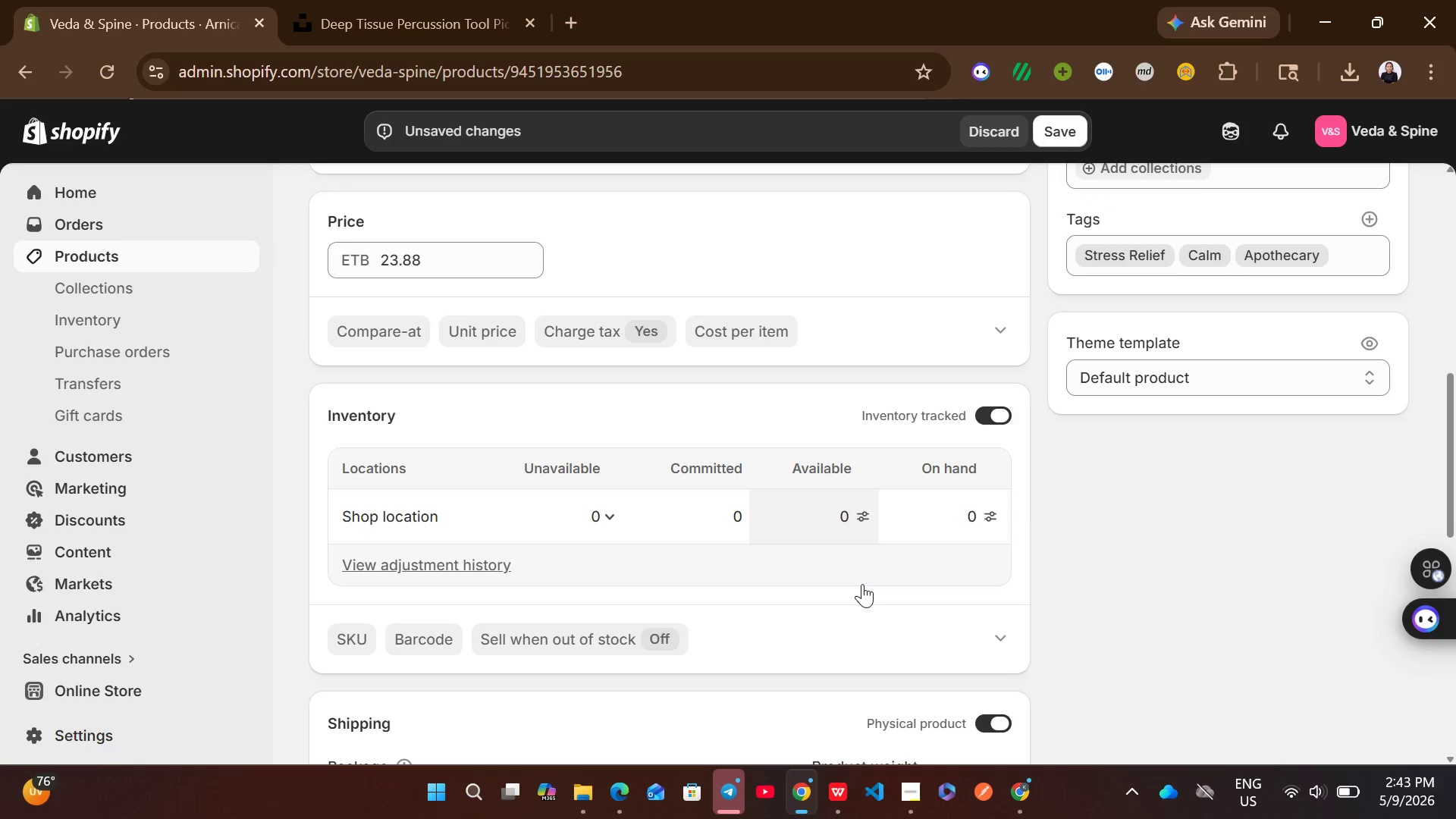 
left_click([825, 512])
 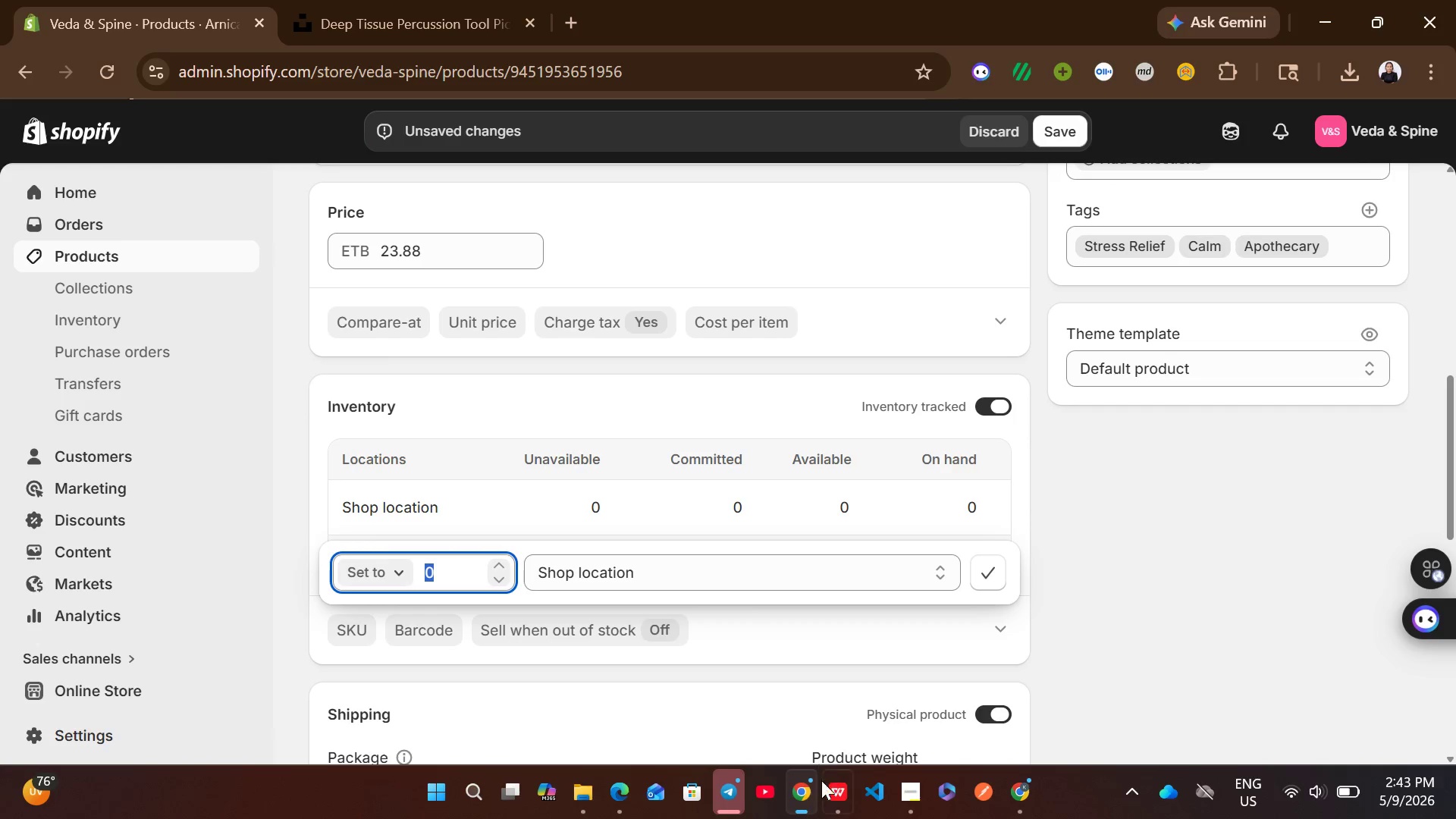 
left_click([829, 796])
 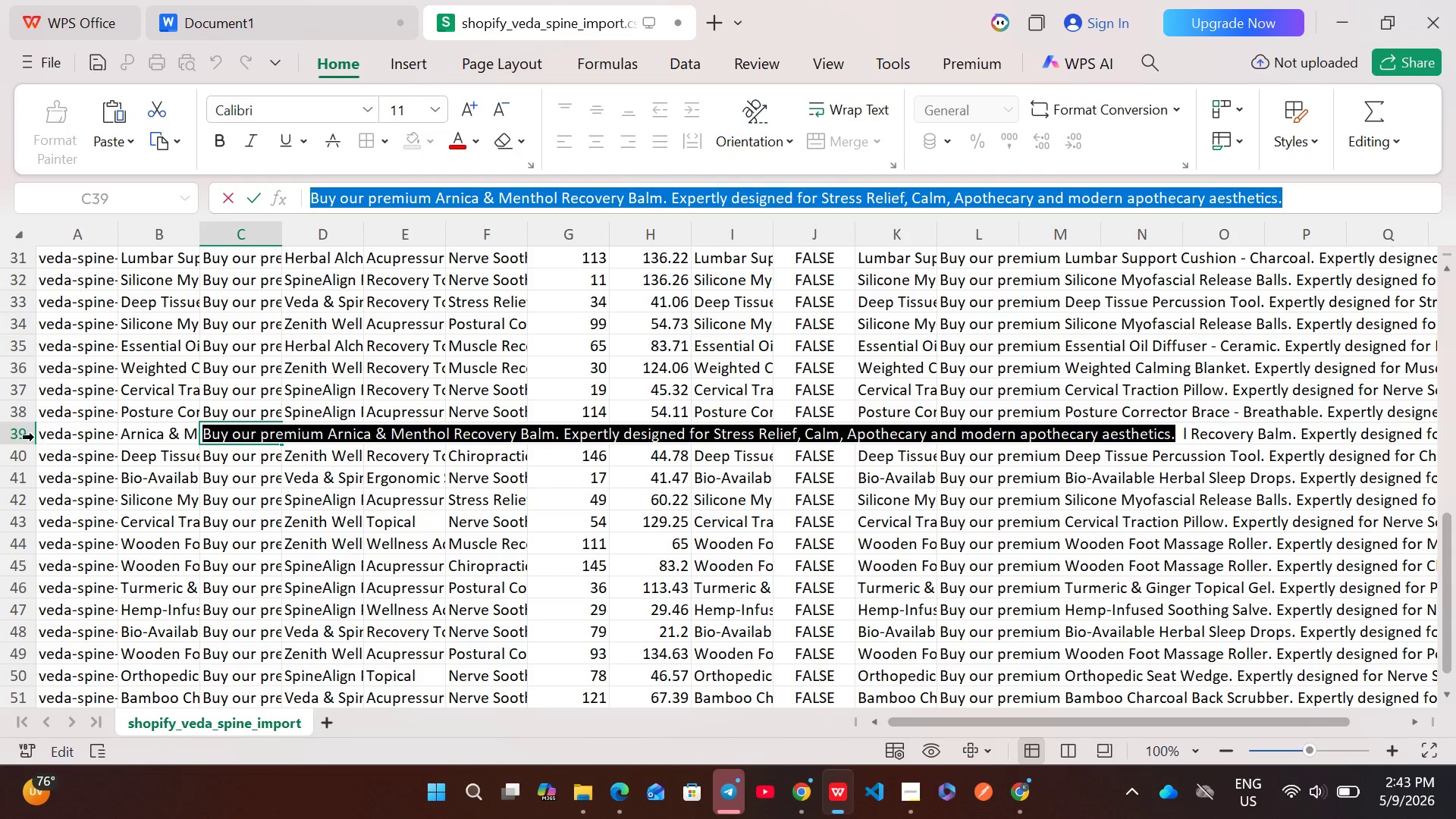 
left_click([26, 437])
 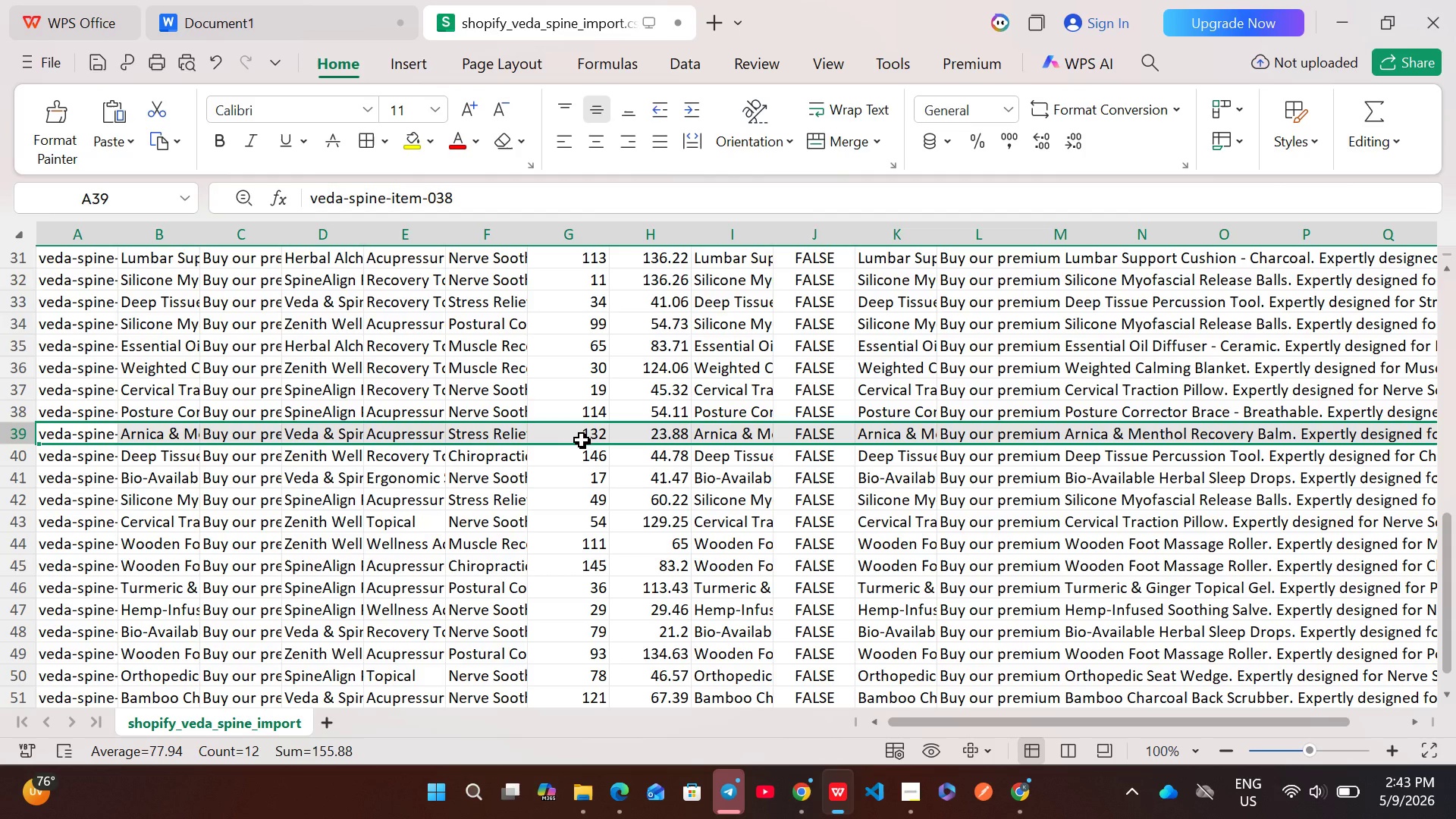 
double_click([586, 438])
 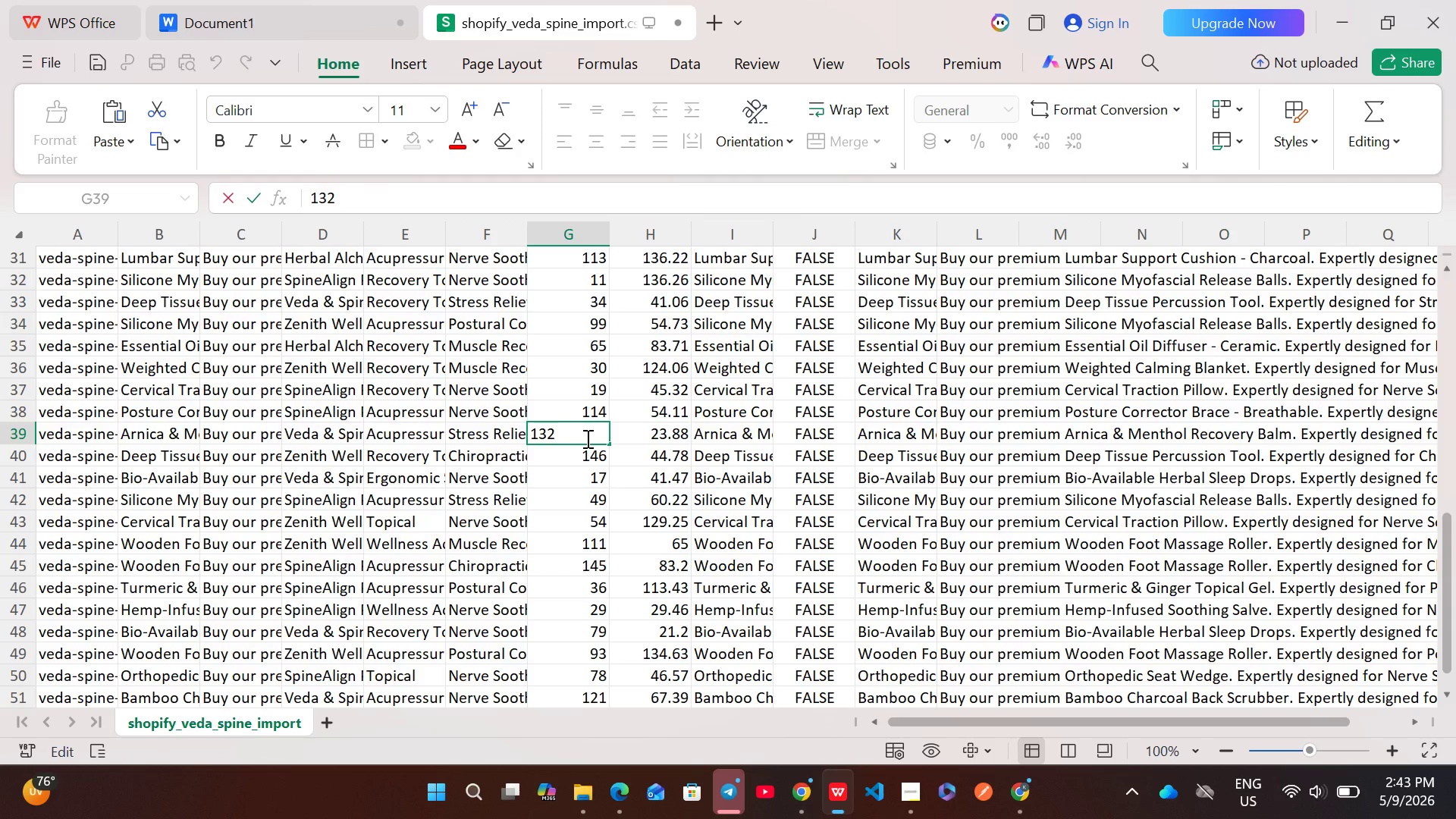 
key(Control+A)
 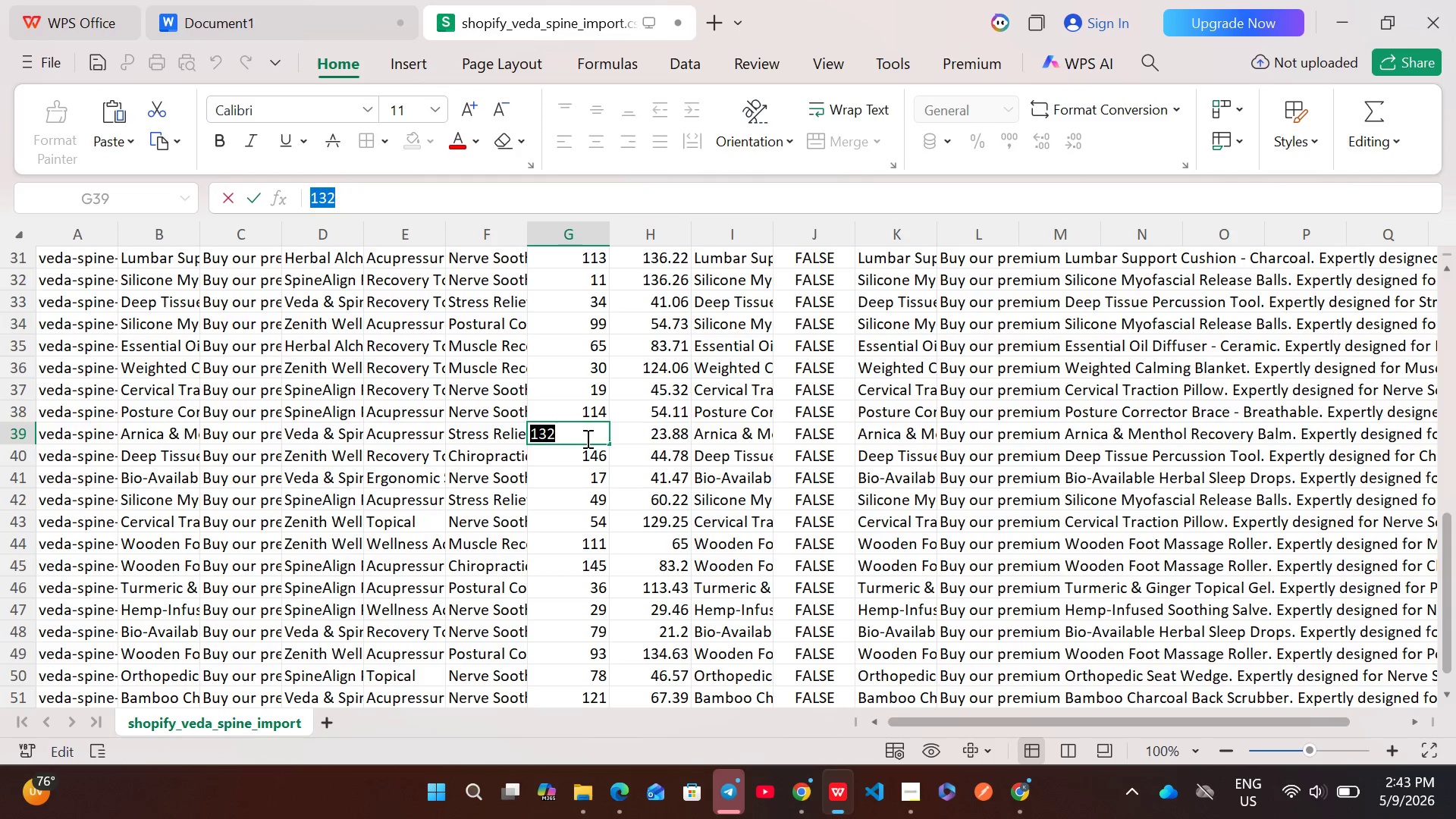 
key(Control+C)
 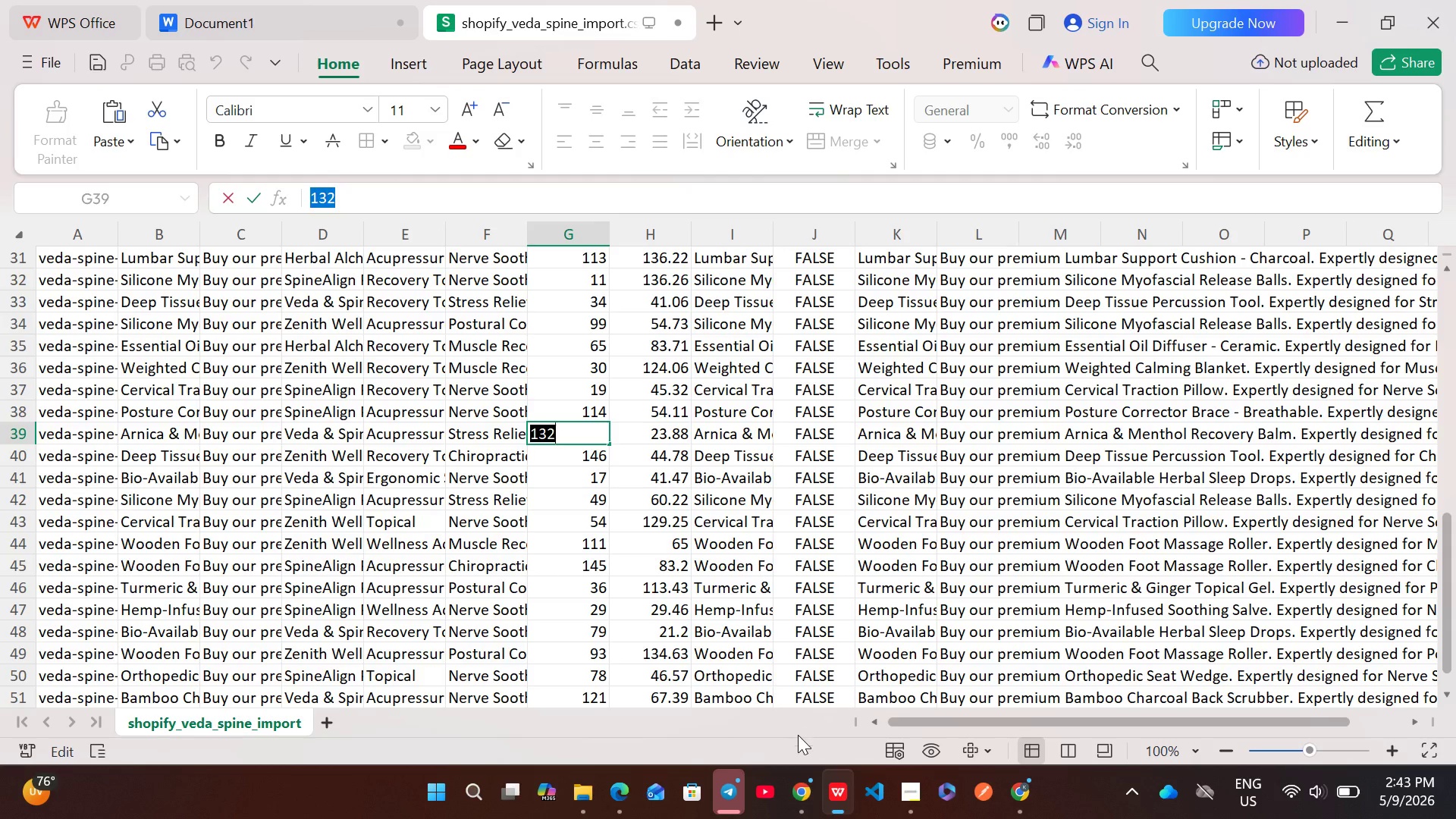 
left_click([808, 780])
 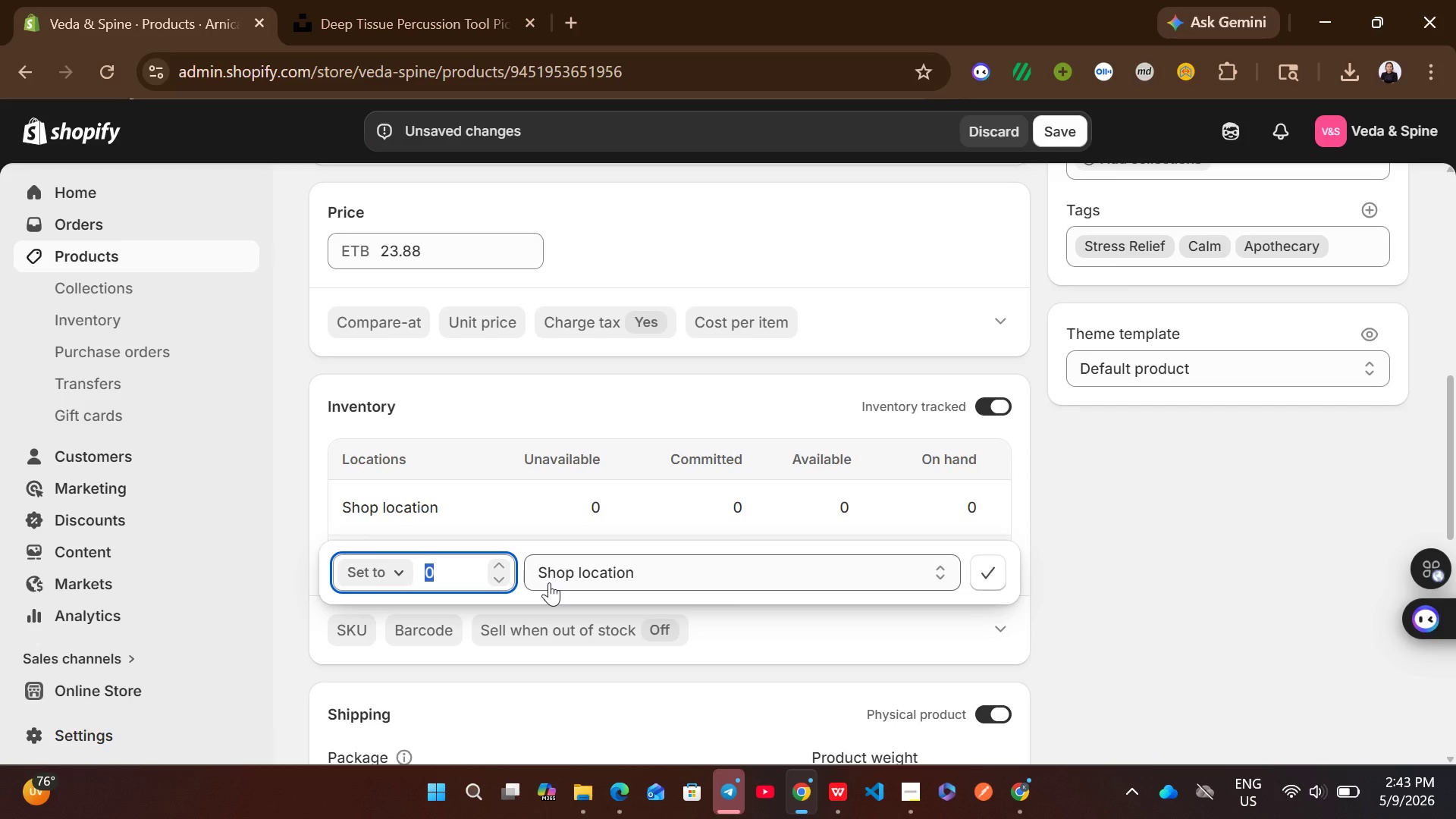 
key(Control+V)
 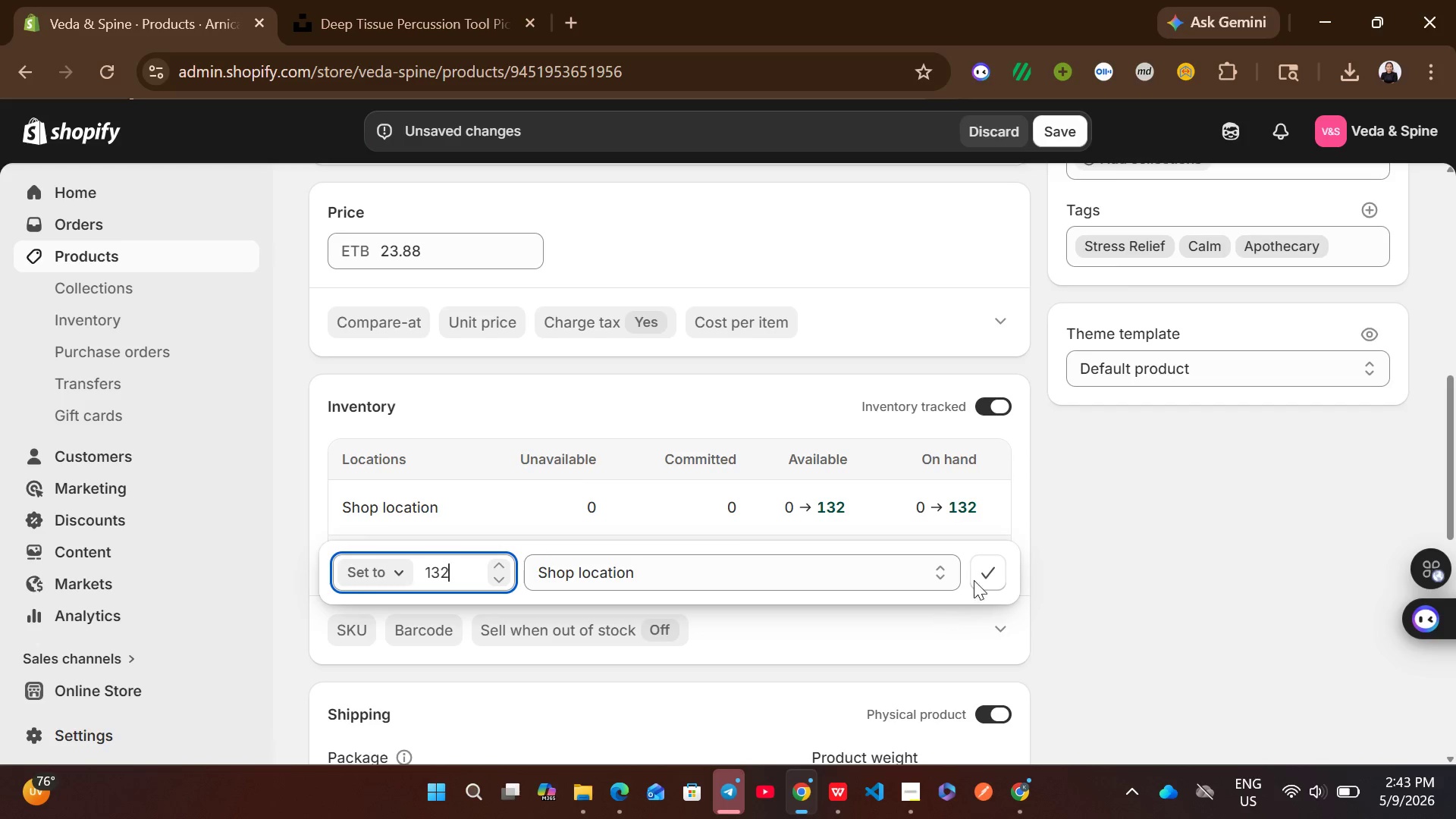 
left_click([985, 574])
 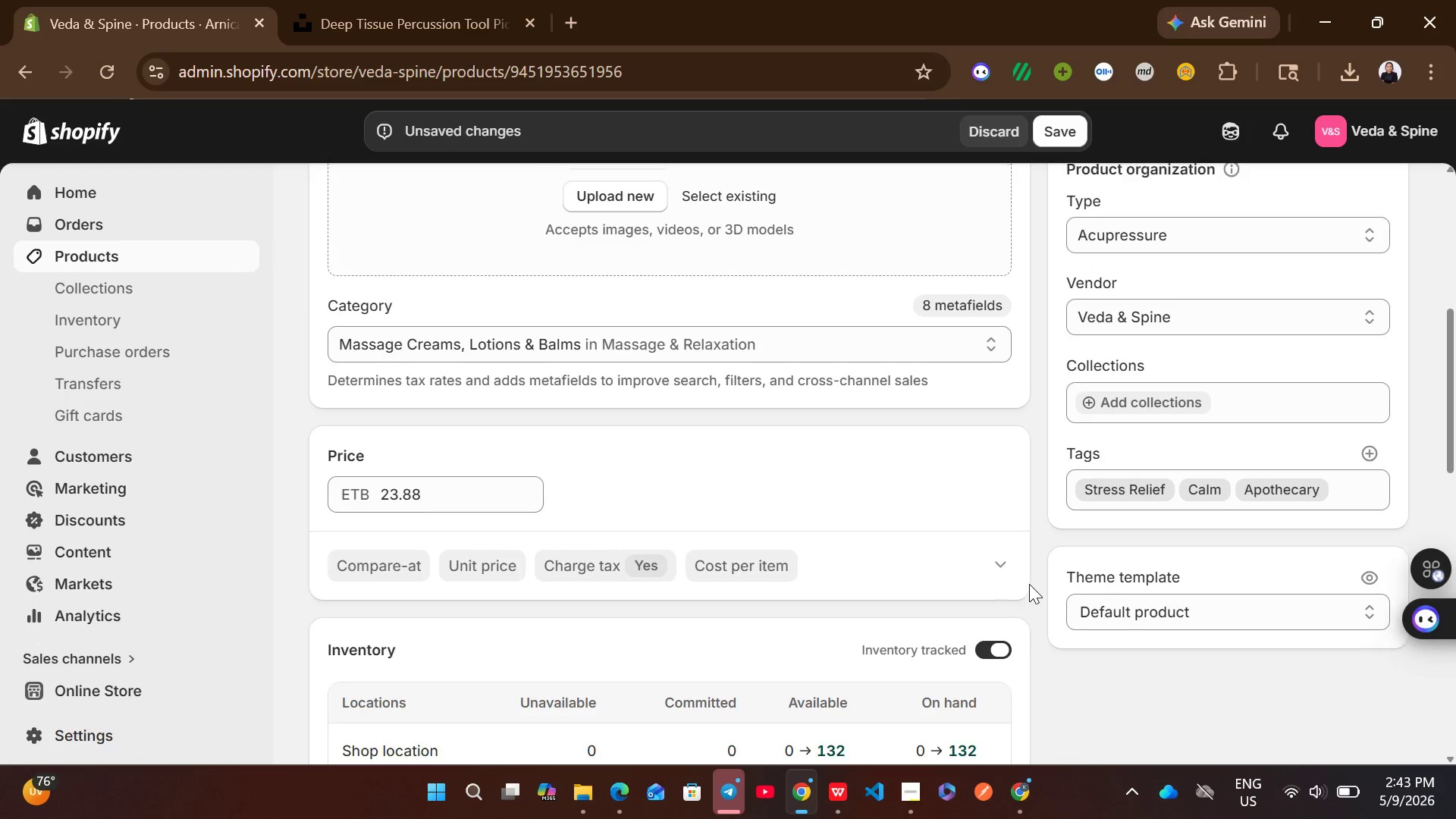 
wait(10.48)
 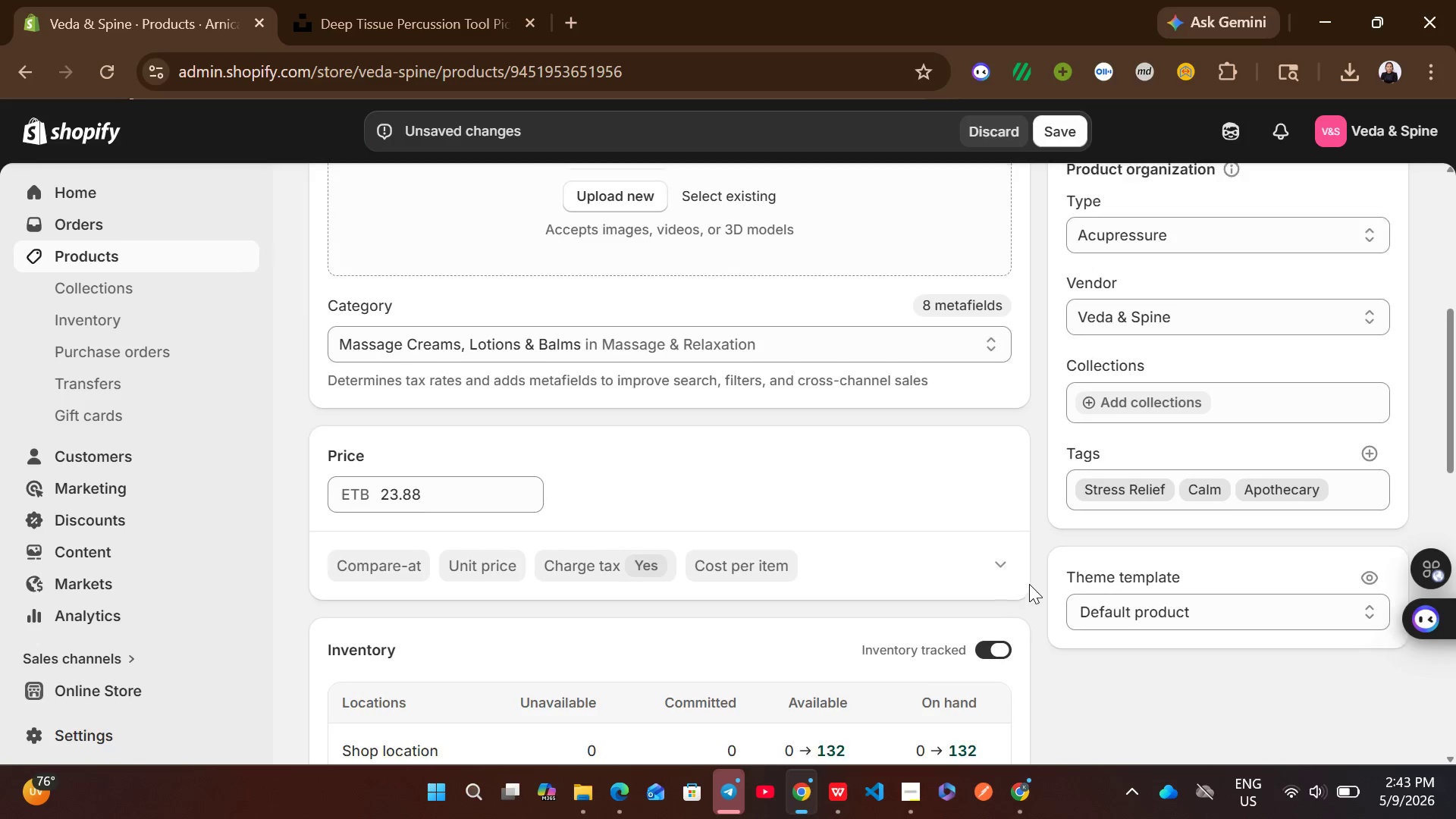 
left_click([828, 793])
 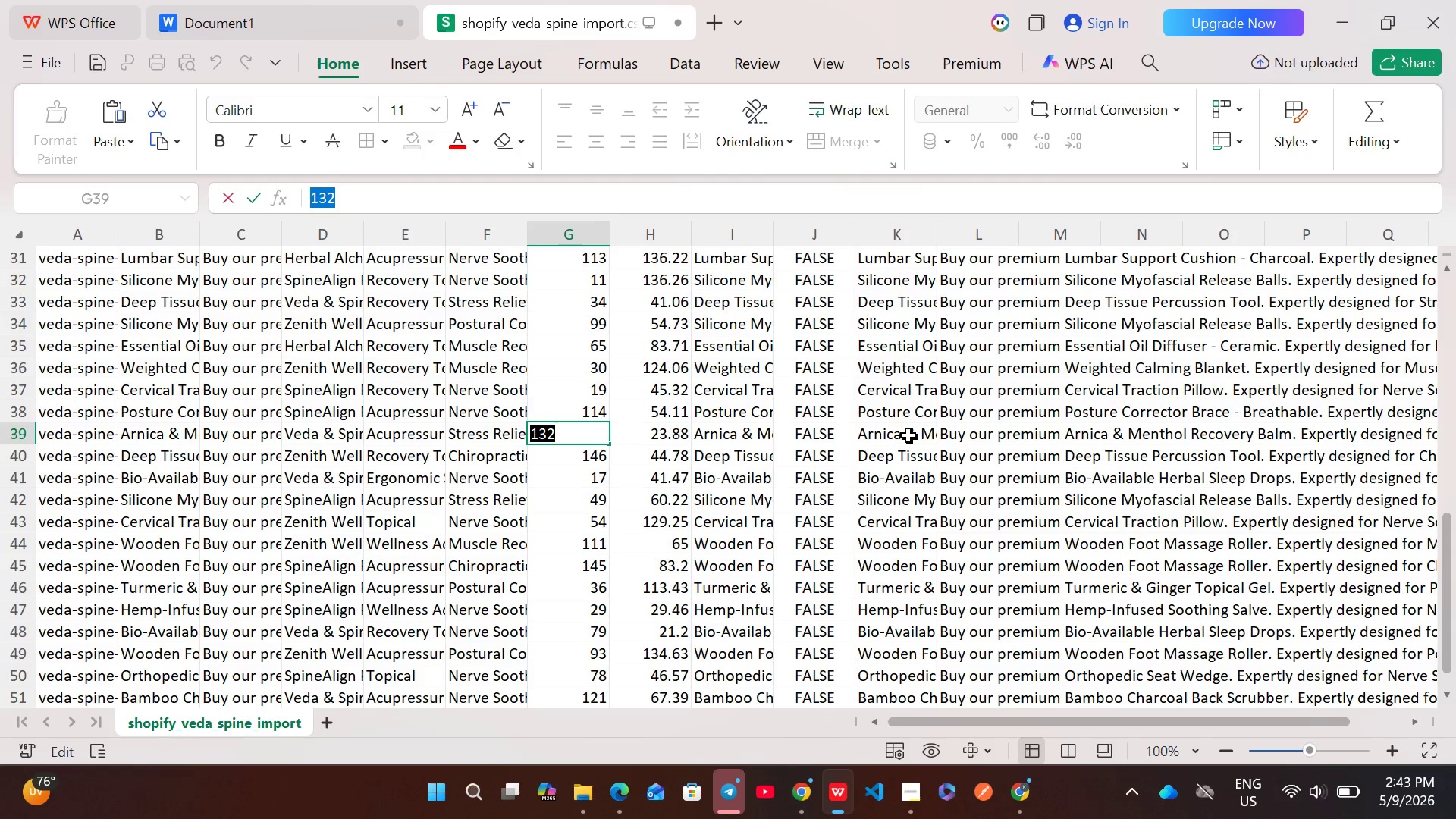 
double_click([910, 435])
 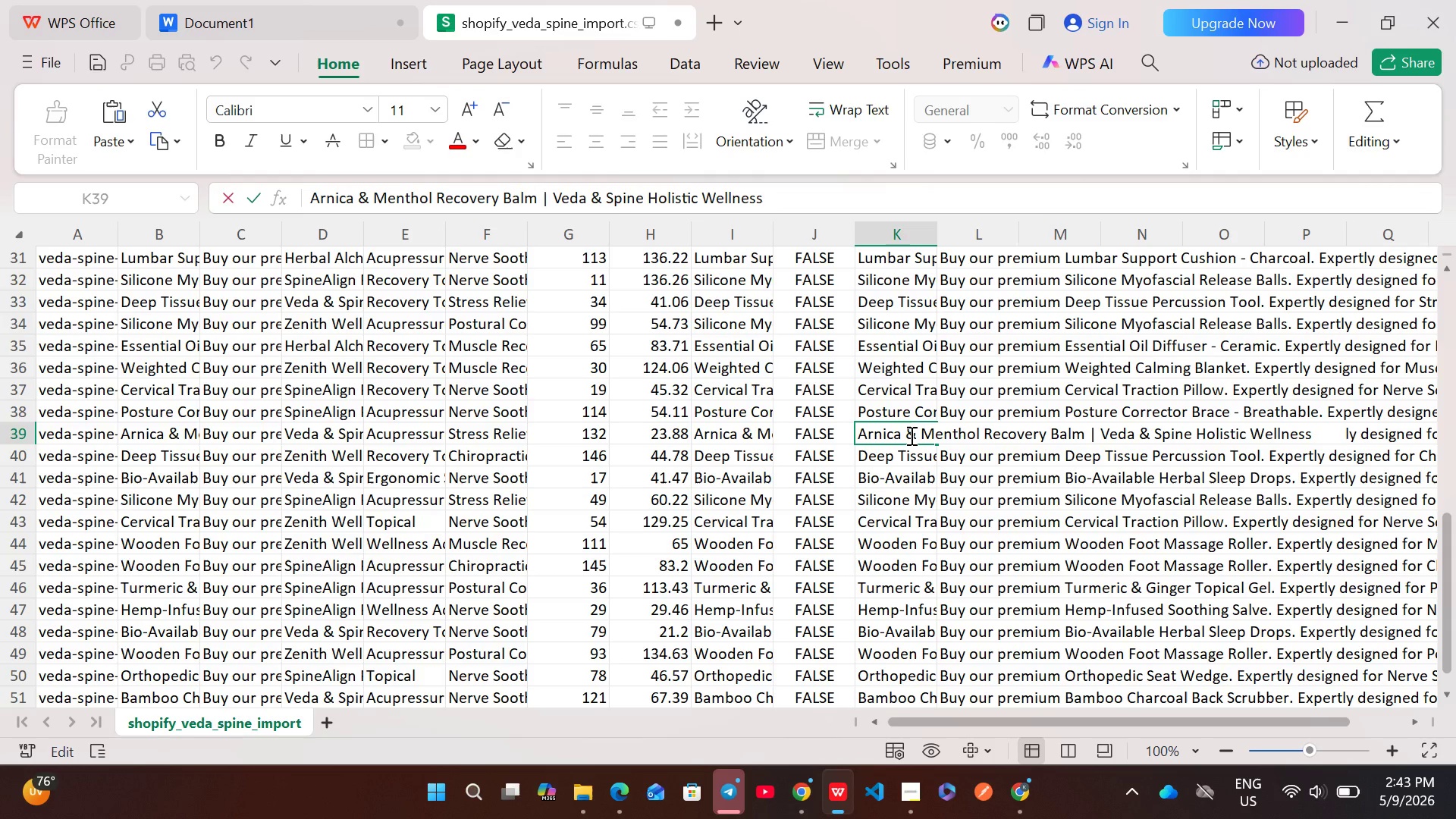 
key(Control+A)
 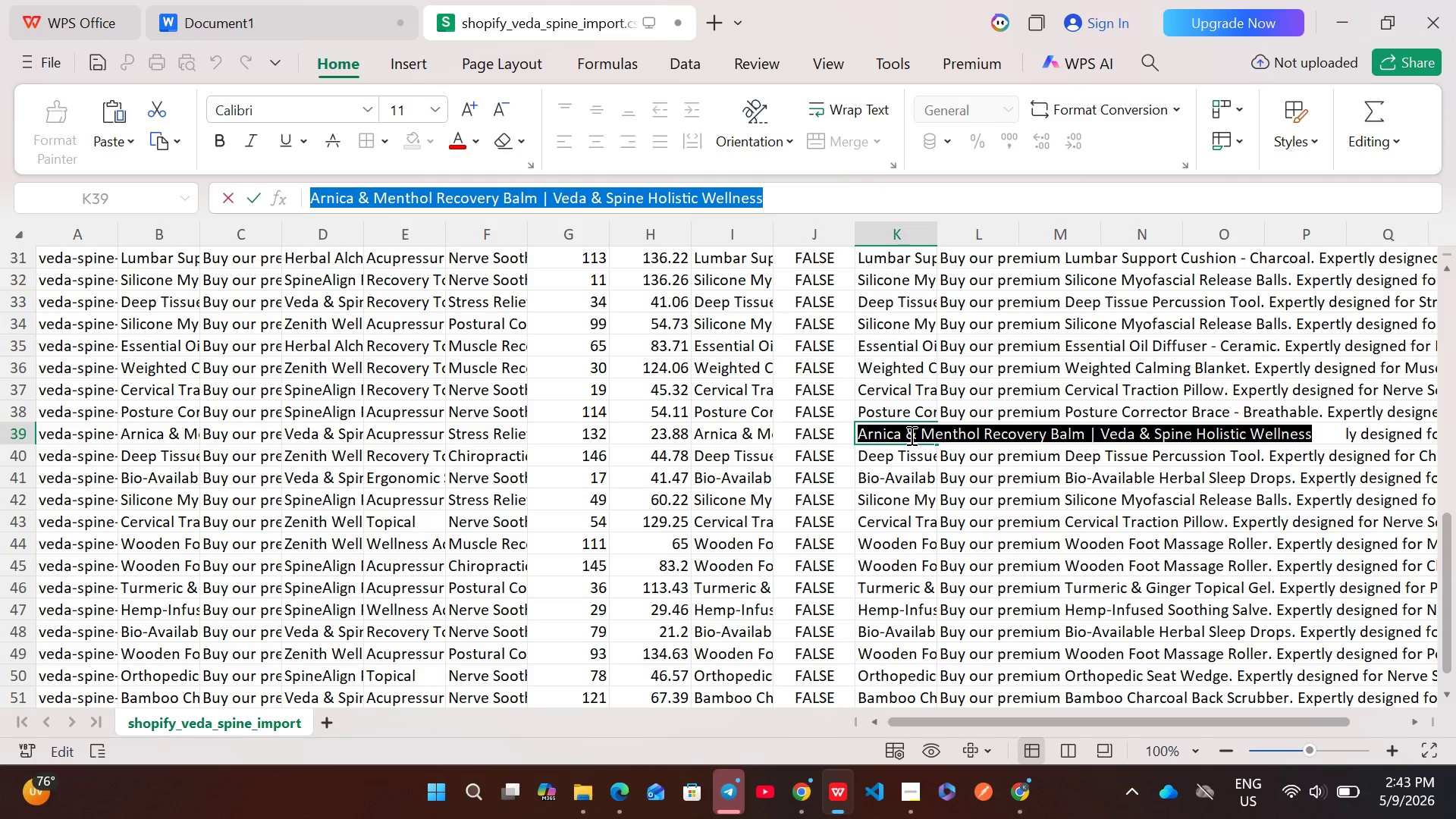 
hold_key(key=ControlLeft, duration=0.31)
 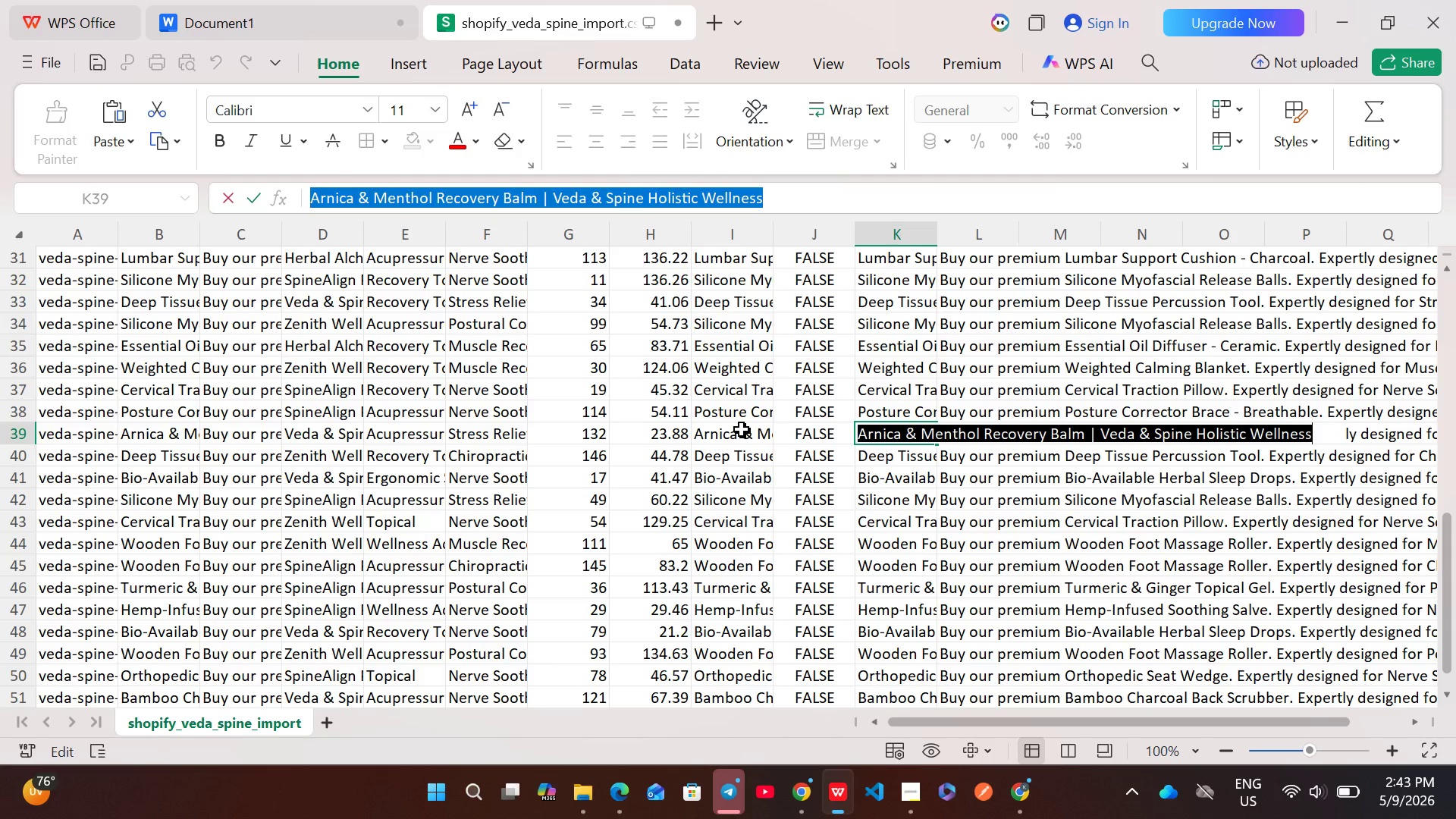 
double_click([742, 429])
 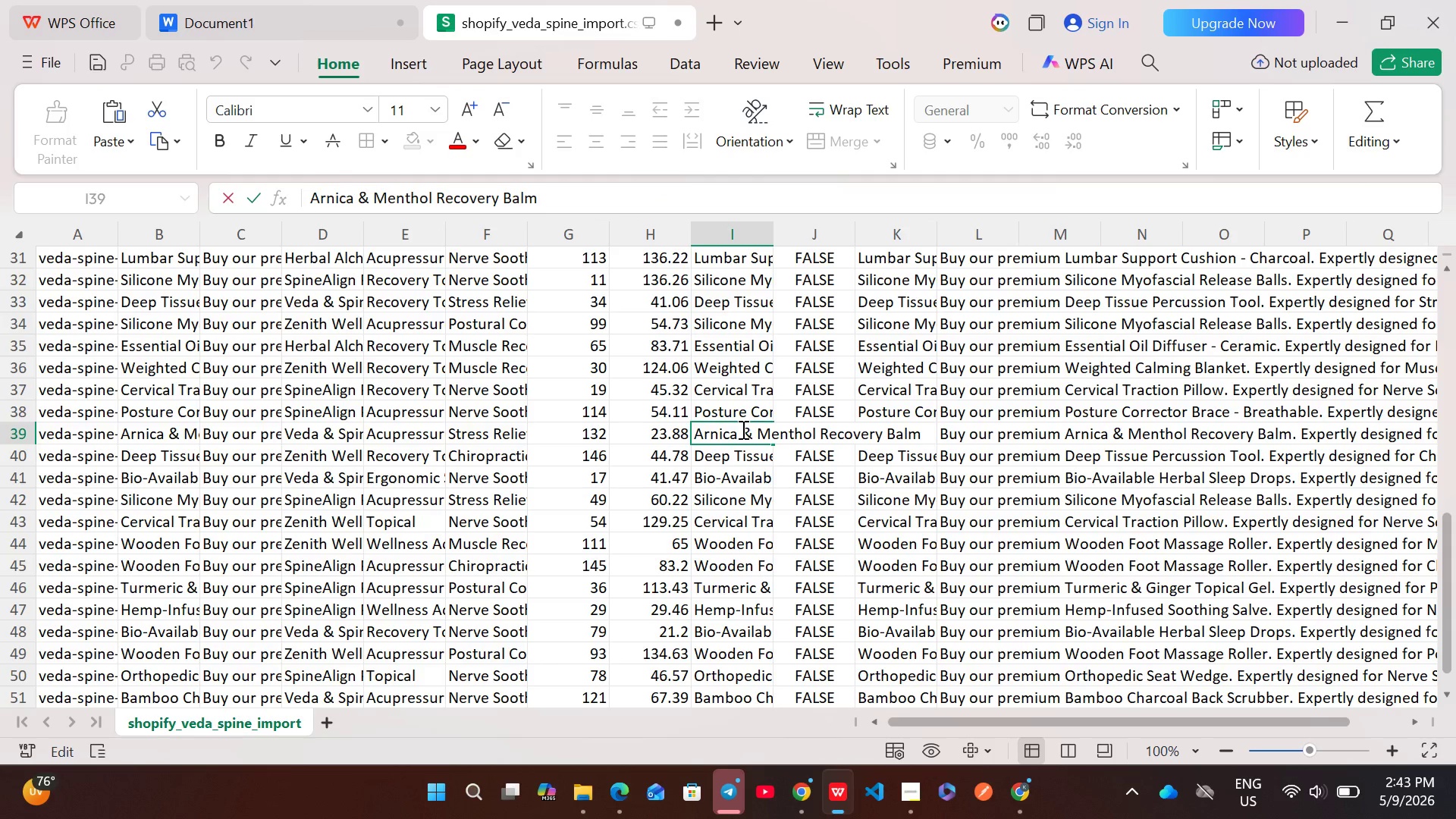 
key(Control+A)
 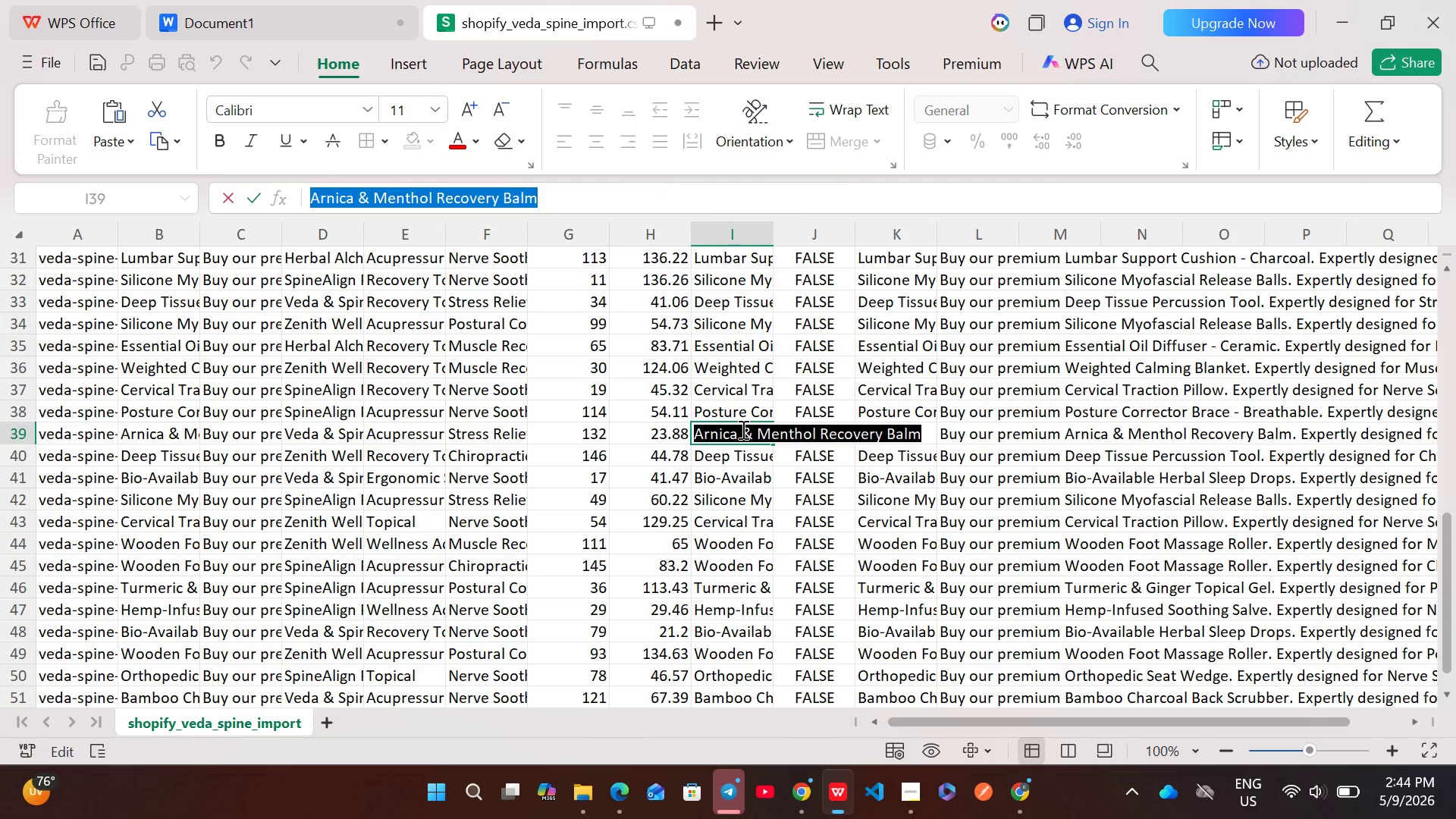 
key(Control+C)
 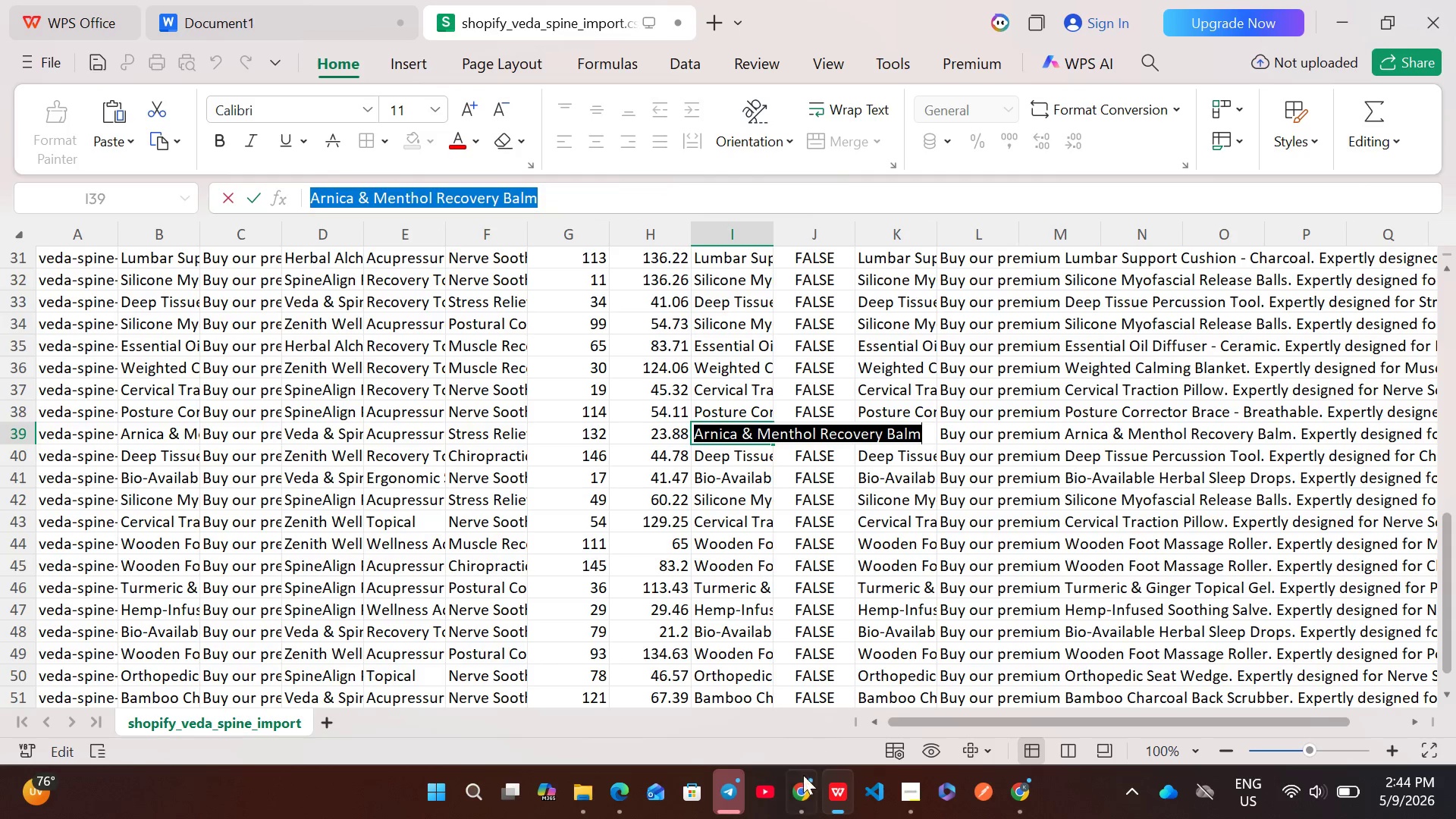 
left_click([795, 804])
 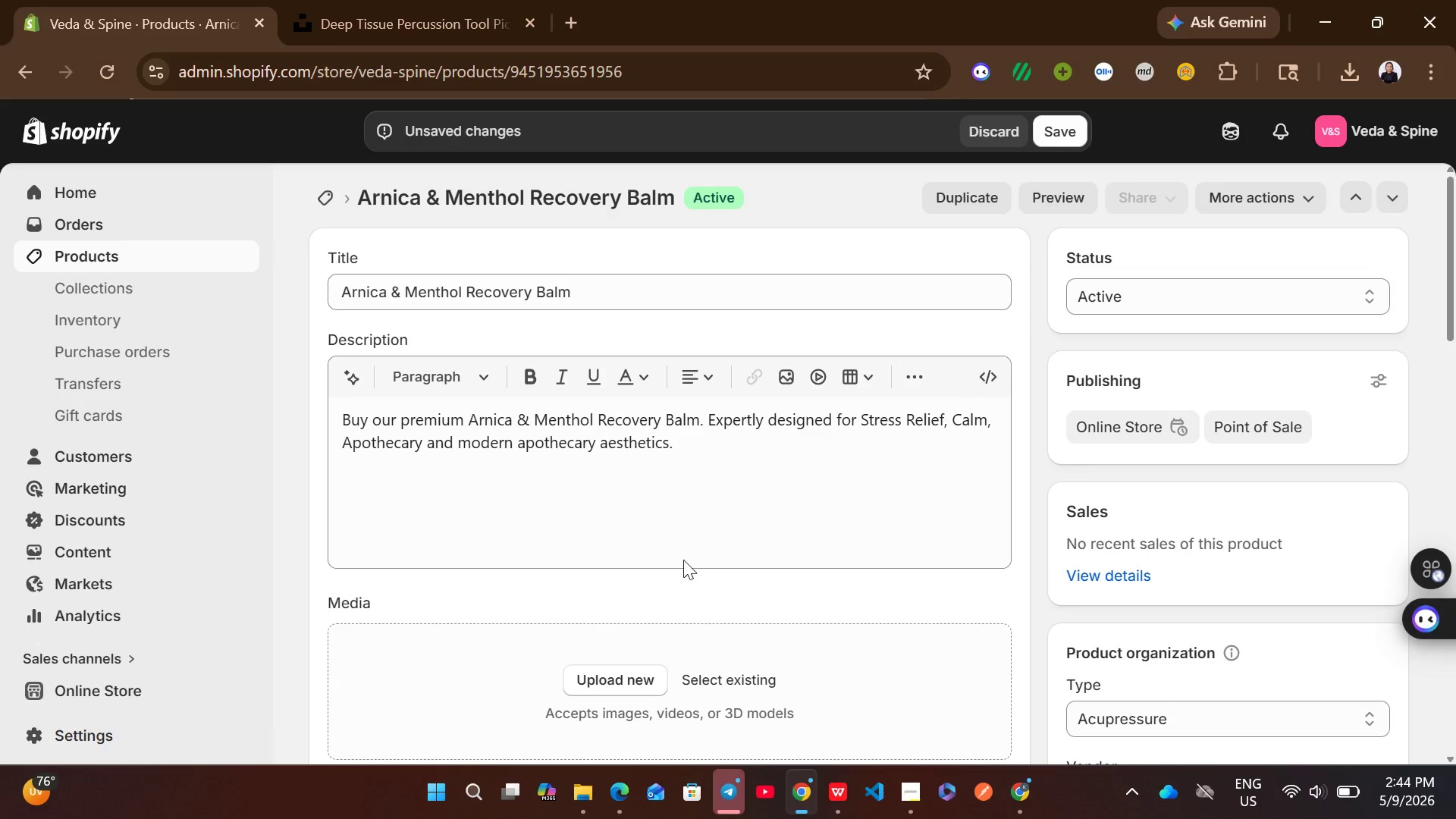 
left_click([476, 0])
 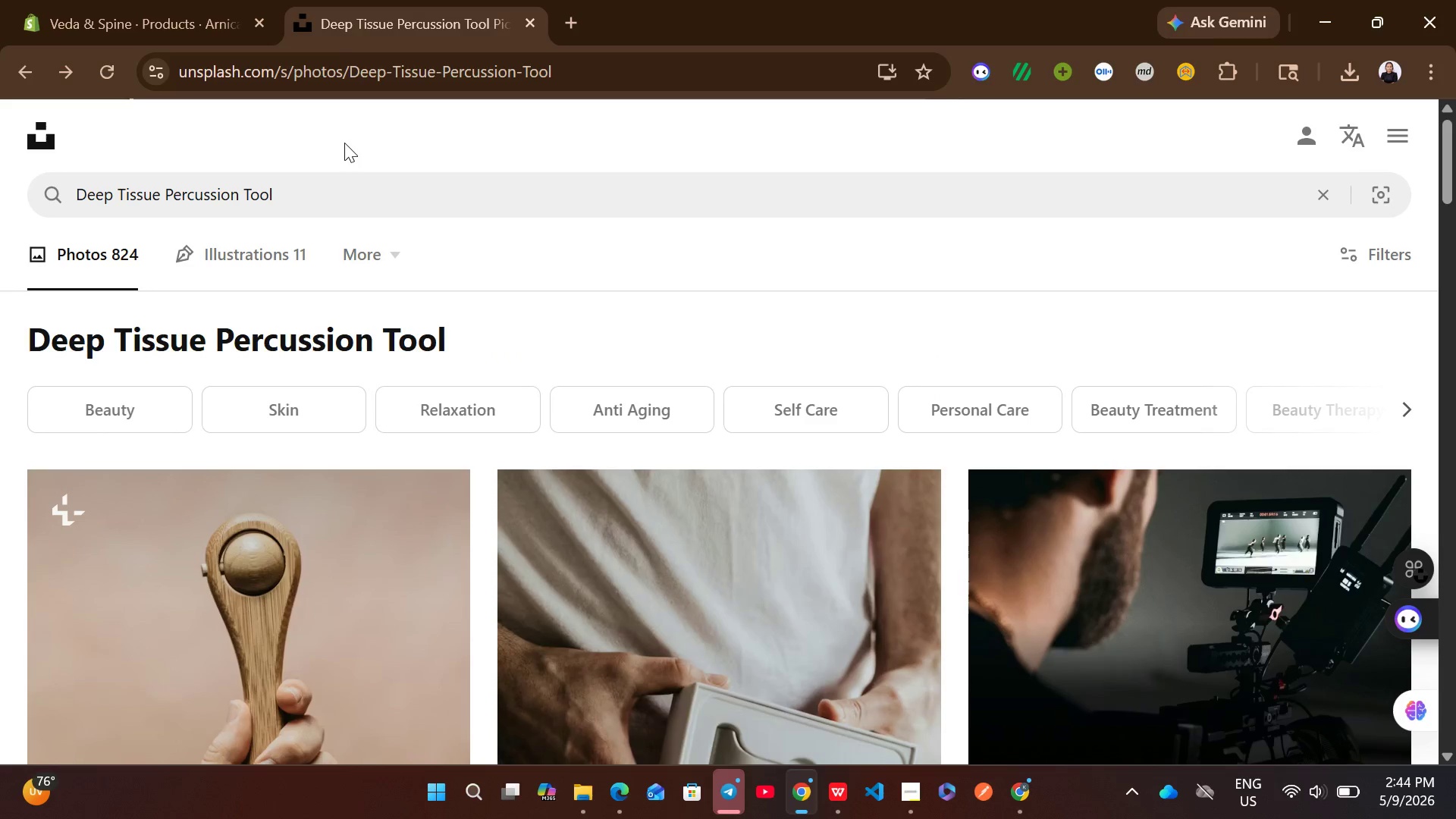 
left_click([344, 193])
 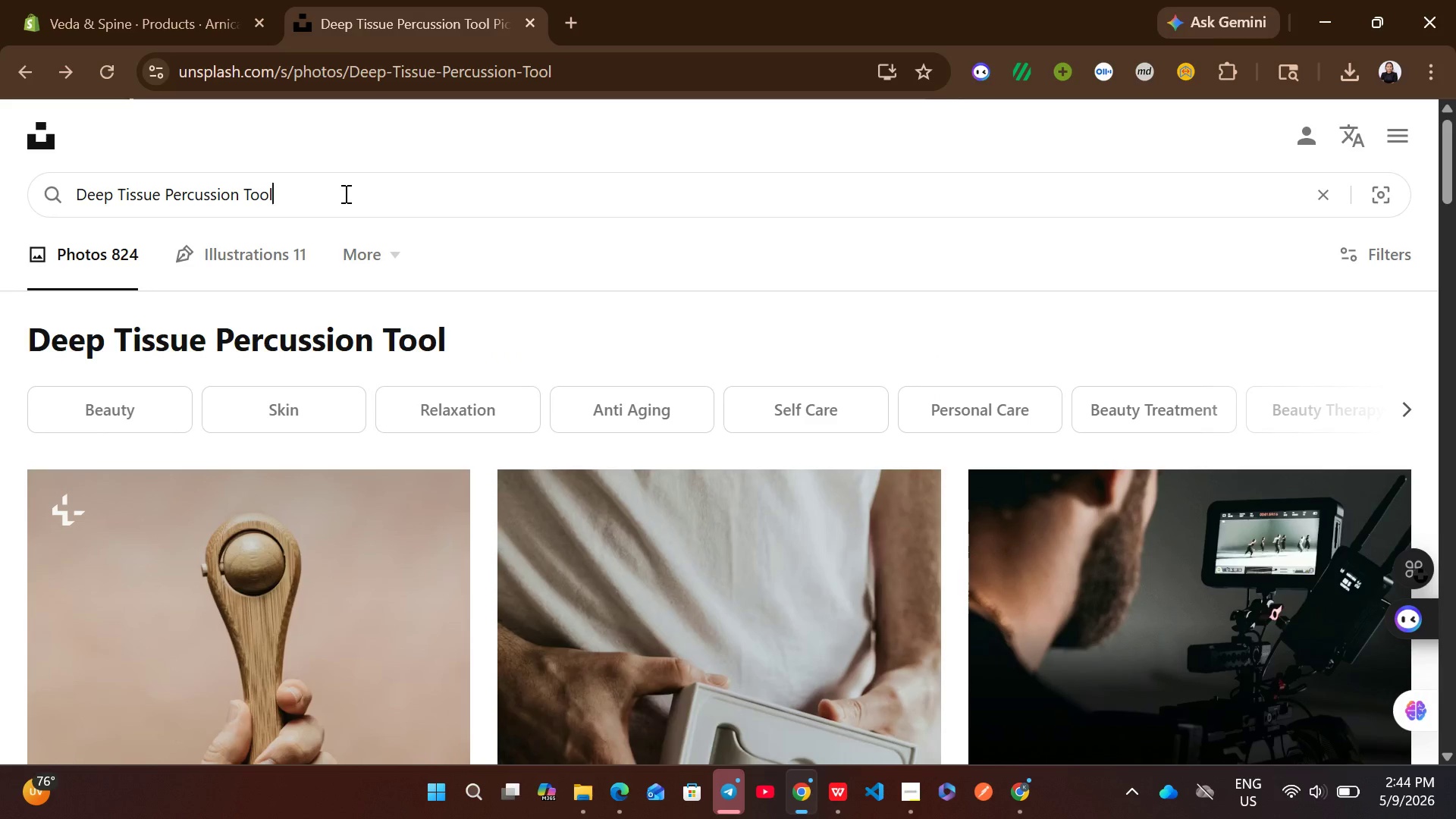 
key(Control+A)
 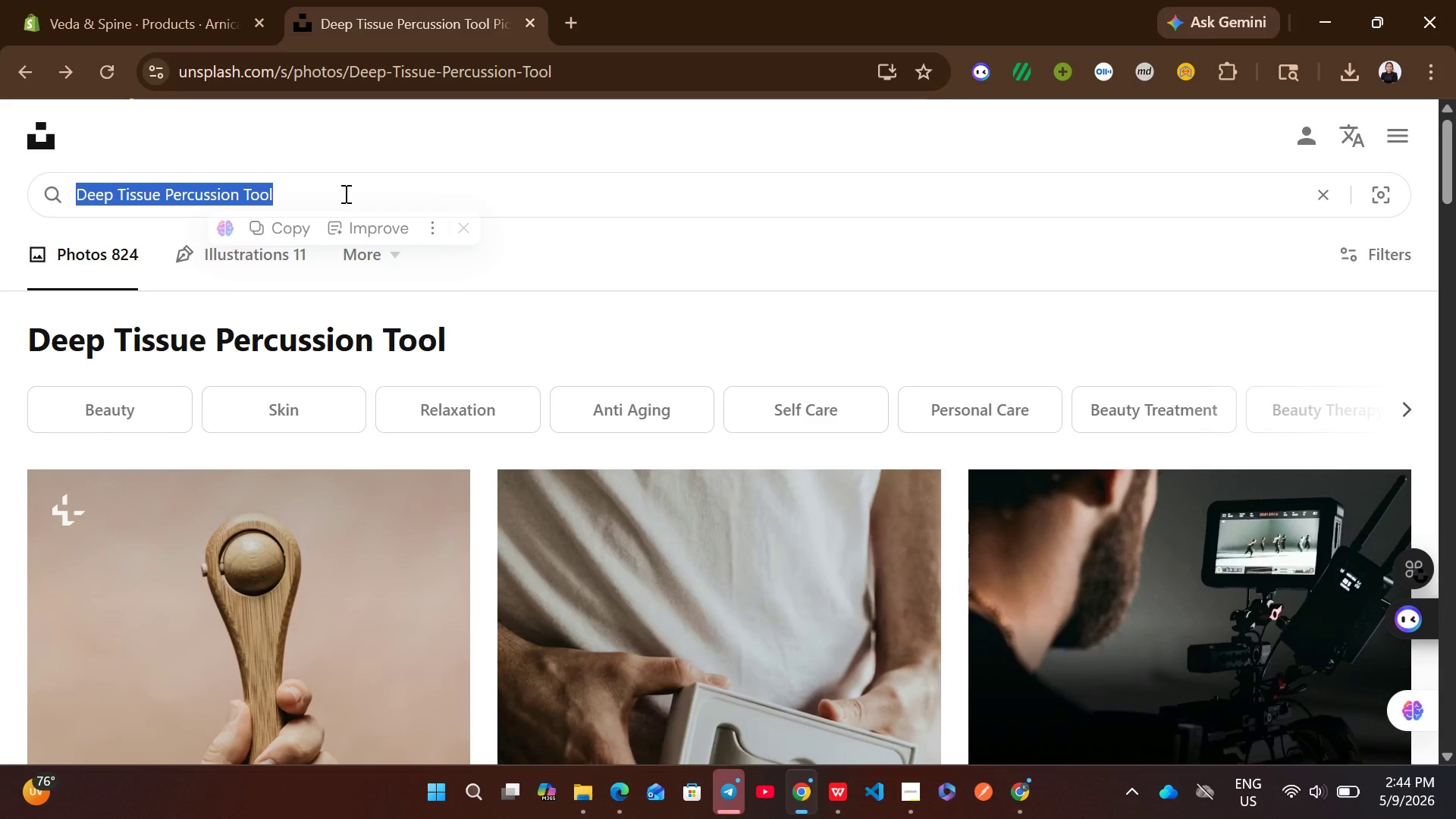 
key(Control+V)
 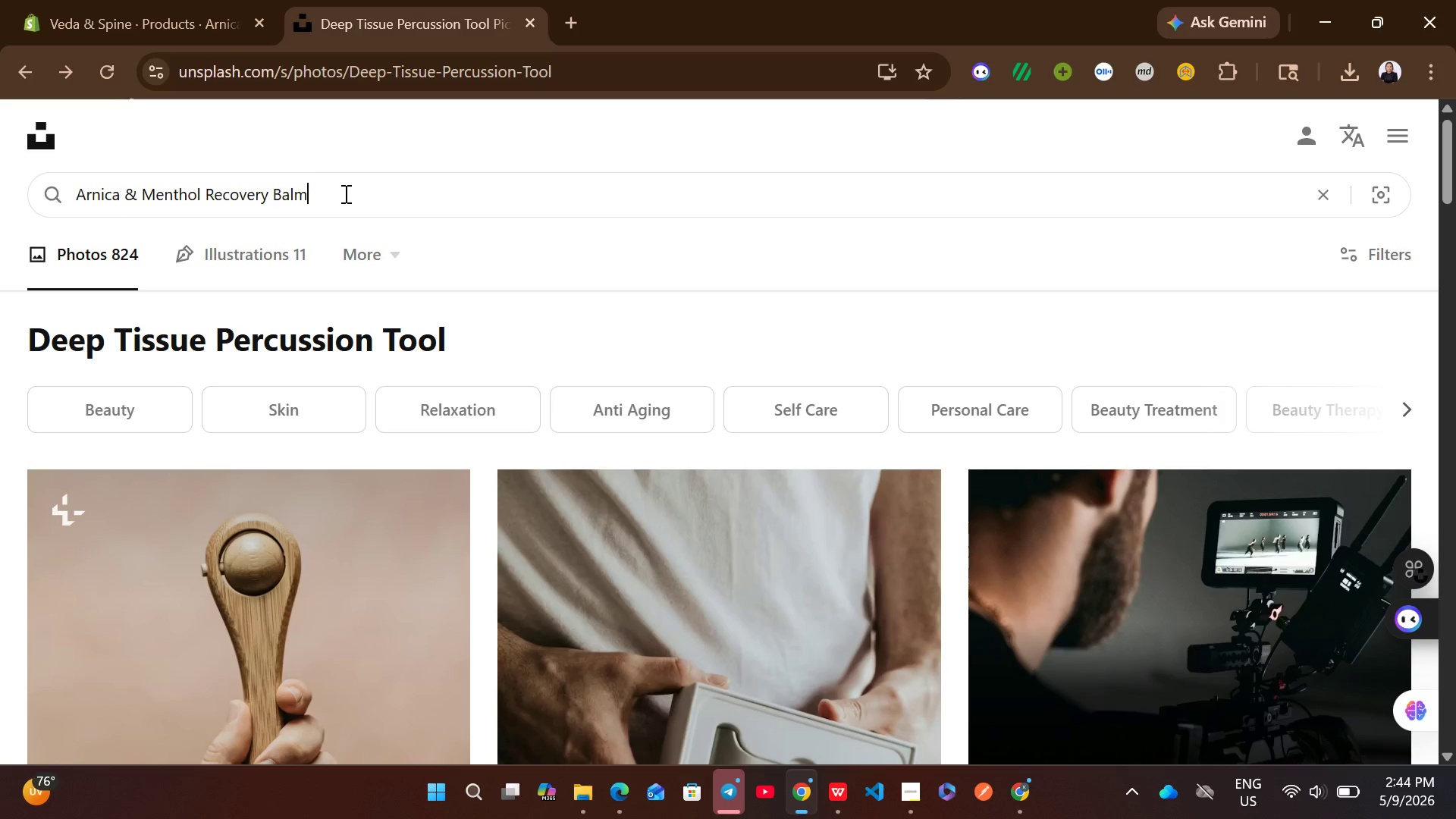 
key(Enter)
 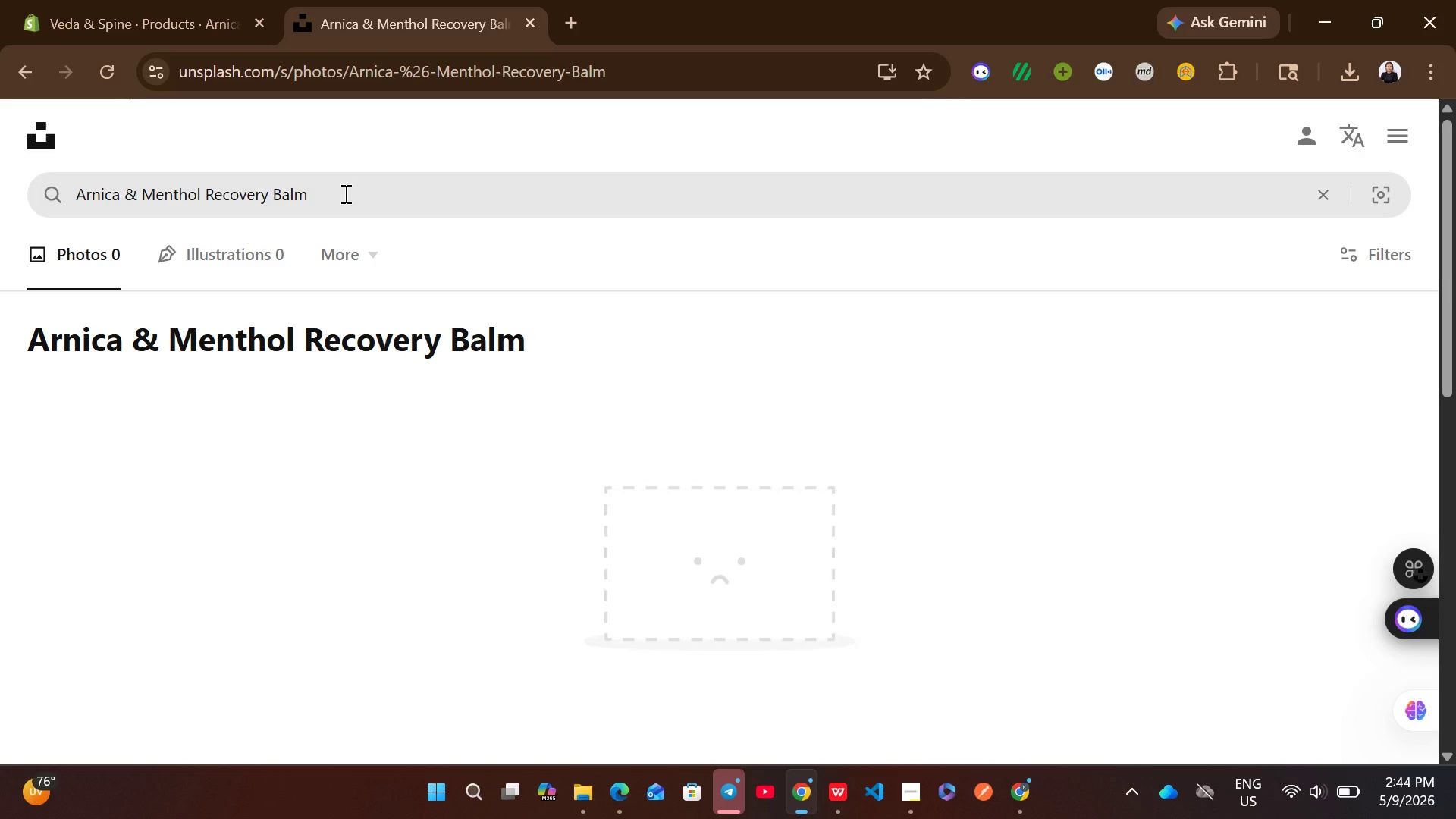 
wait(9.8)
 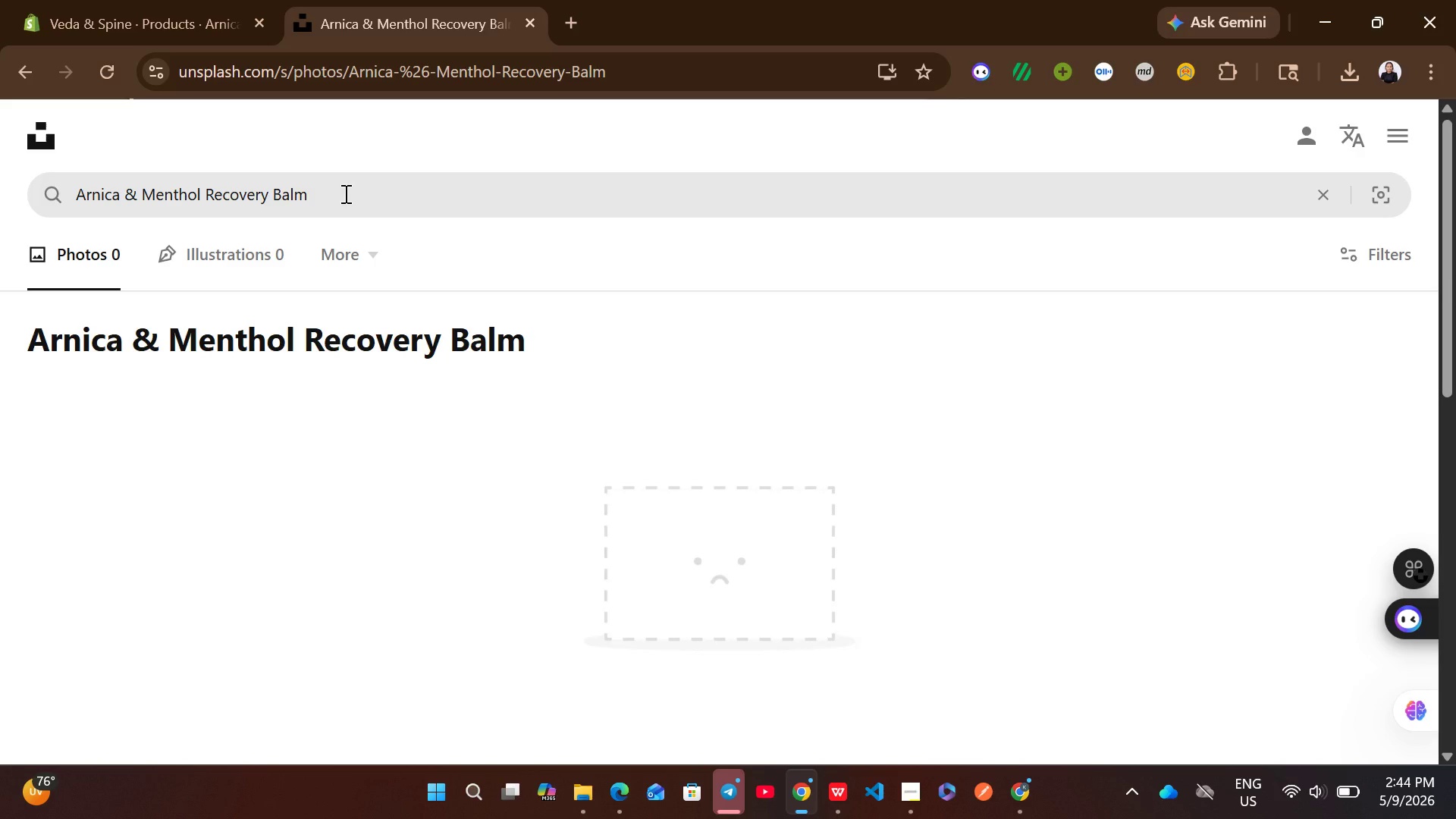 
left_click([204, 196])
 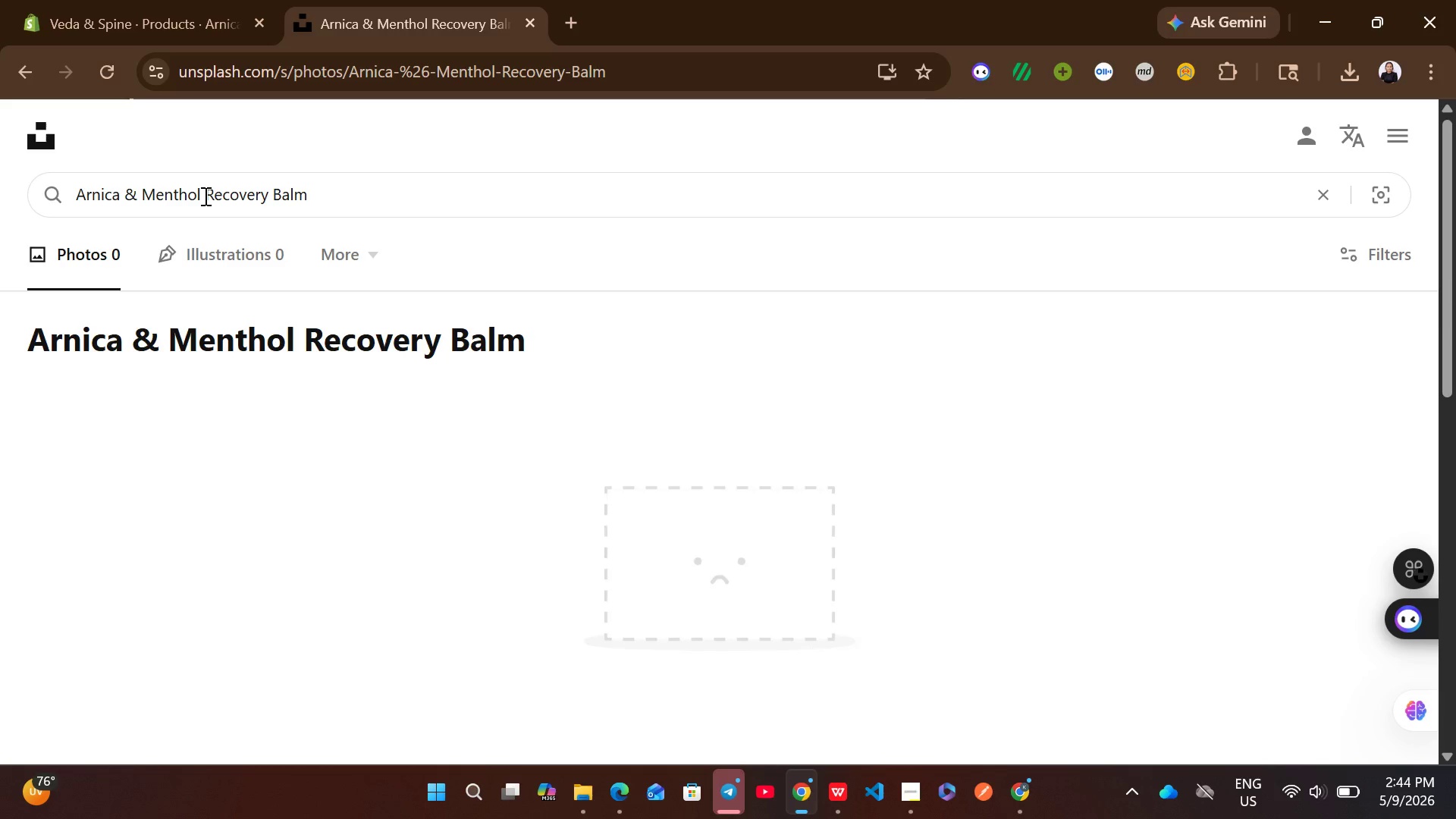 
hold_key(key=Backspace, duration=1.14)
 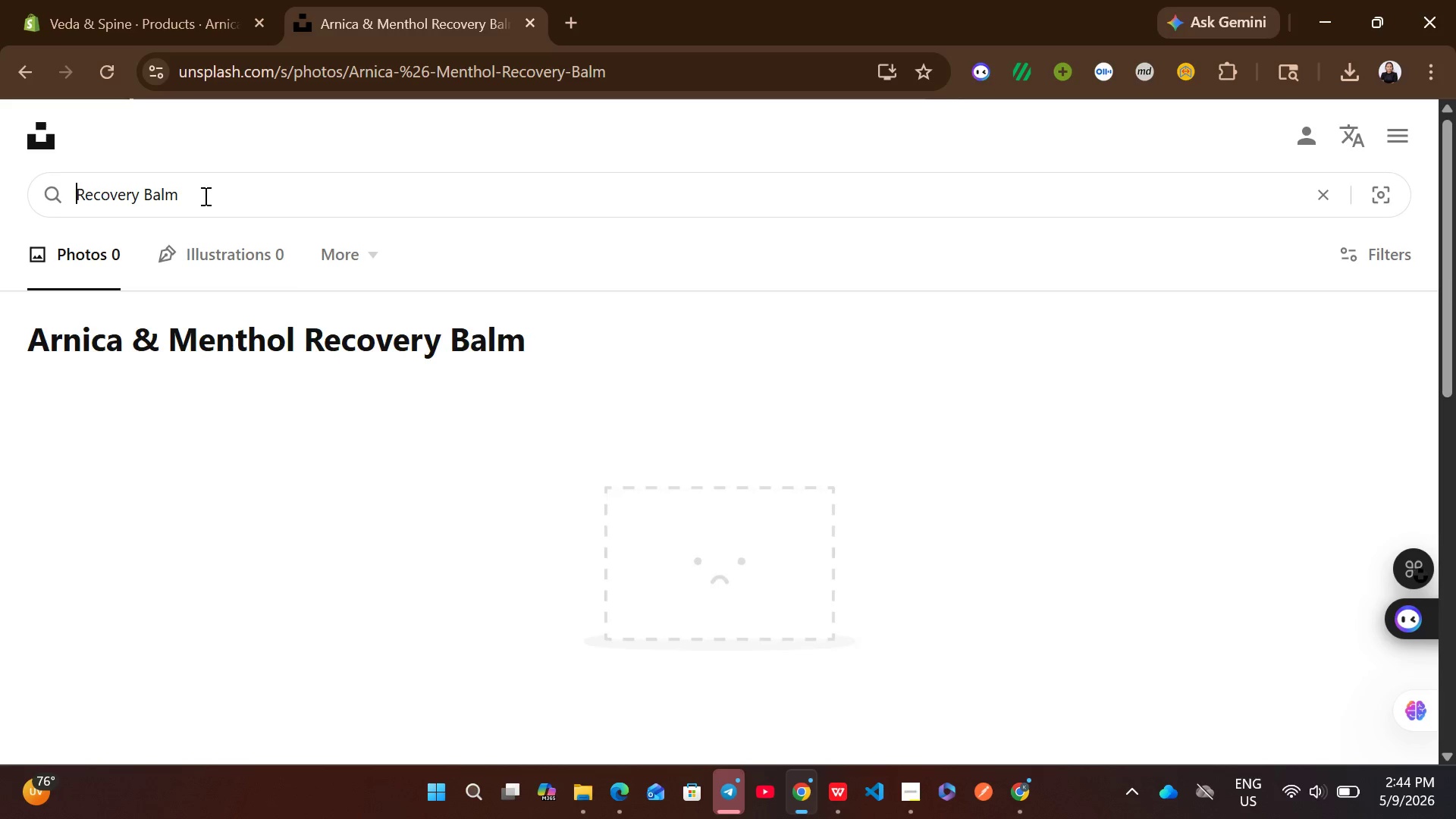 
key(Enter)
 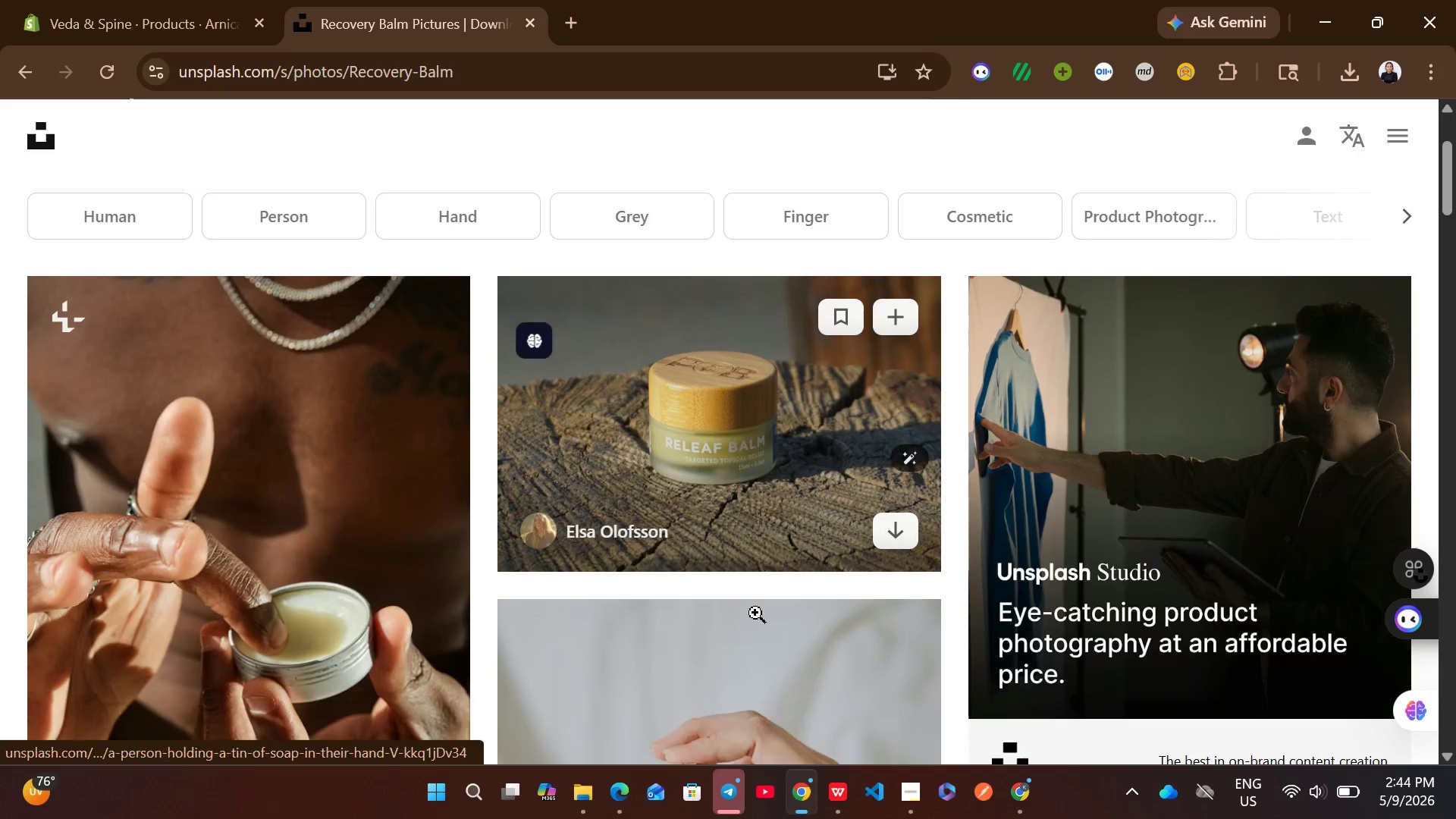 
wait(5.42)
 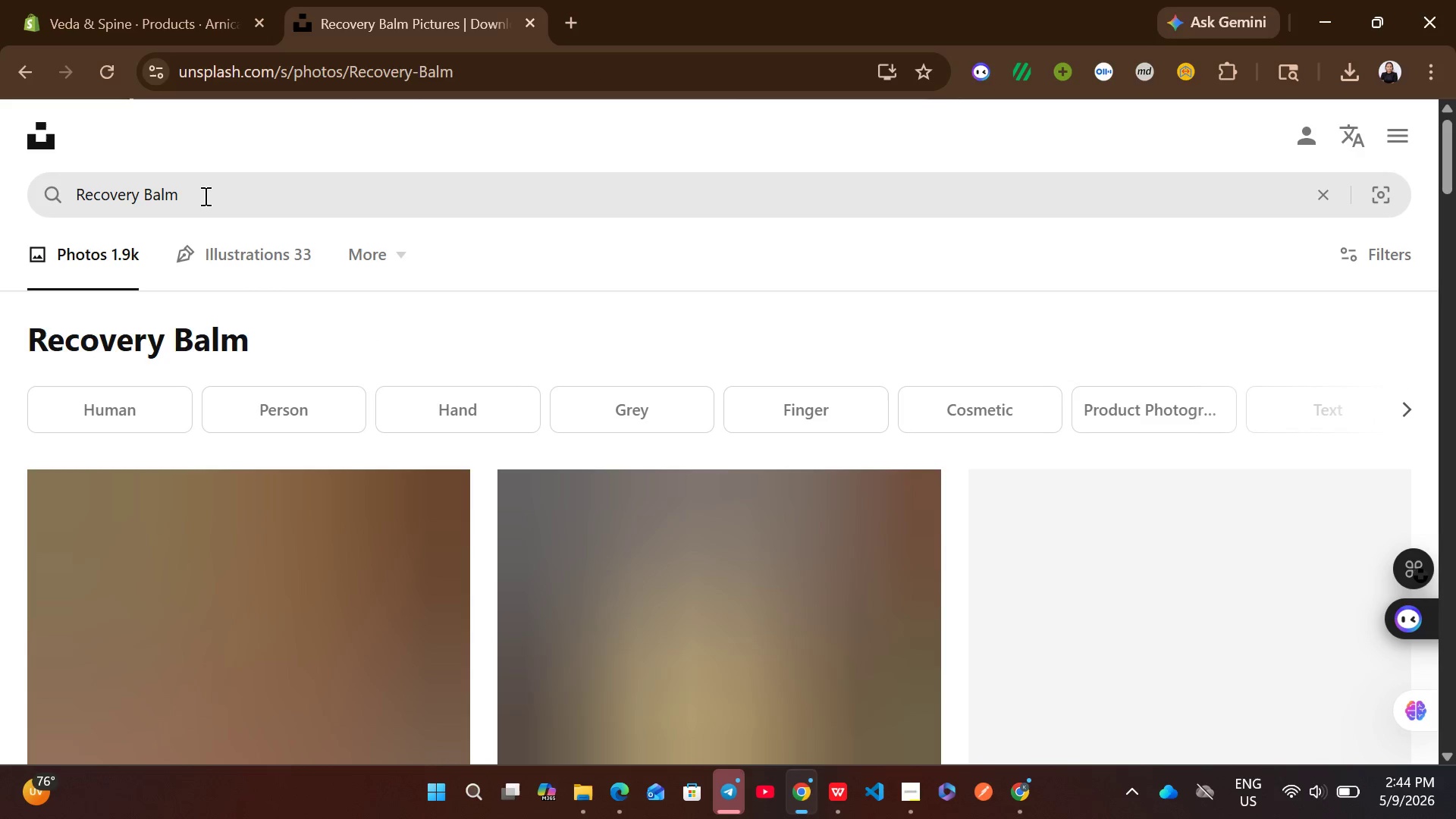 
left_click([900, 480])
 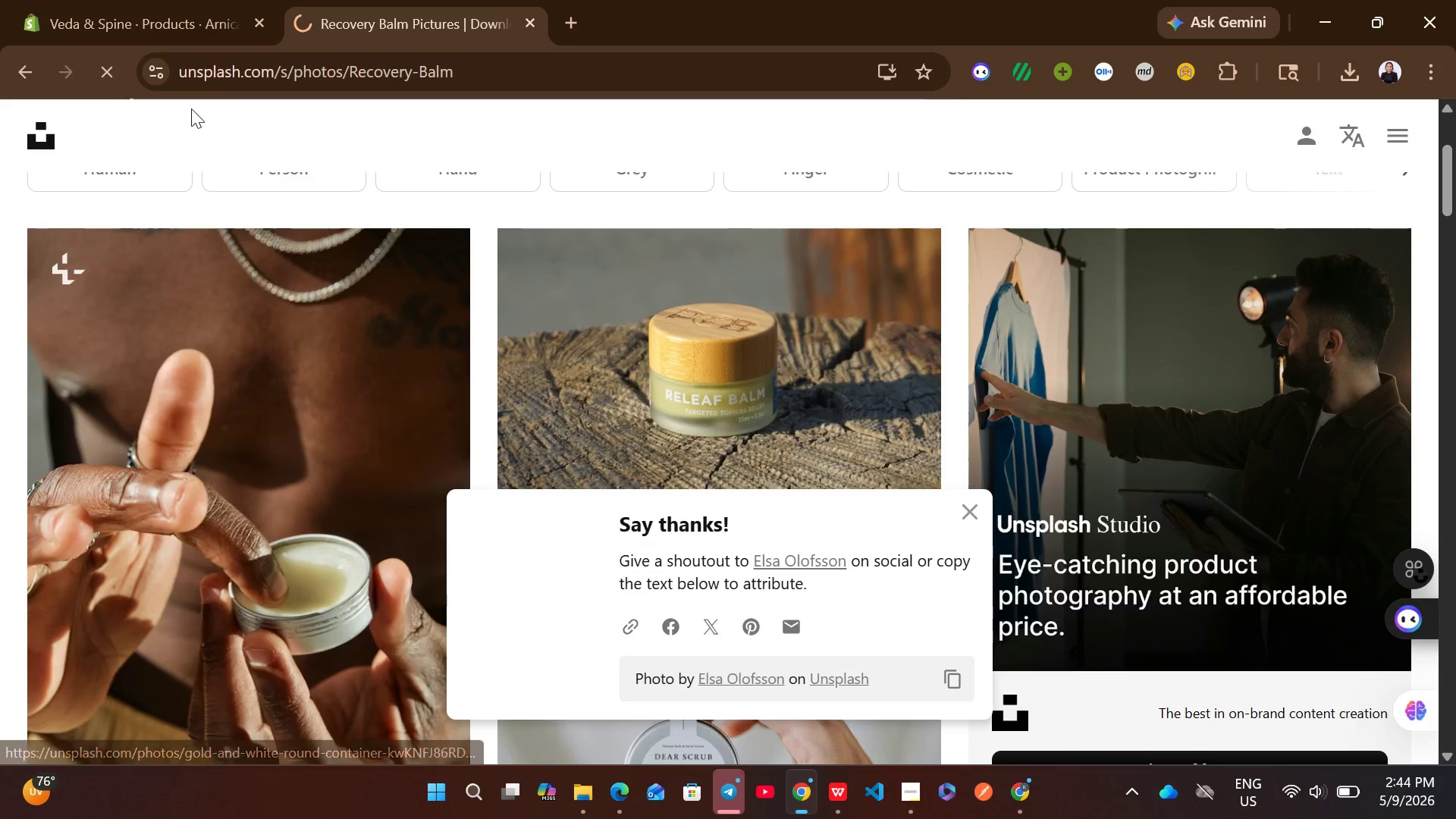 
left_click([202, 0])
 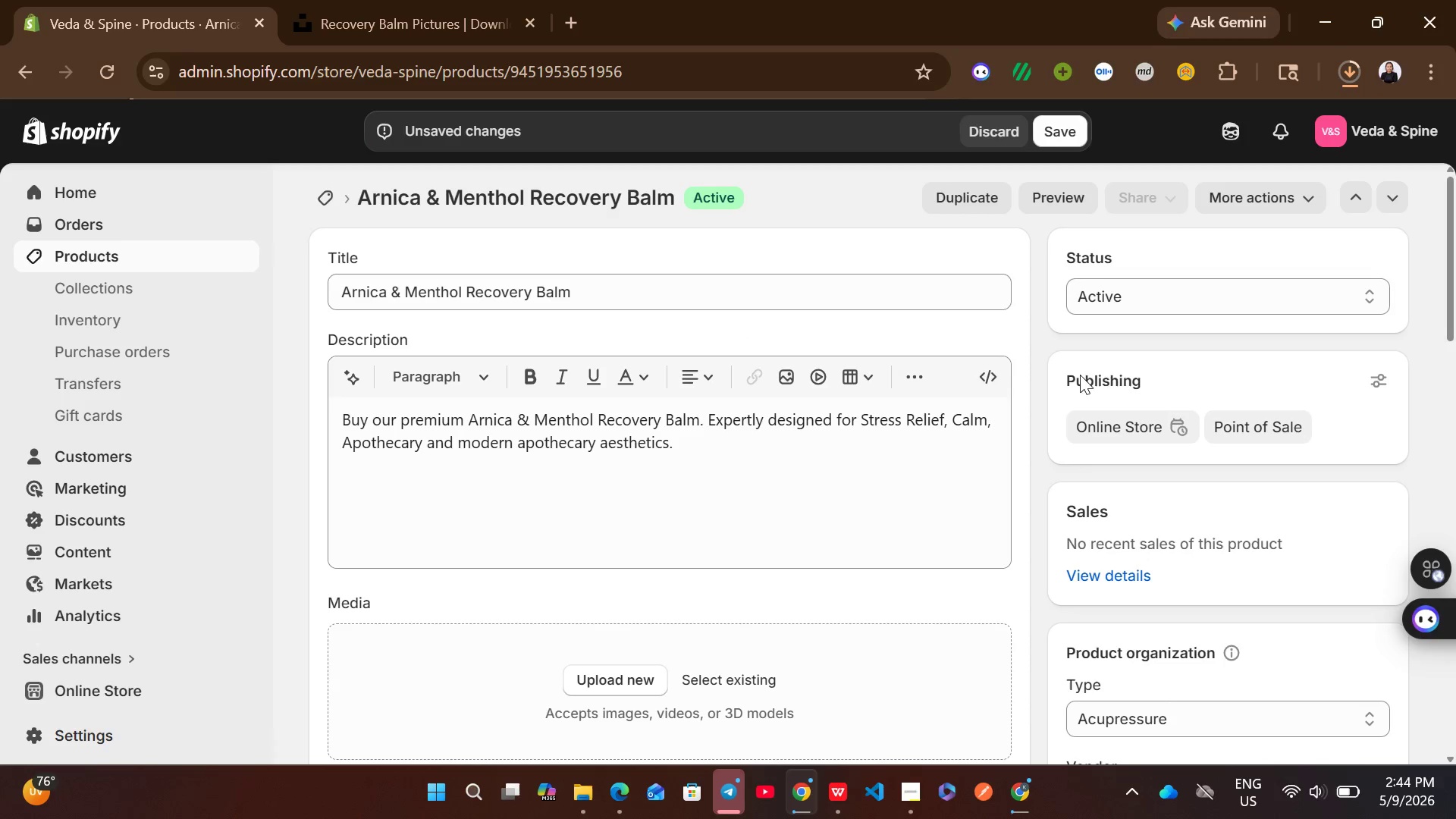 
mouse_move([820, 461])
 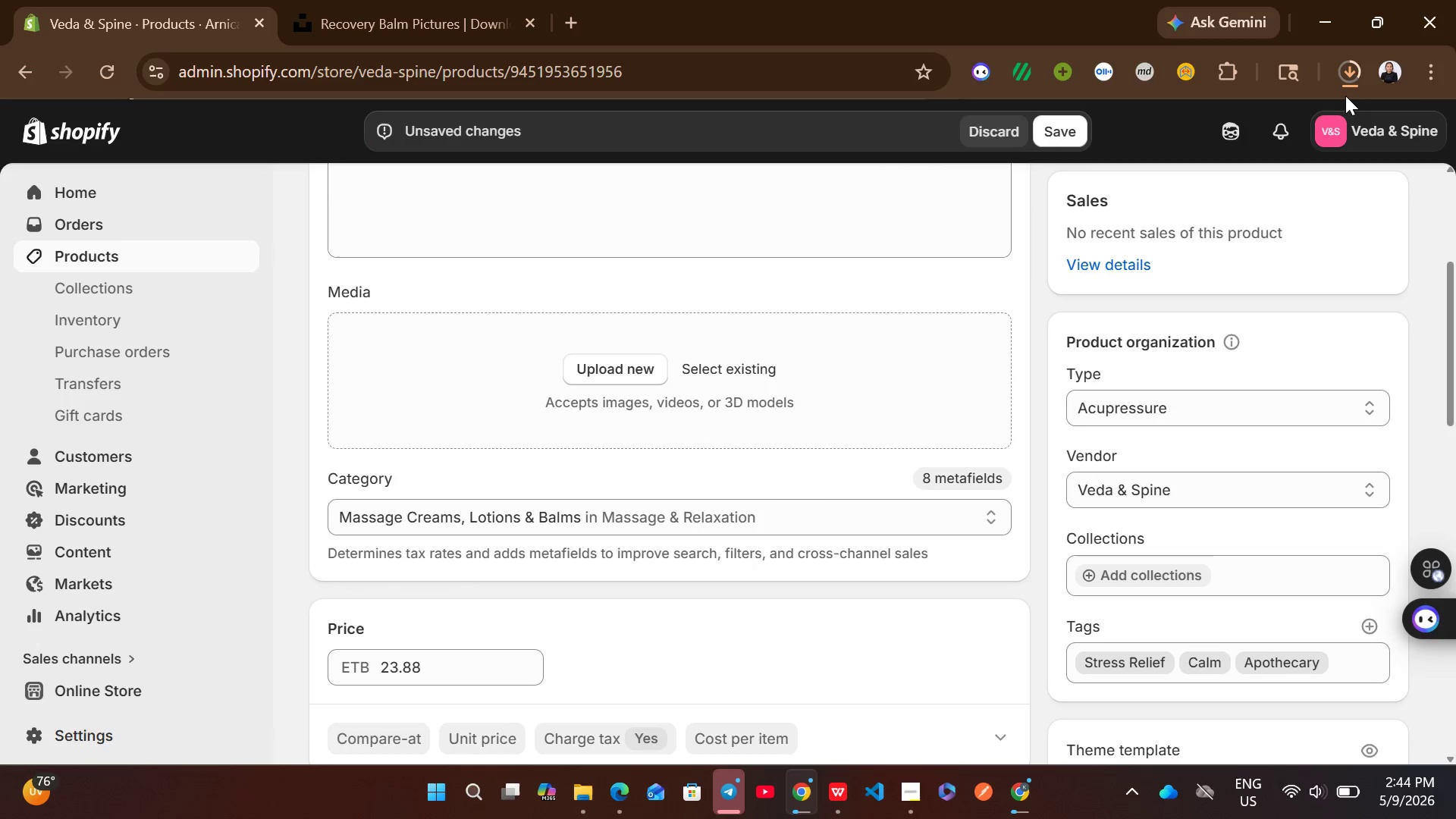 
left_click([1345, 96])
 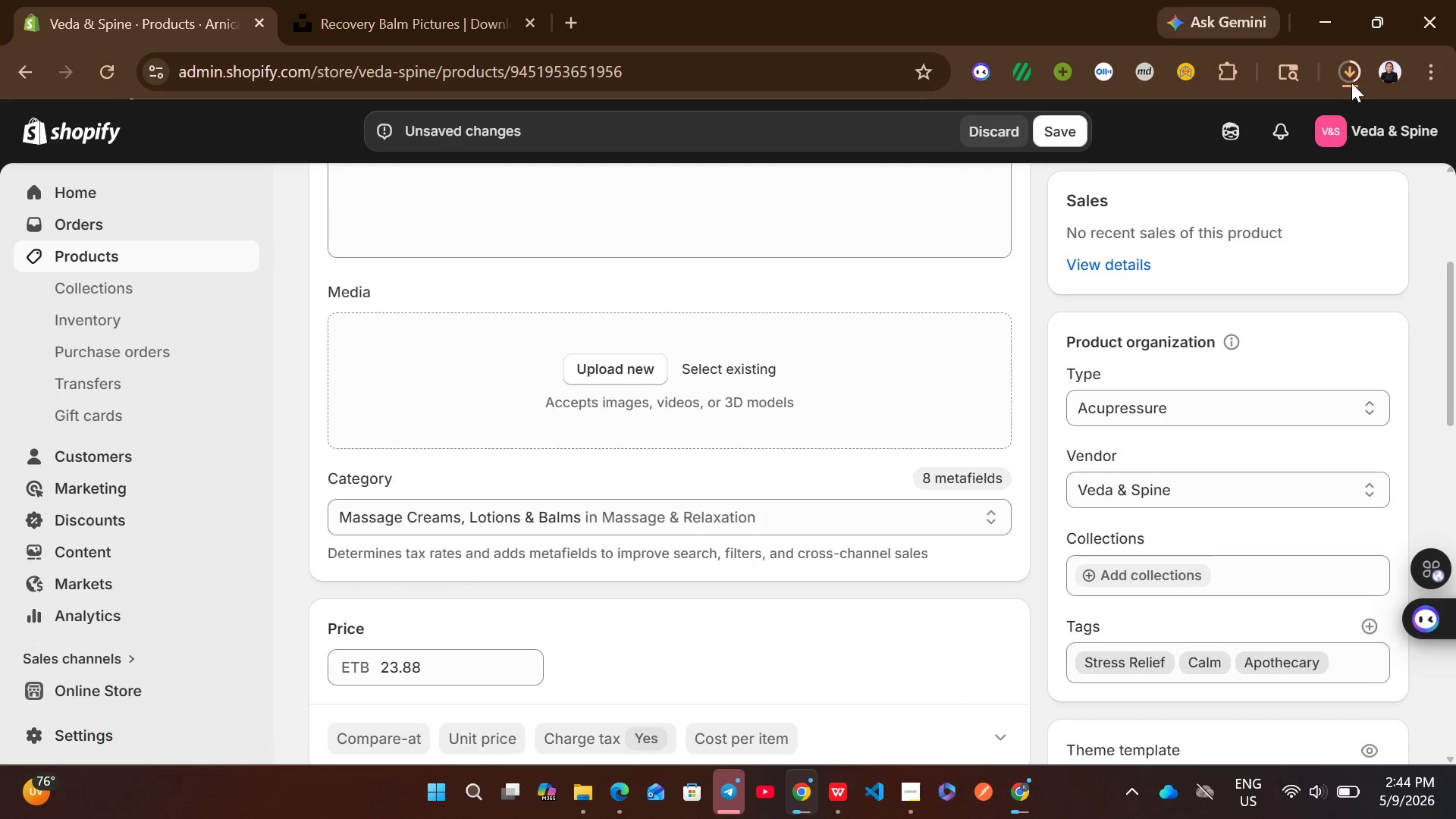 
left_click([1351, 82])
 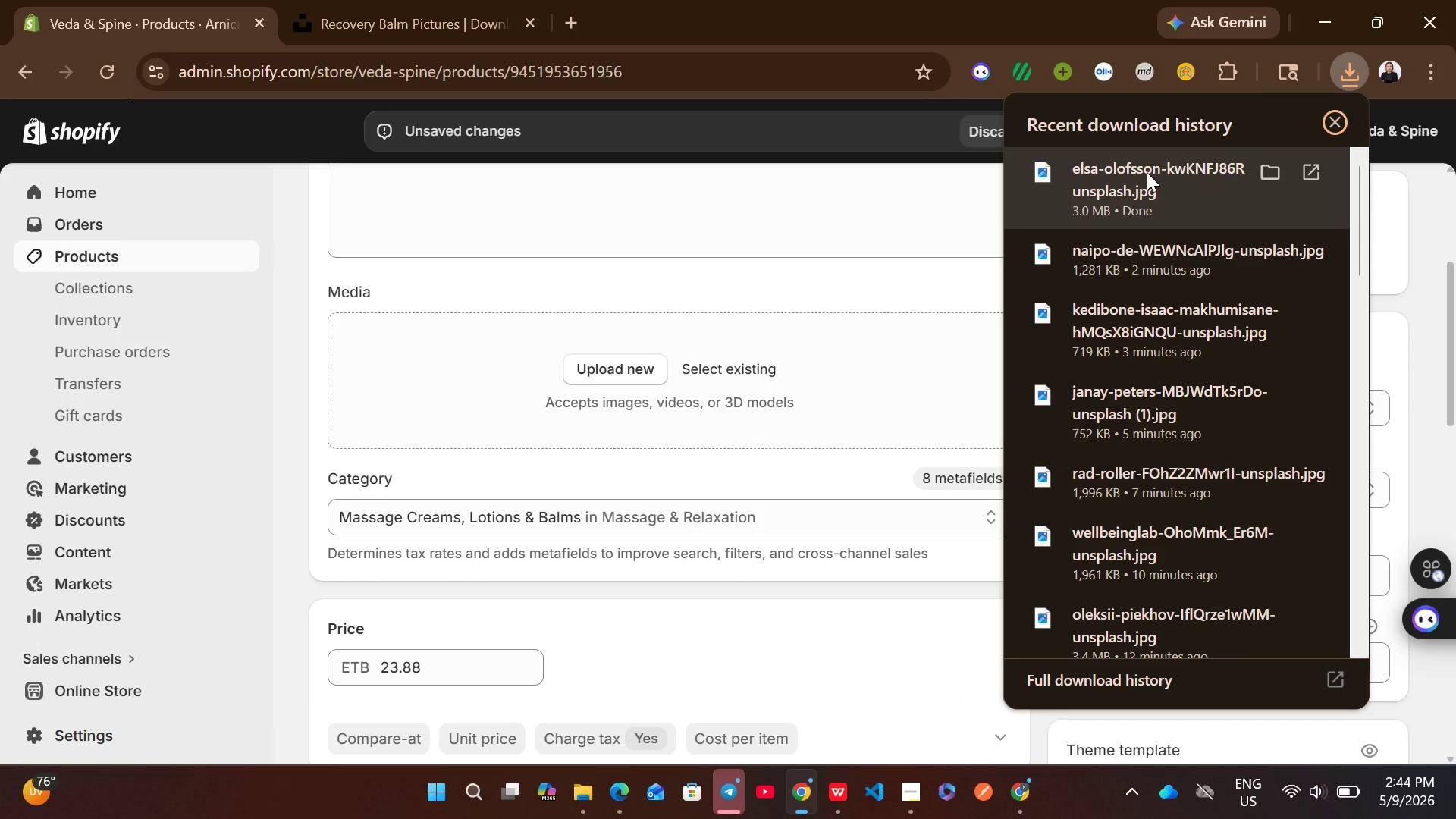 
wait(6.66)
 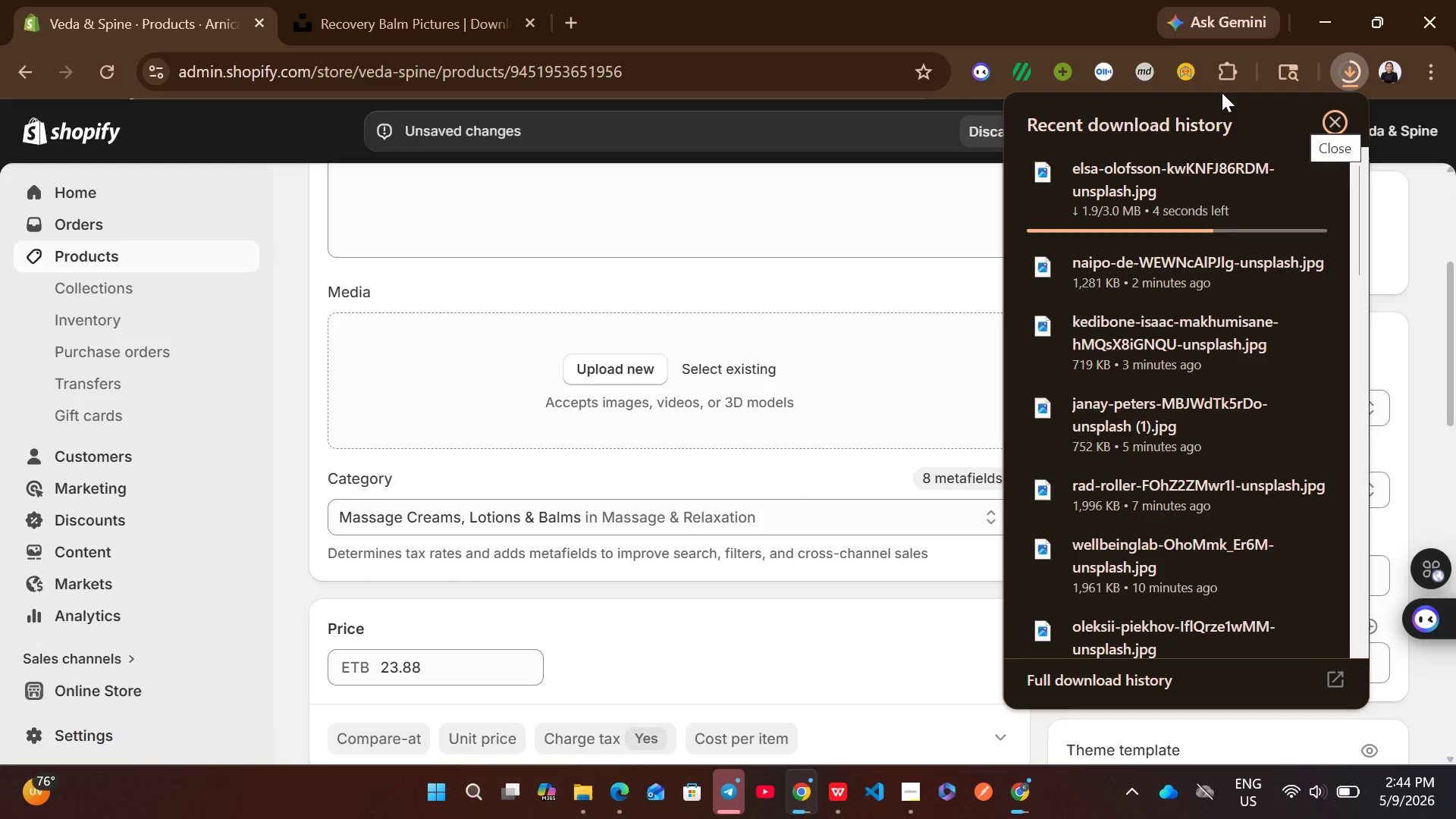 
left_click_drag(start_coordinate=[1122, 177], to_coordinate=[810, 404])
 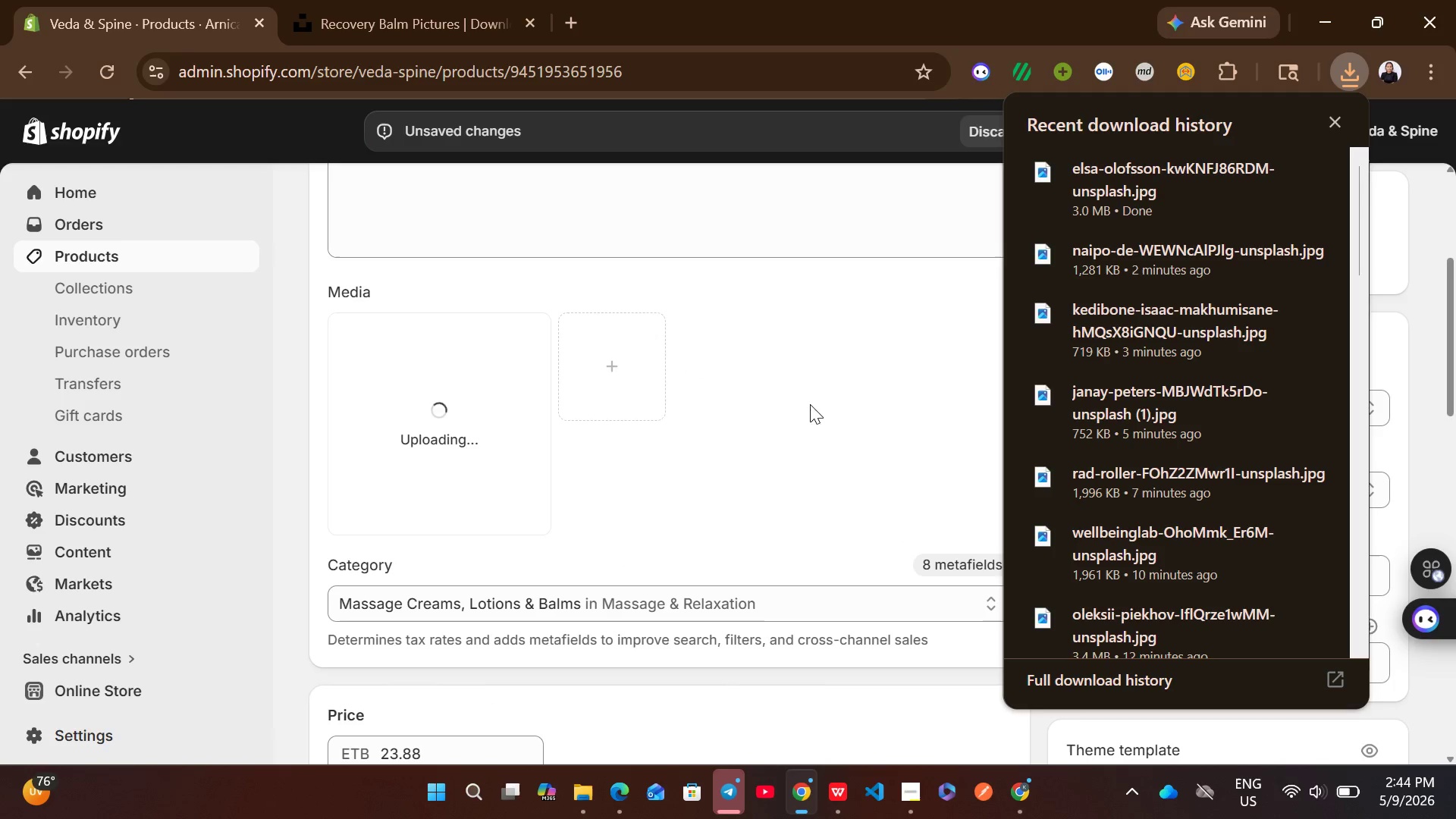 
left_click([830, 439])
 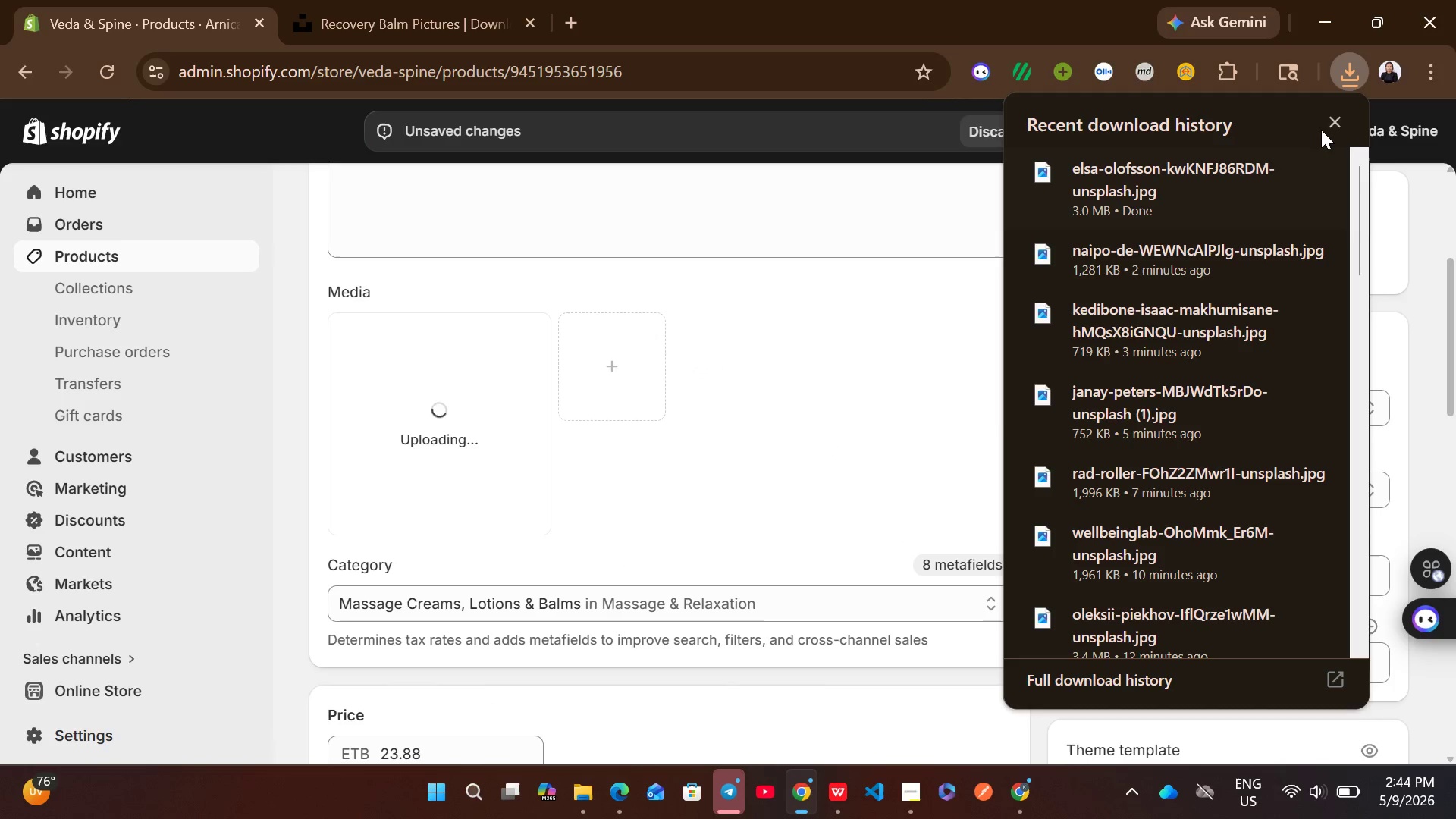 
left_click([1326, 127])
 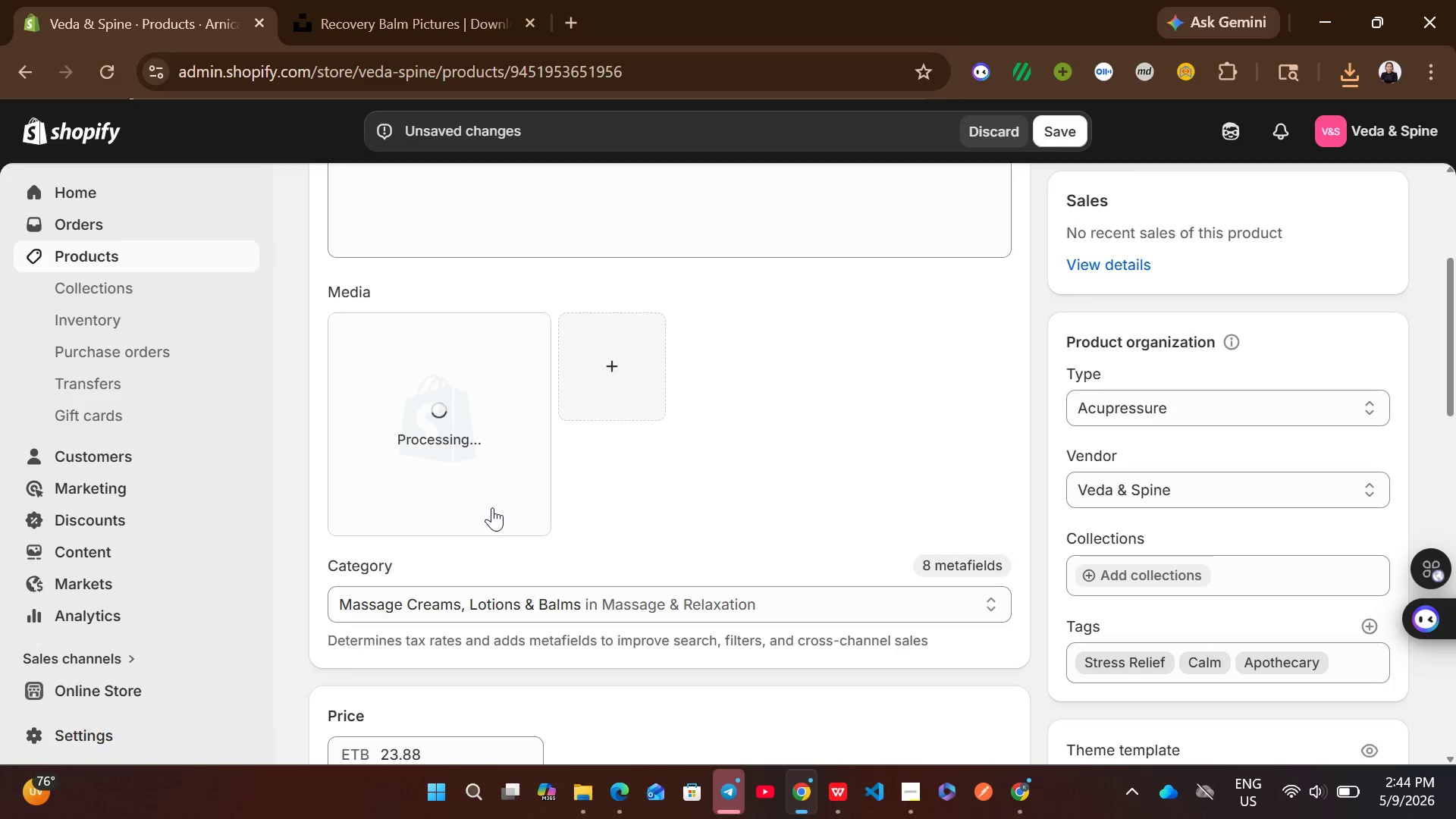 
wait(15.62)
 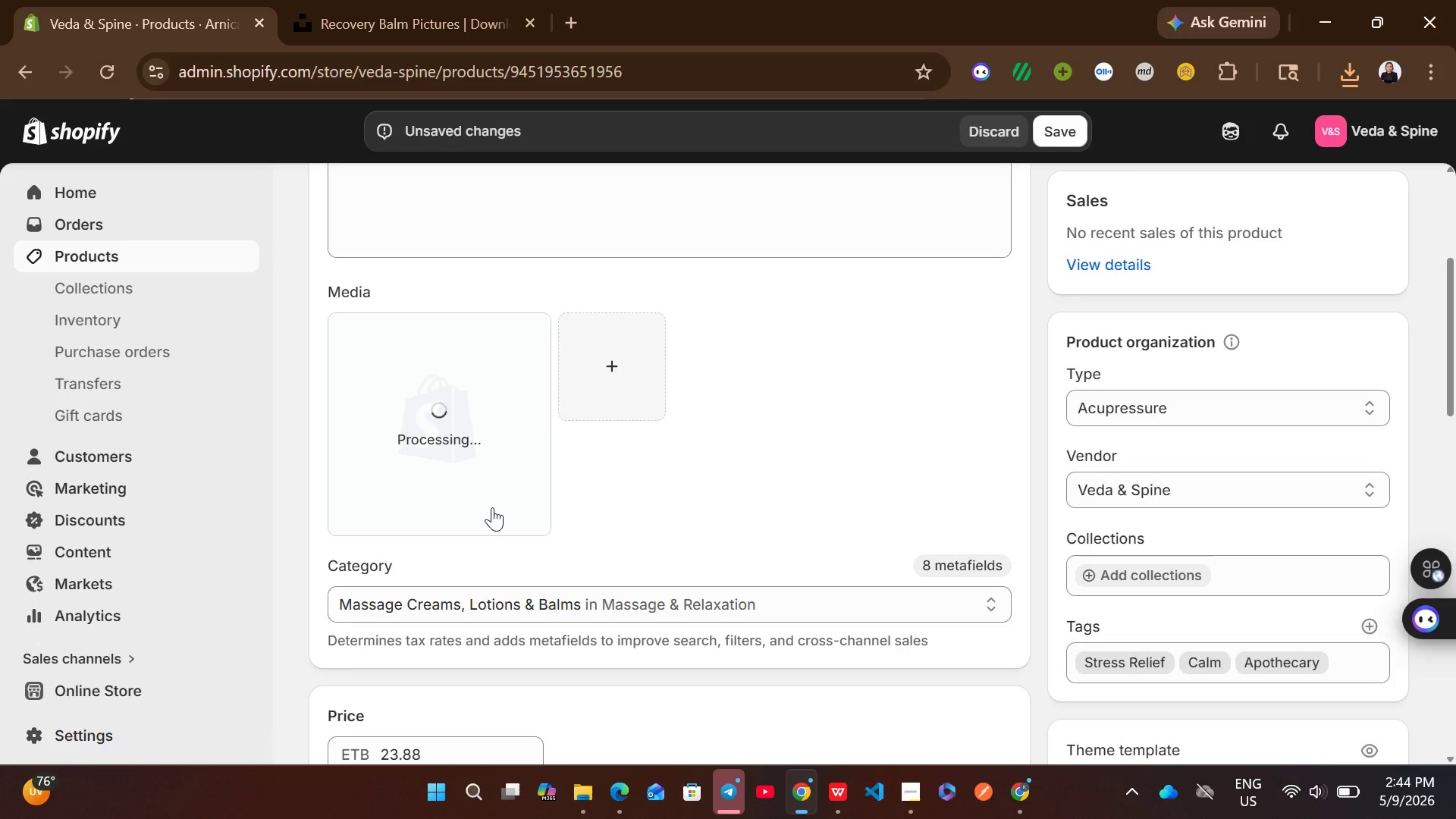 
left_click([492, 507])
 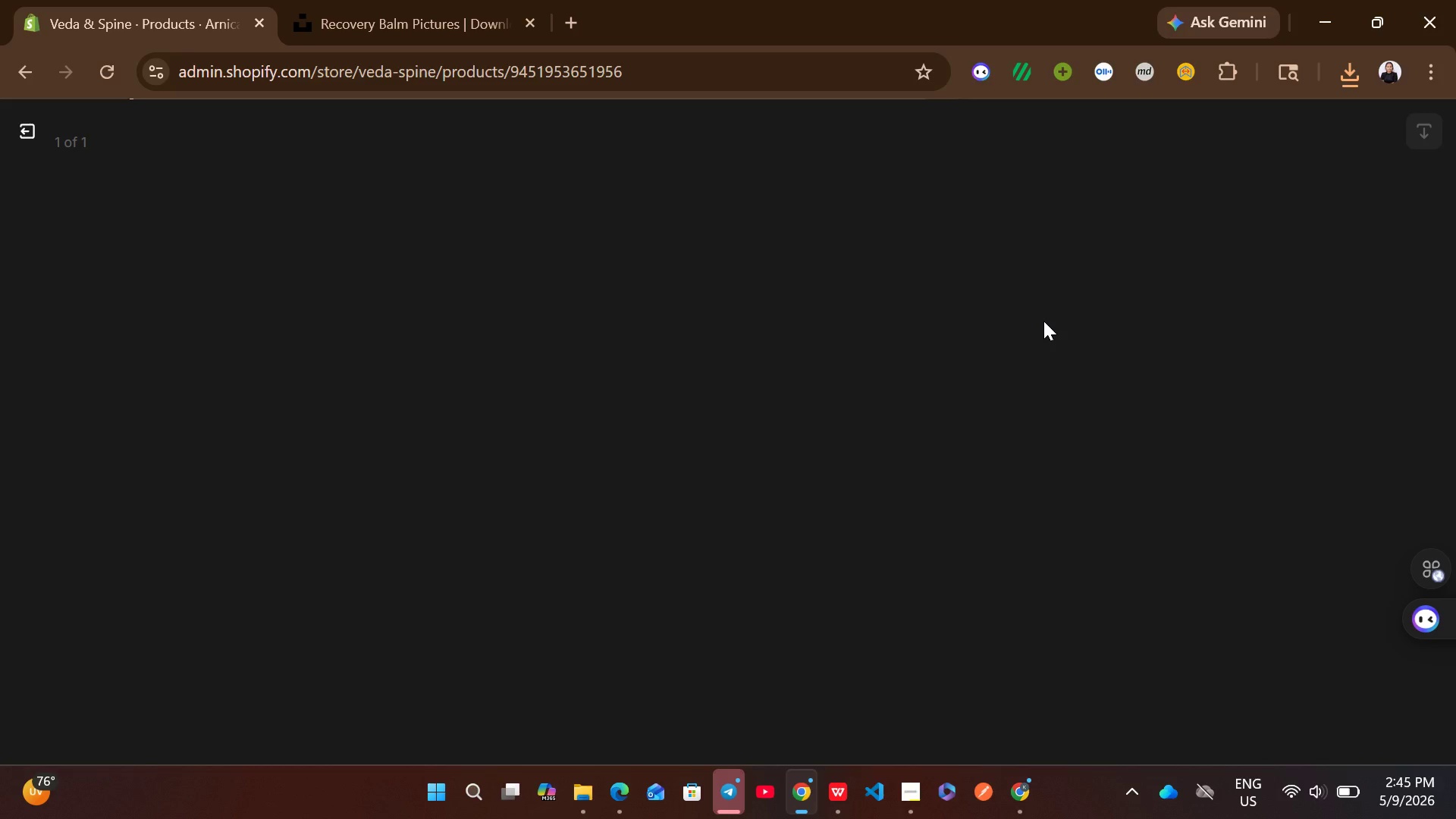 
wait(8.16)
 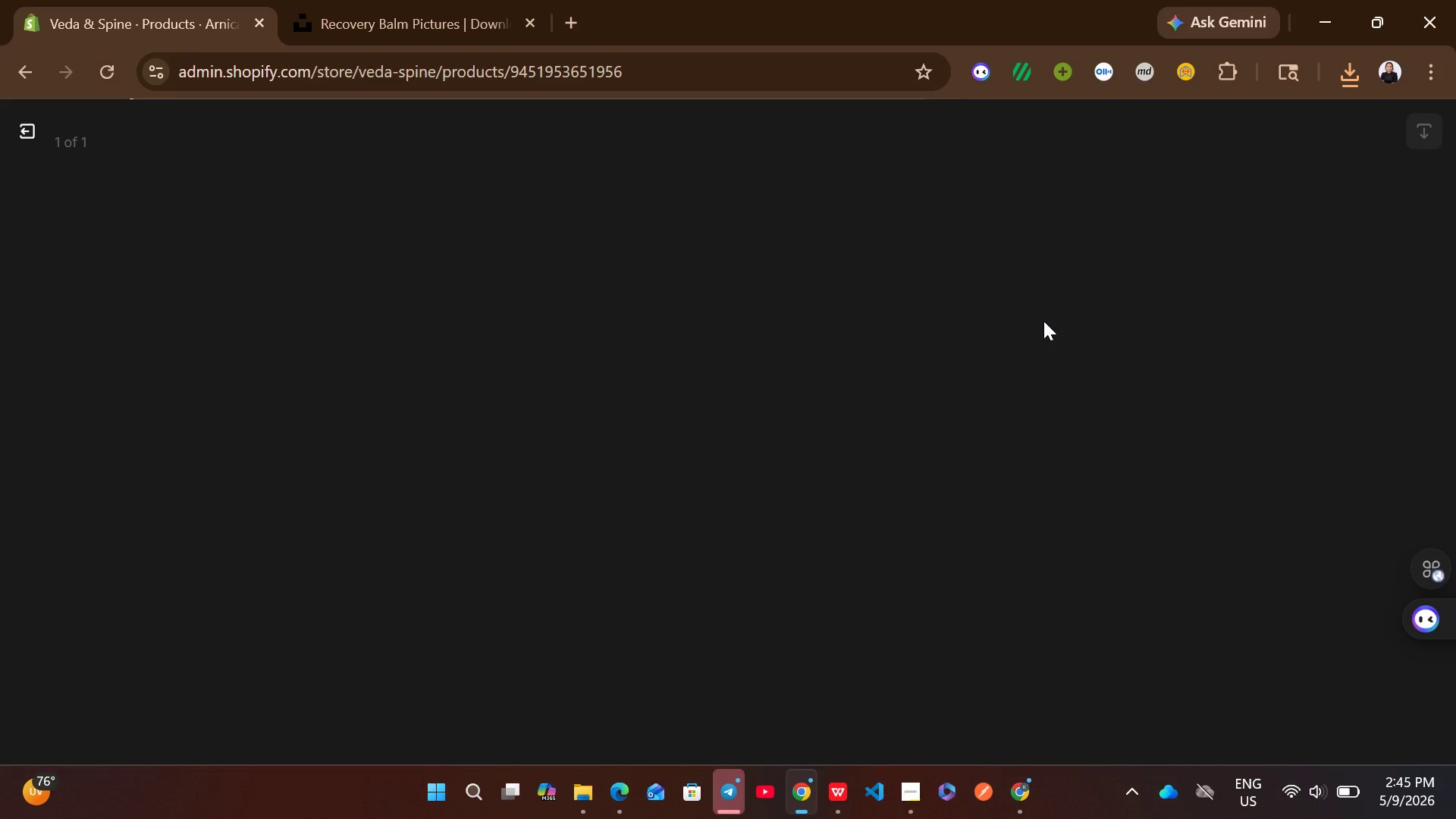 
left_click([1151, 391])
 